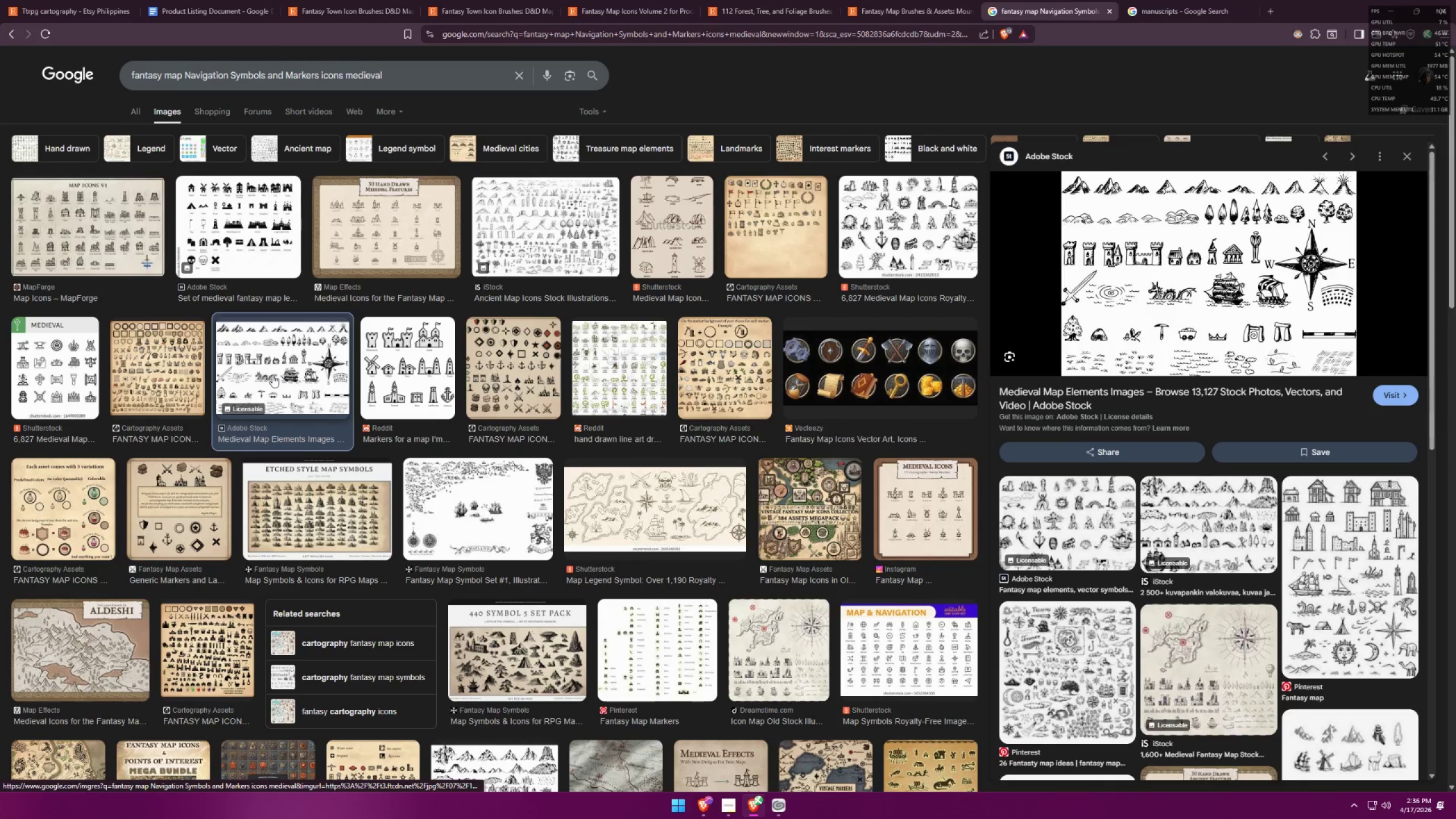 
scroll: coordinate [478, 494], scroll_direction: down, amount: 2.0
 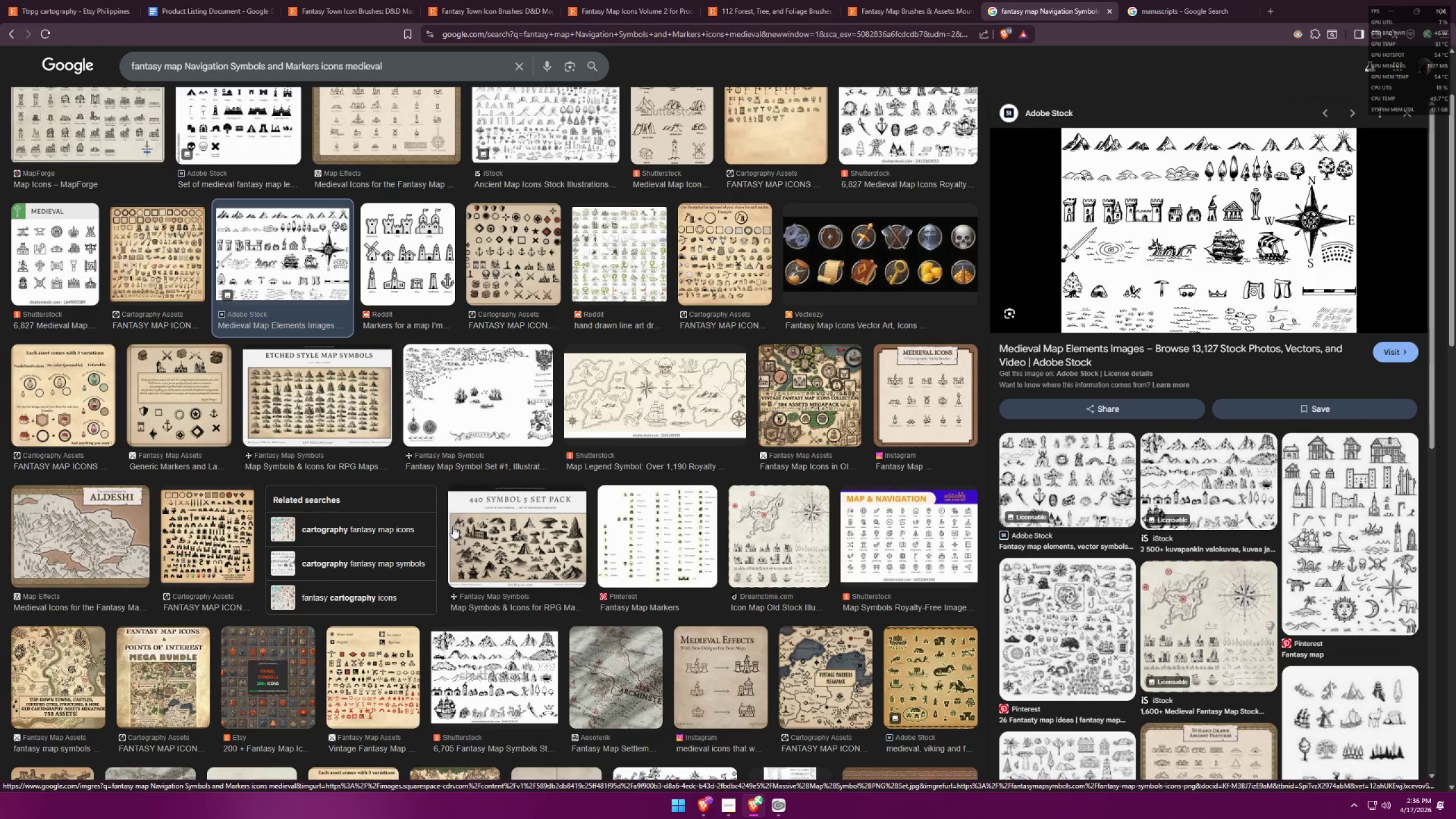 
left_click([384, 676])
 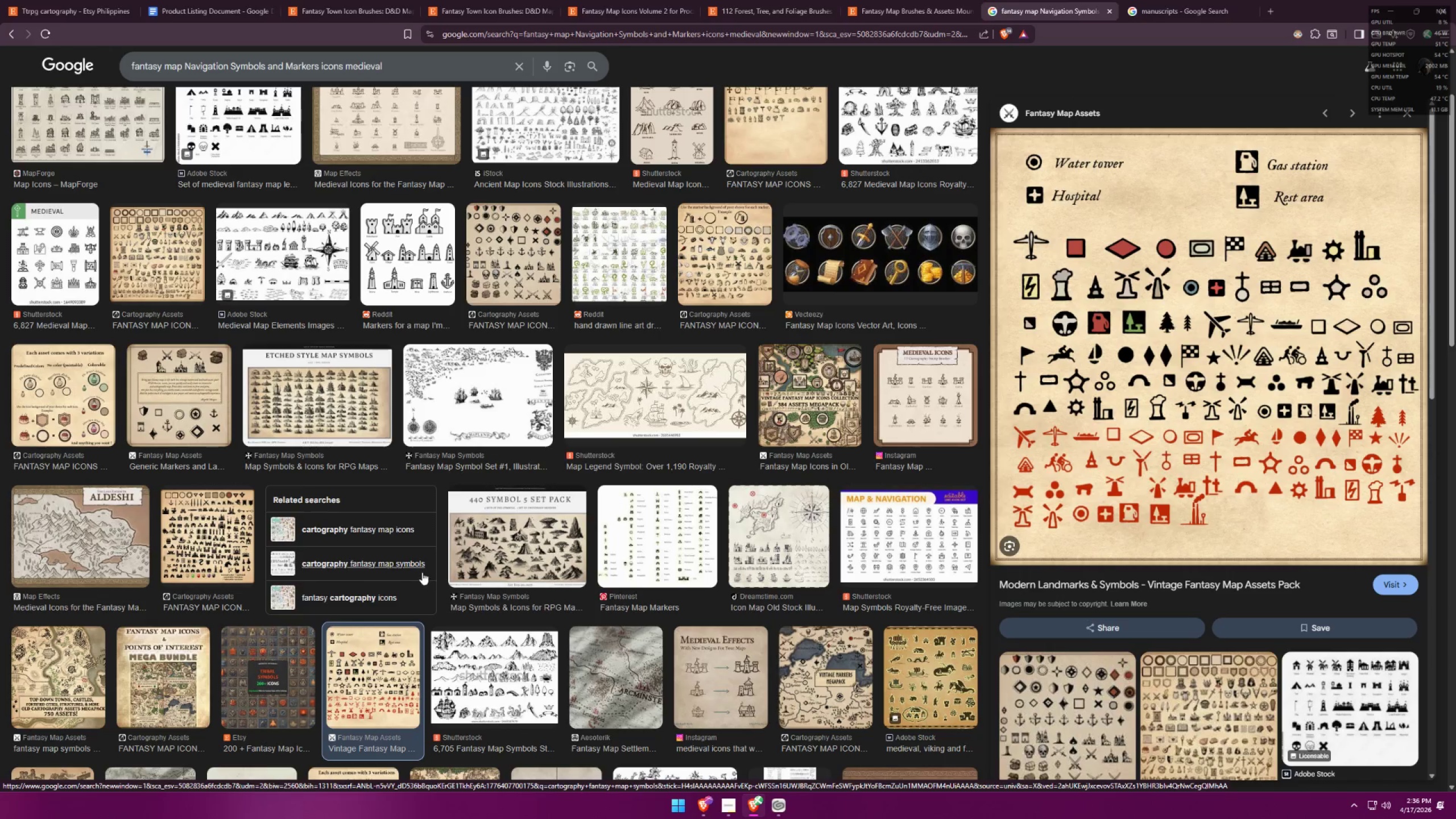 
key(Alt+AltLeft)
 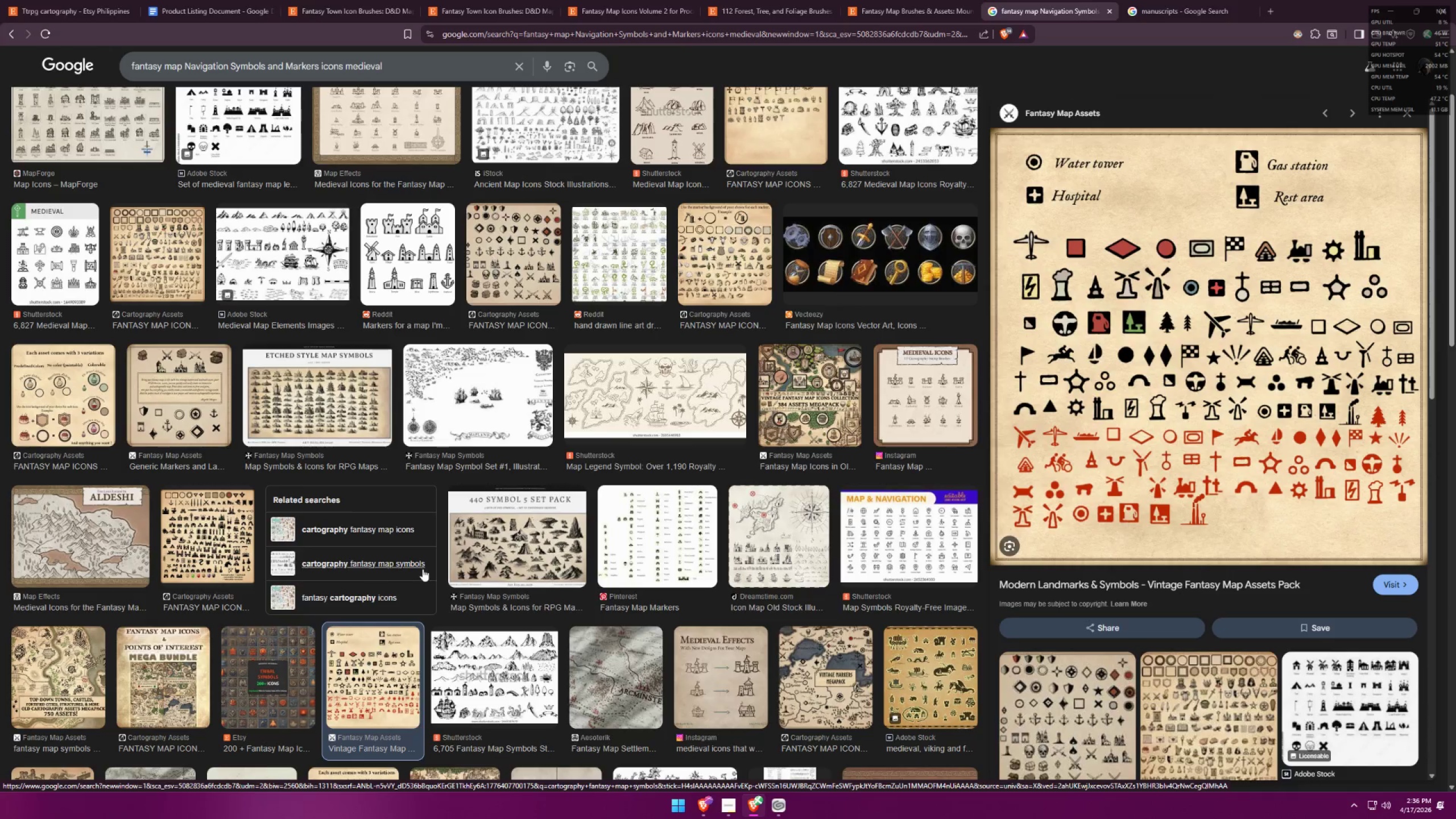 
key(Alt+Tab)
 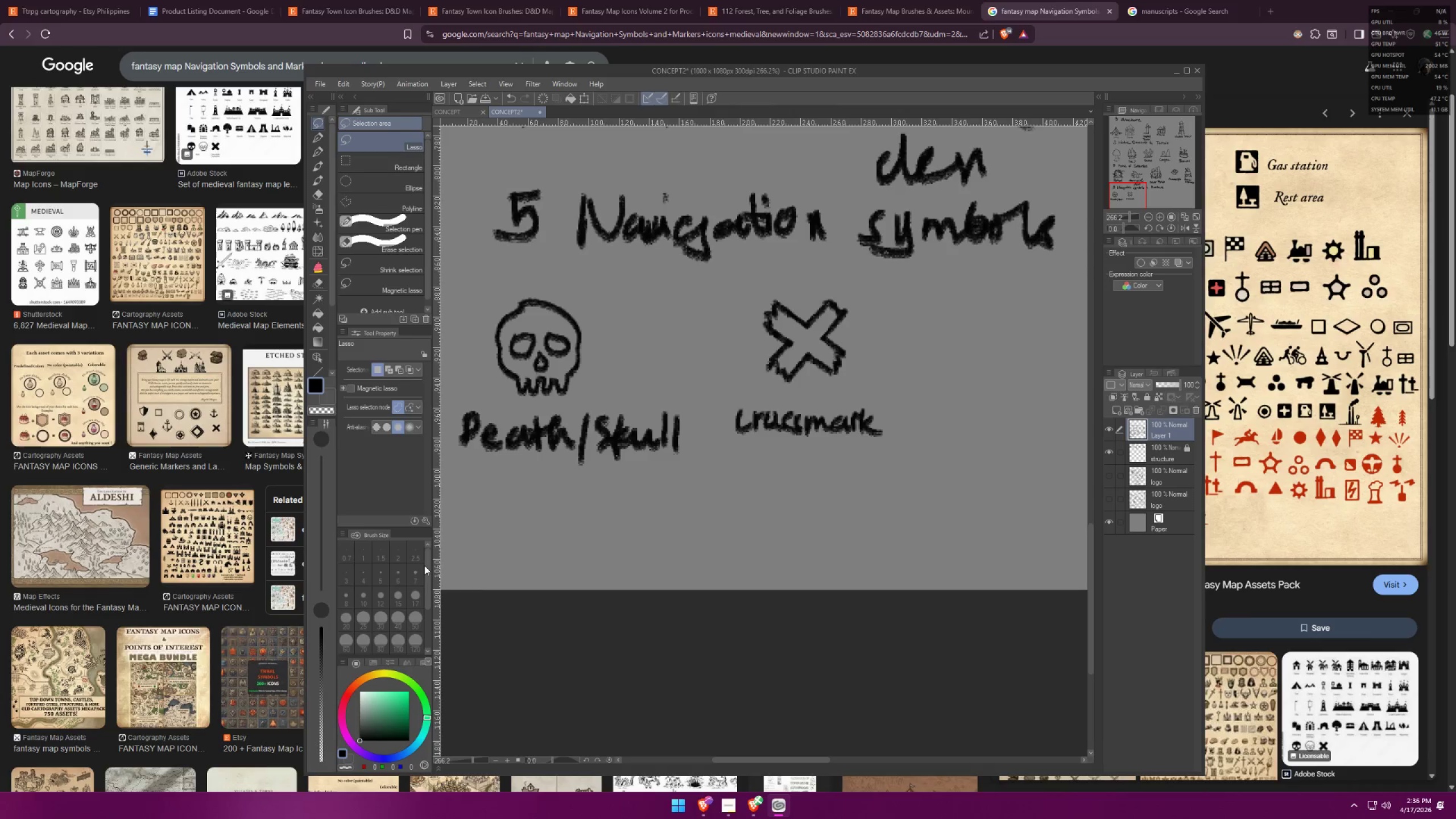 
key(Alt+AltLeft)
 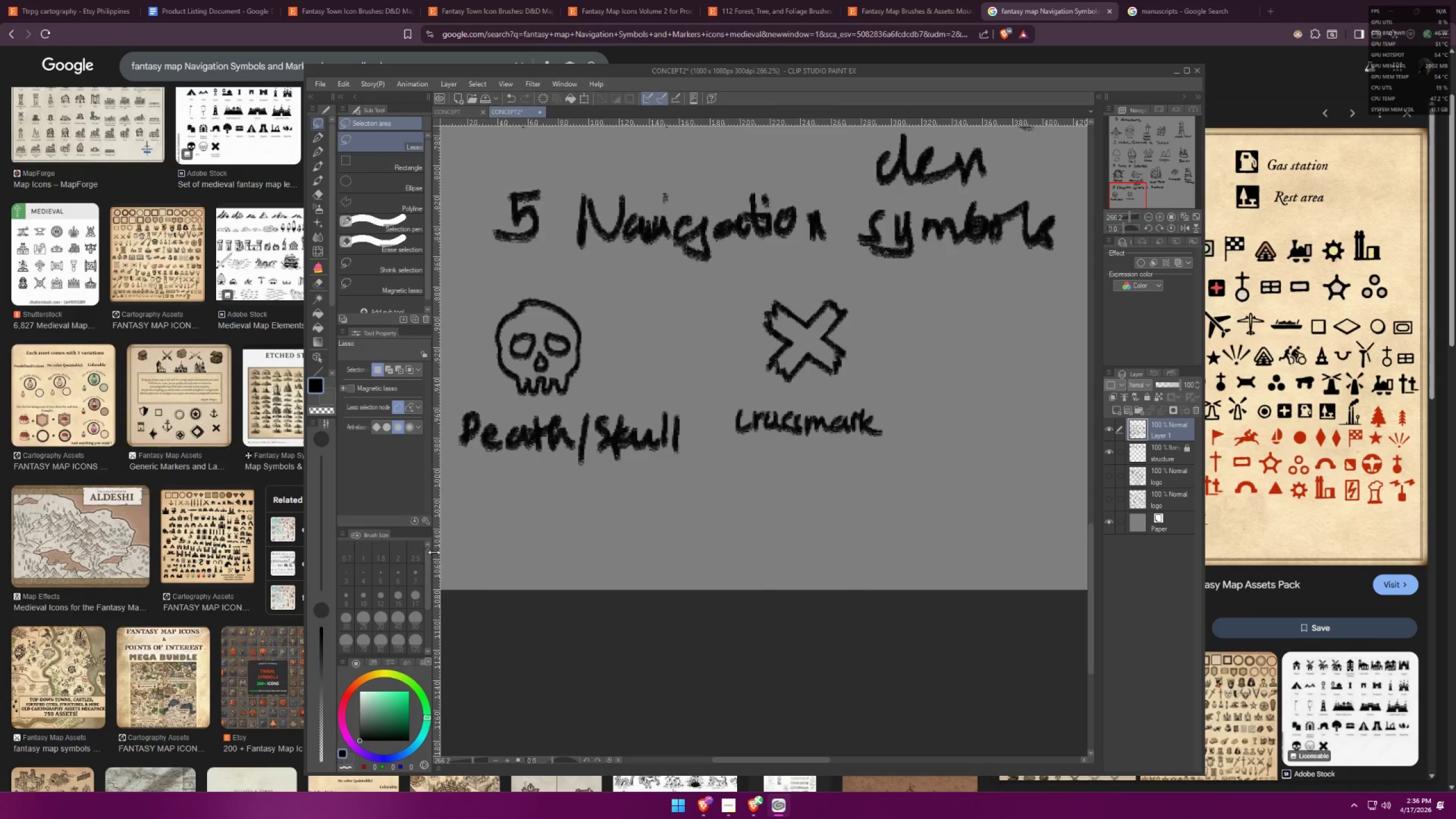 
key(Alt+Tab)
 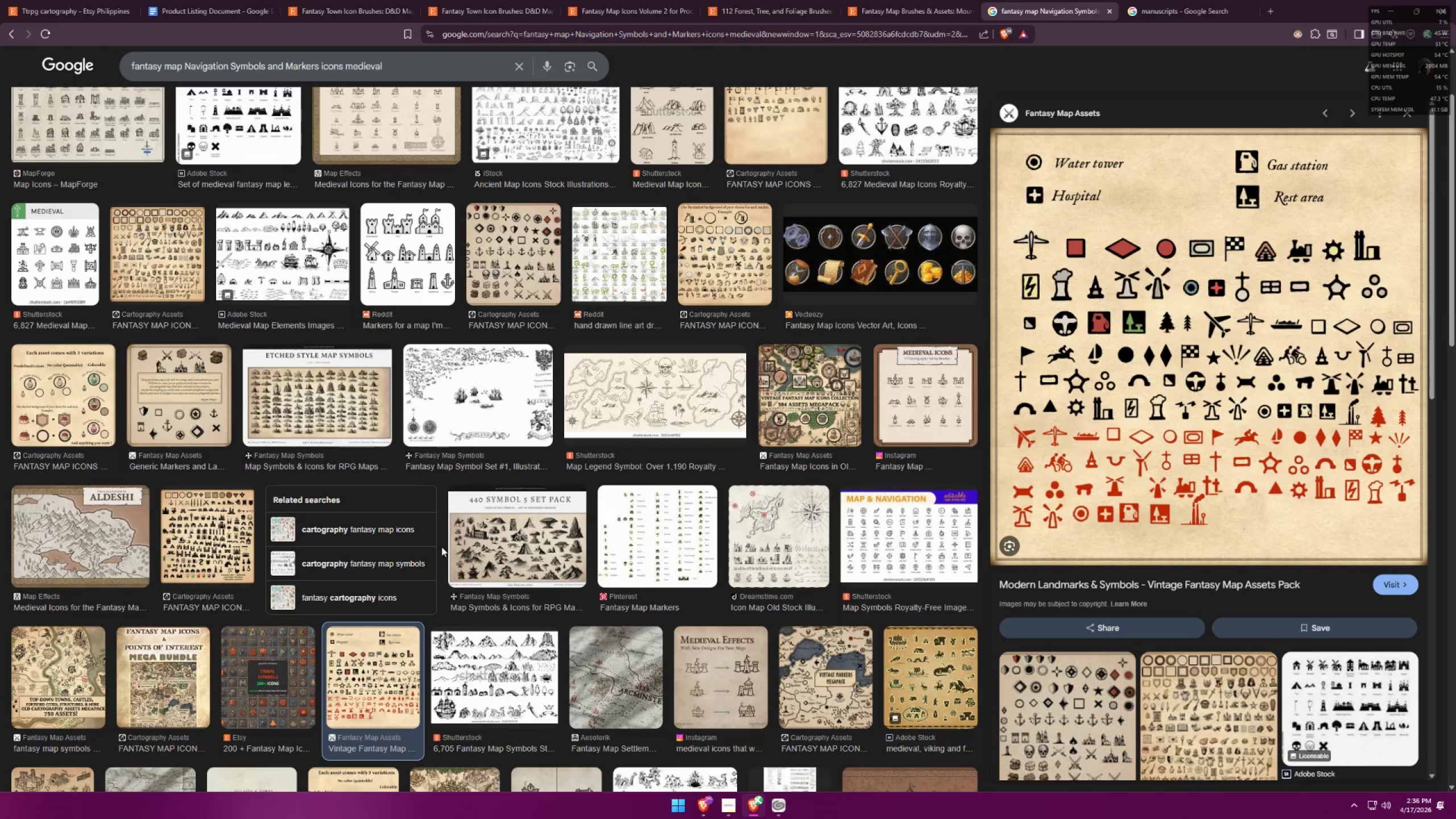 
key(Alt+AltLeft)
 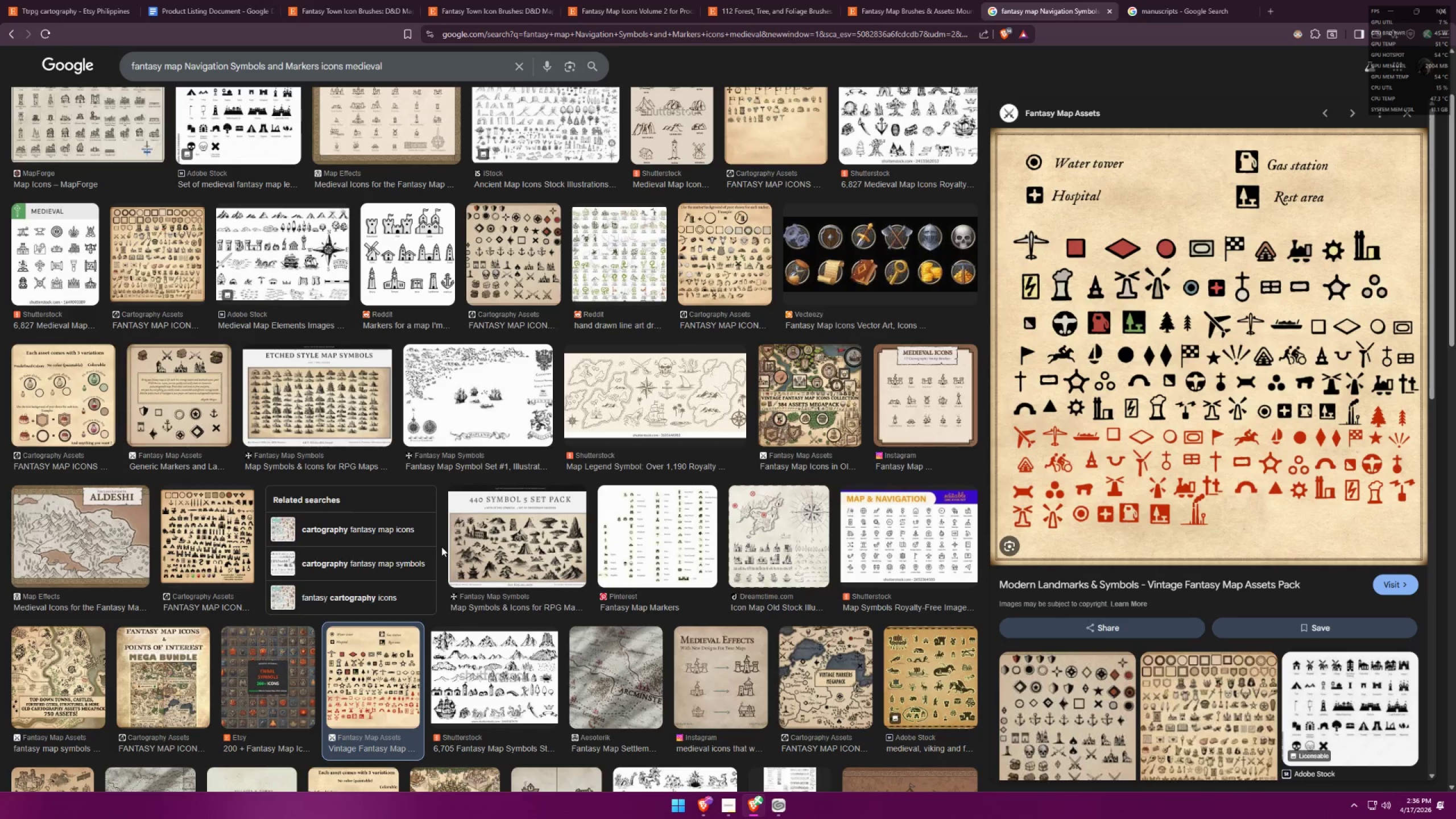 
key(Alt+Tab)
 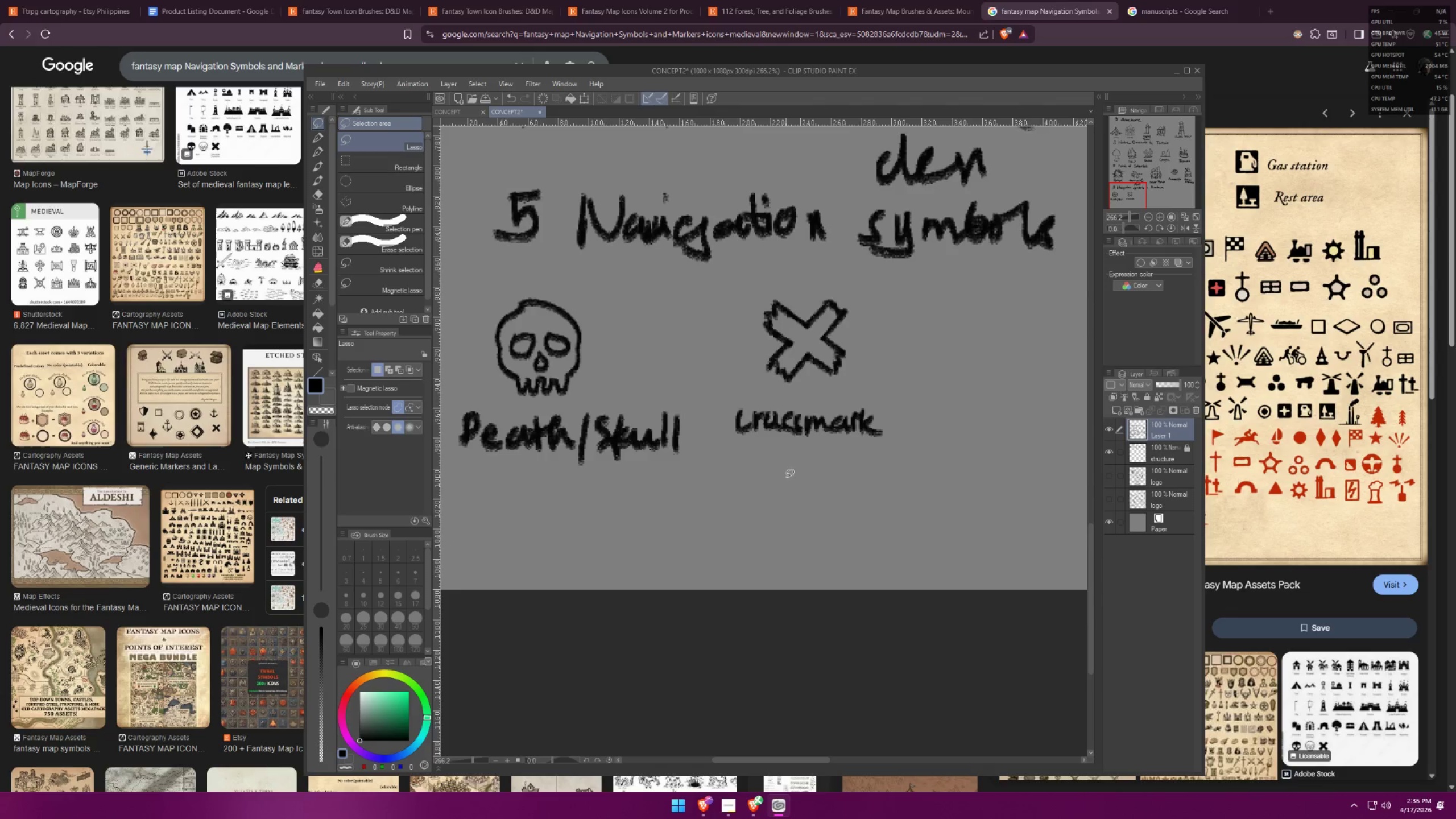 
scroll: coordinate [911, 380], scroll_direction: up, amount: 3.0
 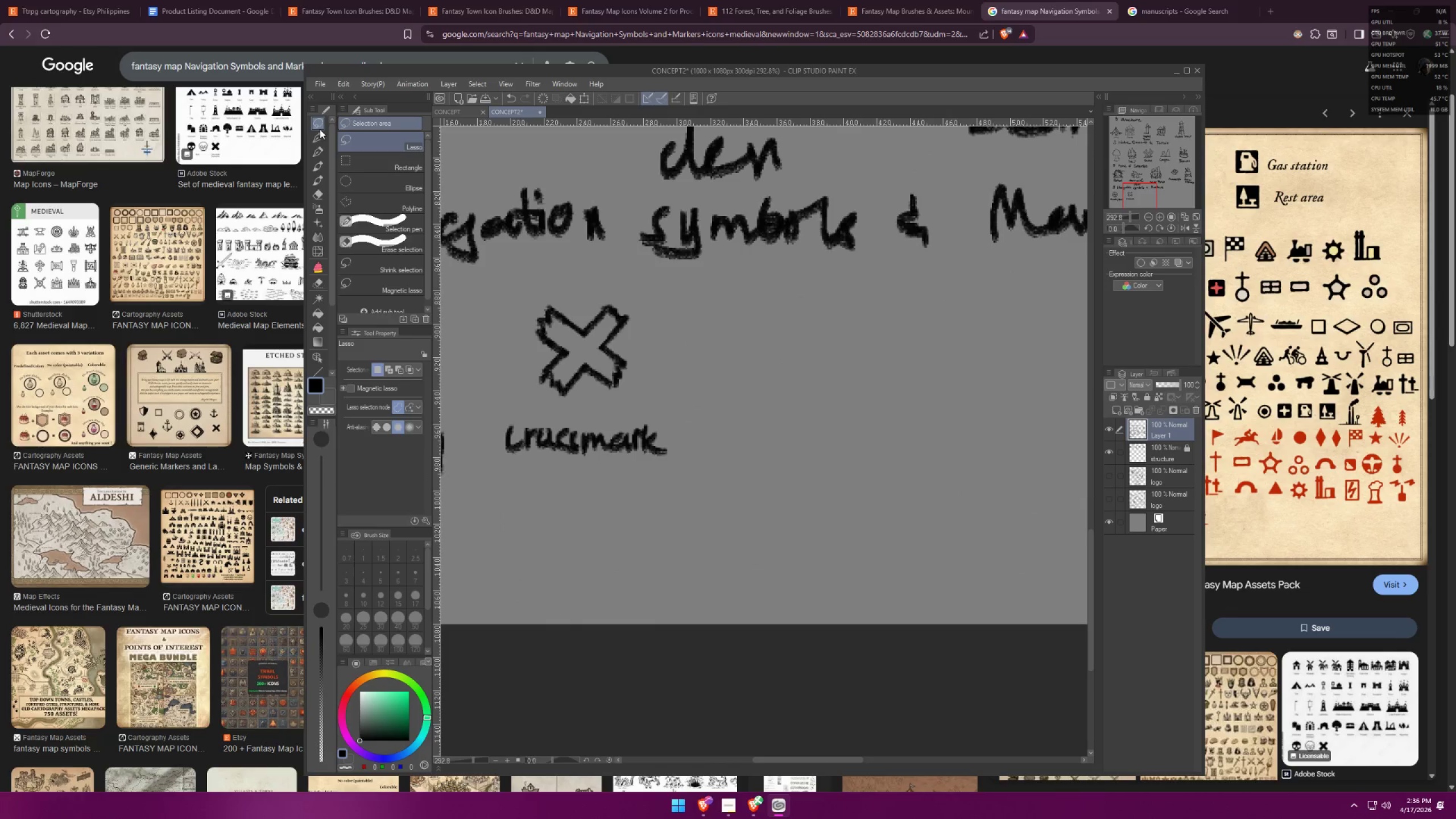 
key(Alt+AltLeft)
 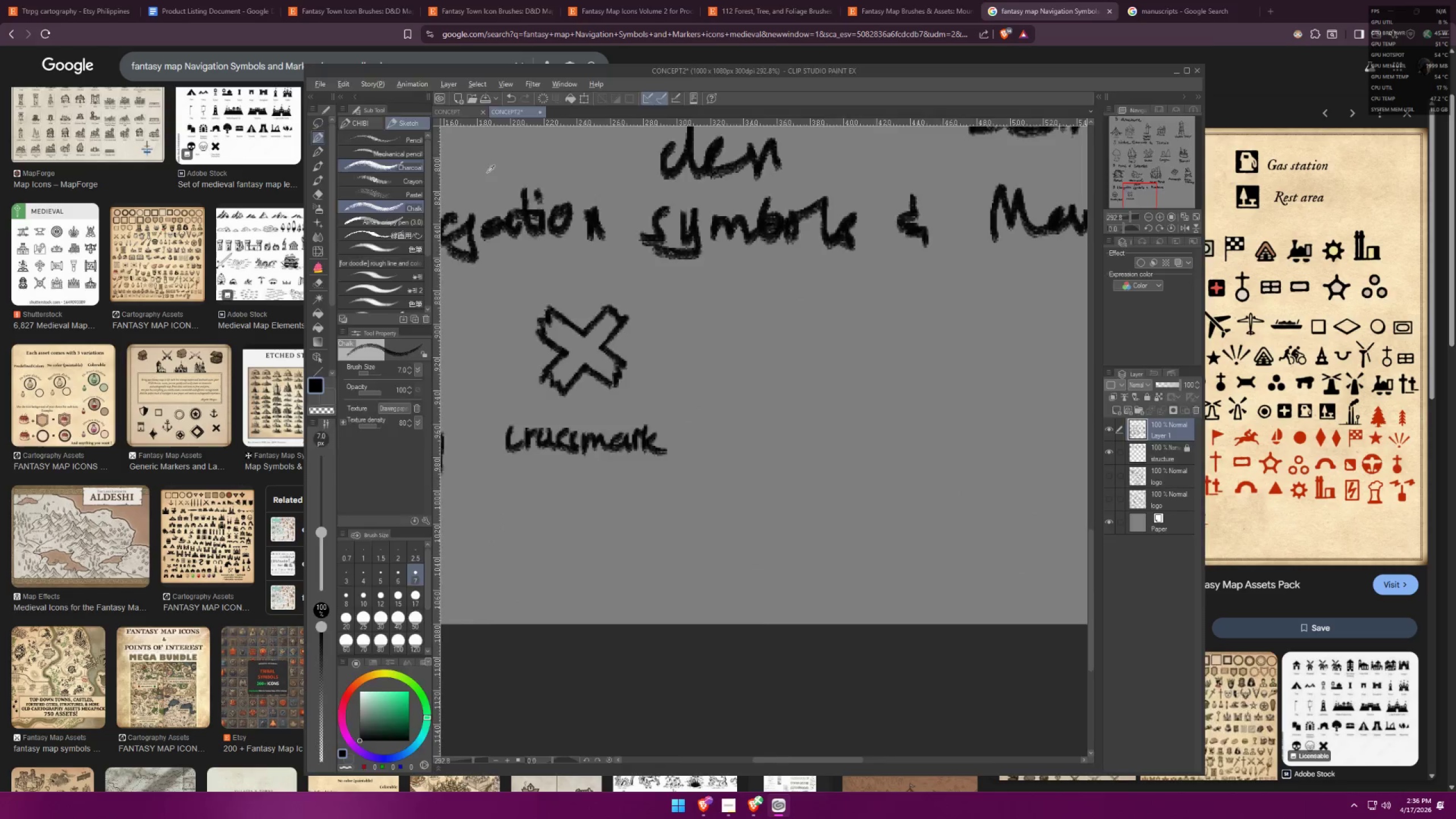 
key(Alt+Tab)
 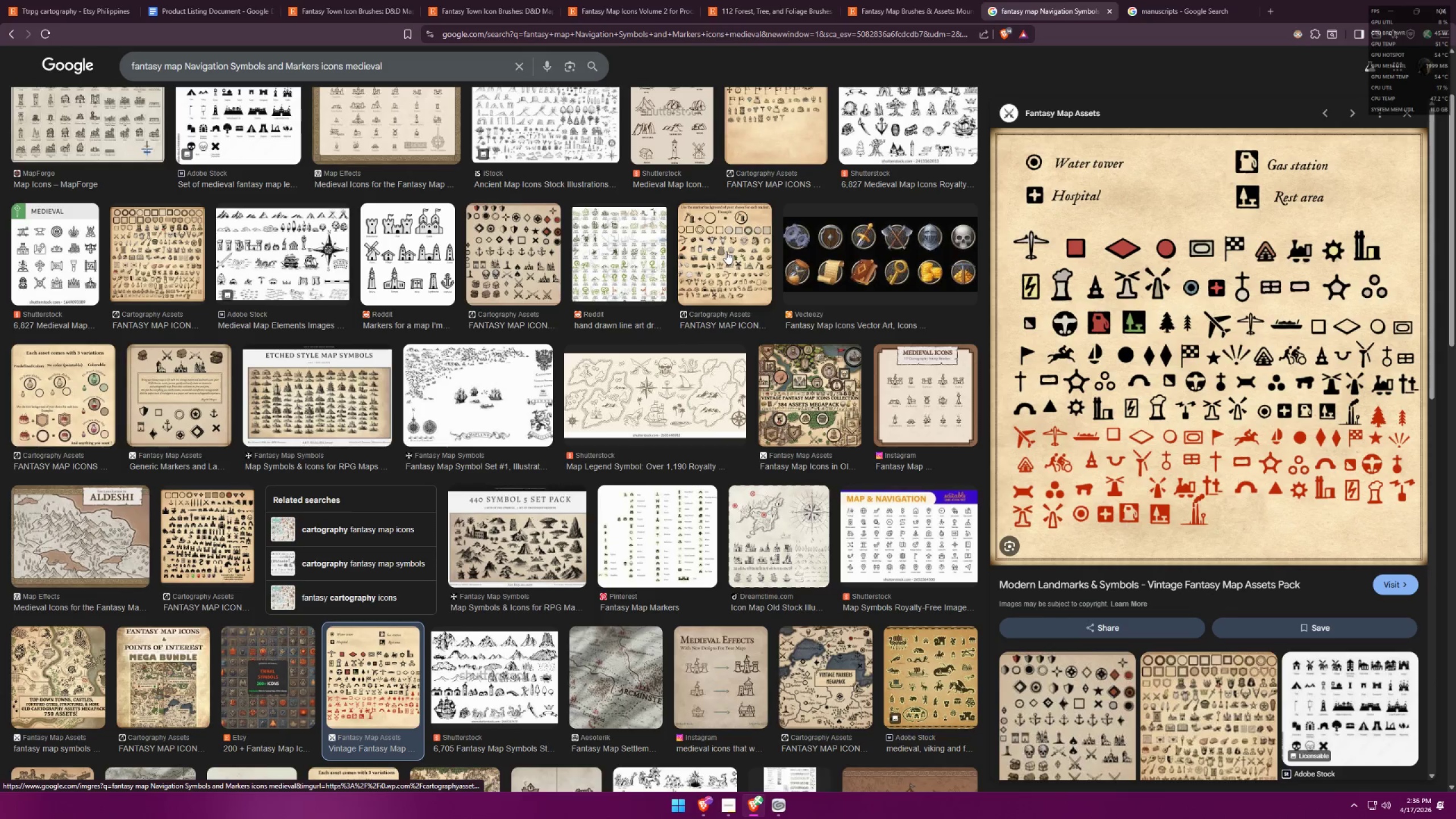 
key(Alt+AltLeft)
 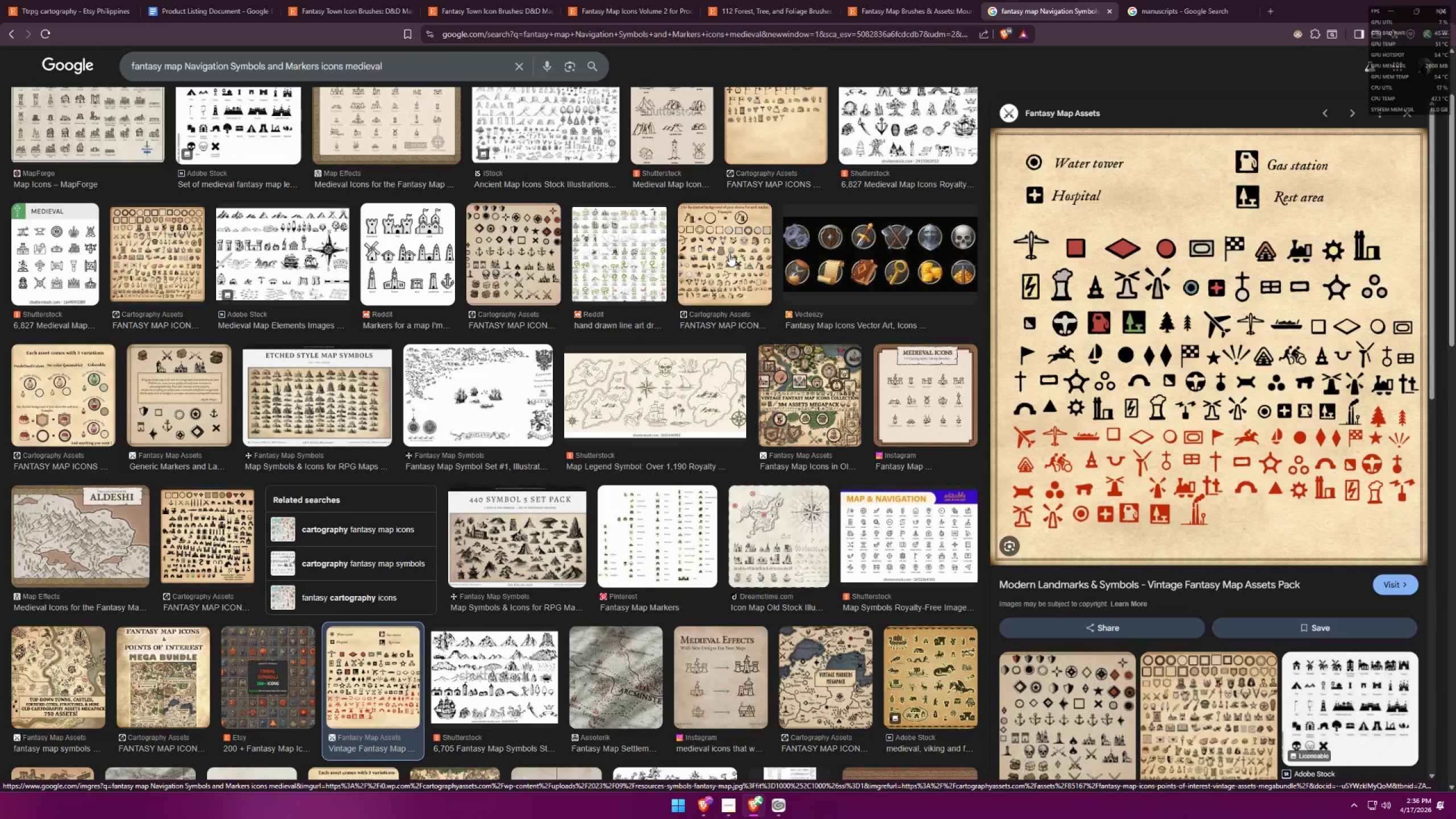 
key(Alt+Tab)
 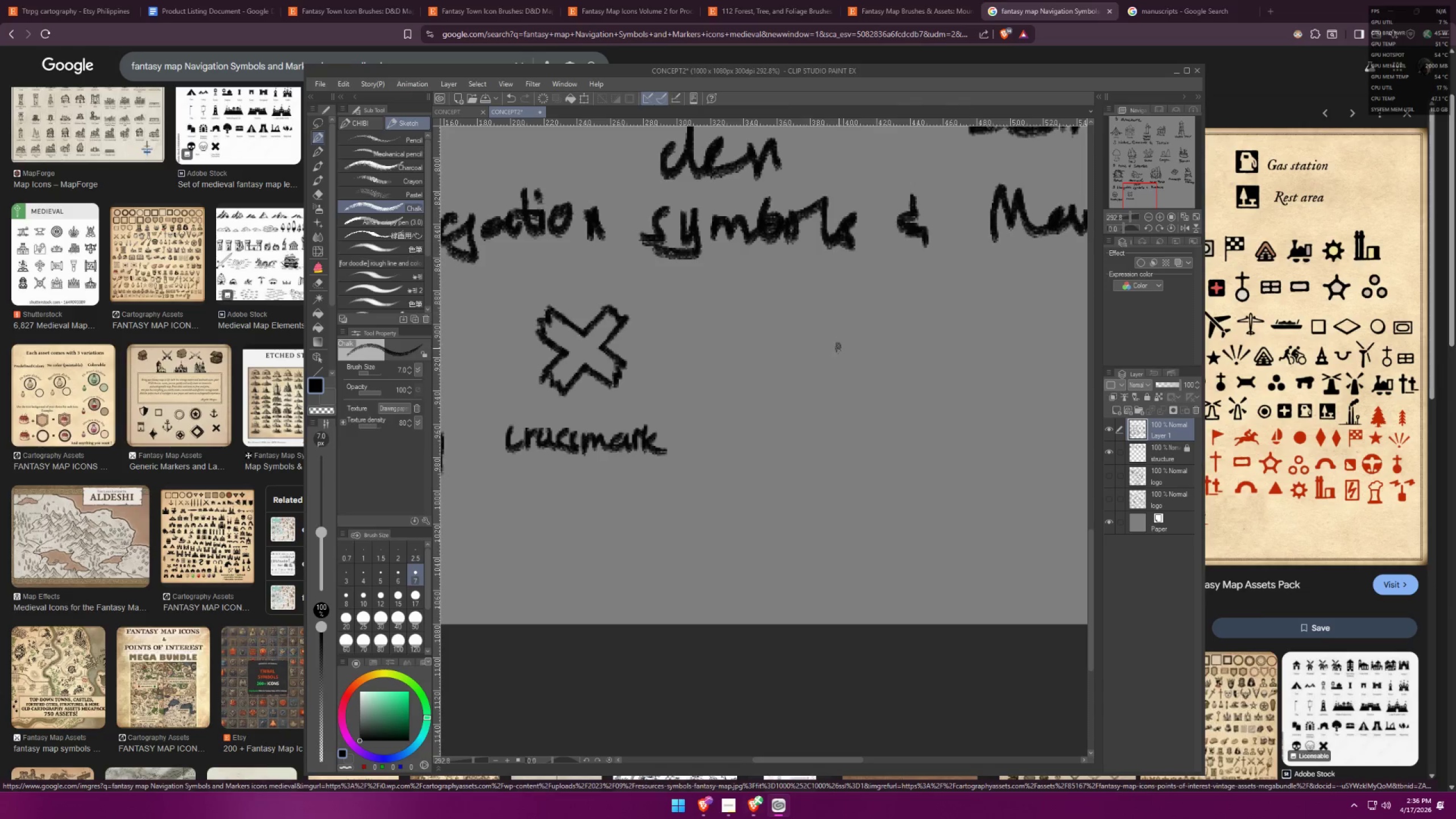 
scroll: coordinate [766, 309], scroll_direction: up, amount: 5.0
 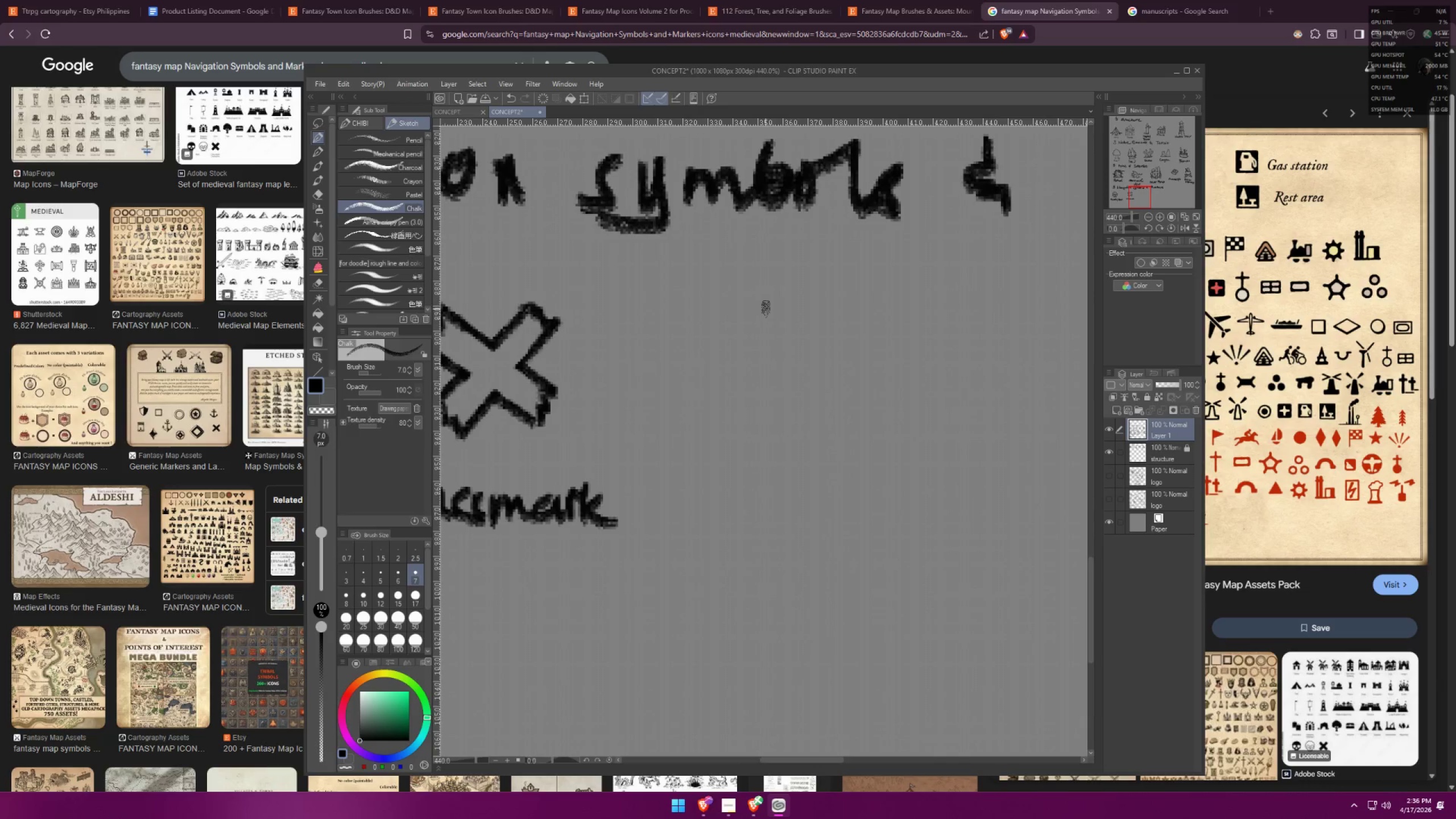 
left_click_drag(start_coordinate=[751, 284], to_coordinate=[809, 442])
 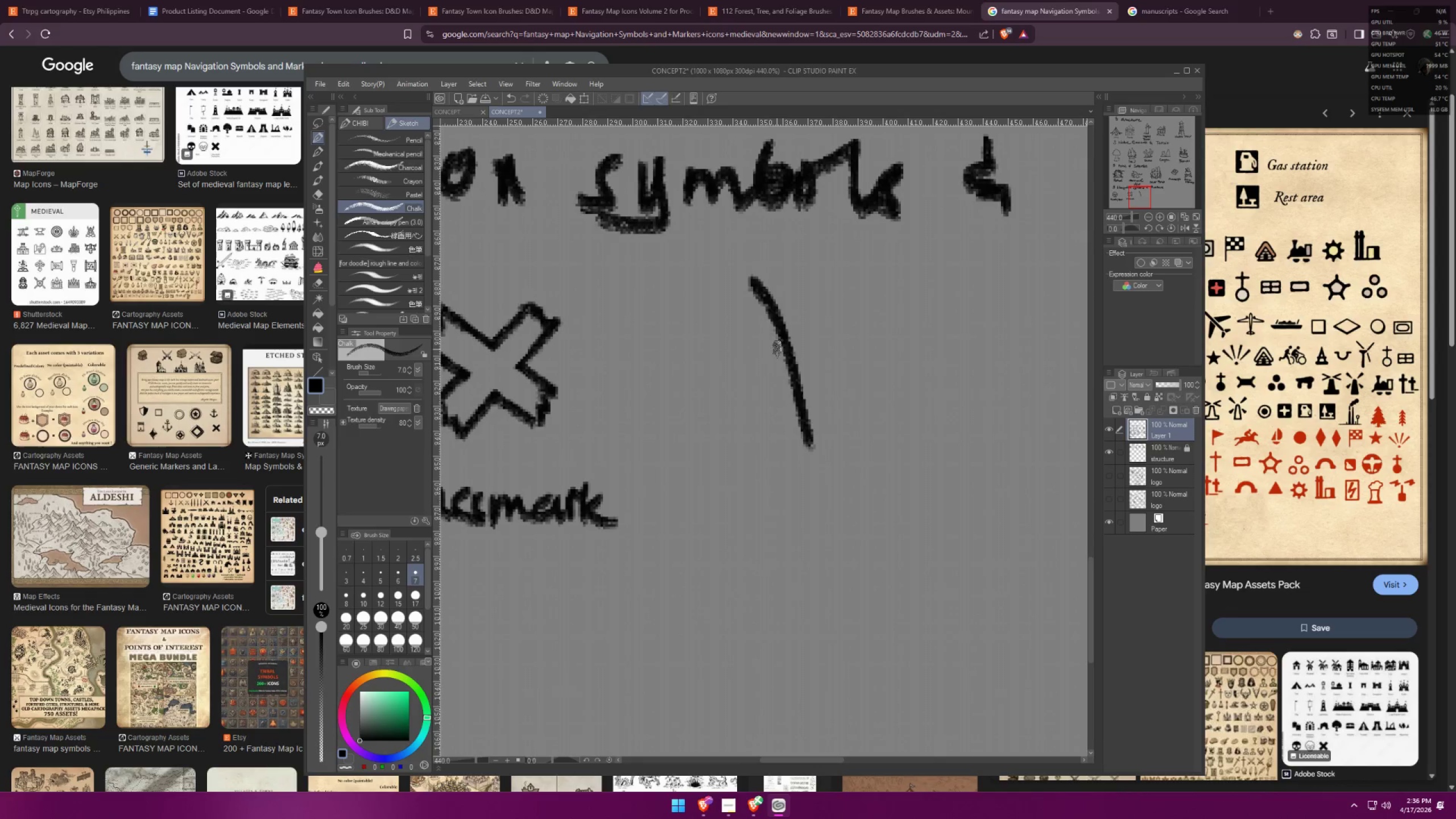 
key(Control+ControlLeft)
 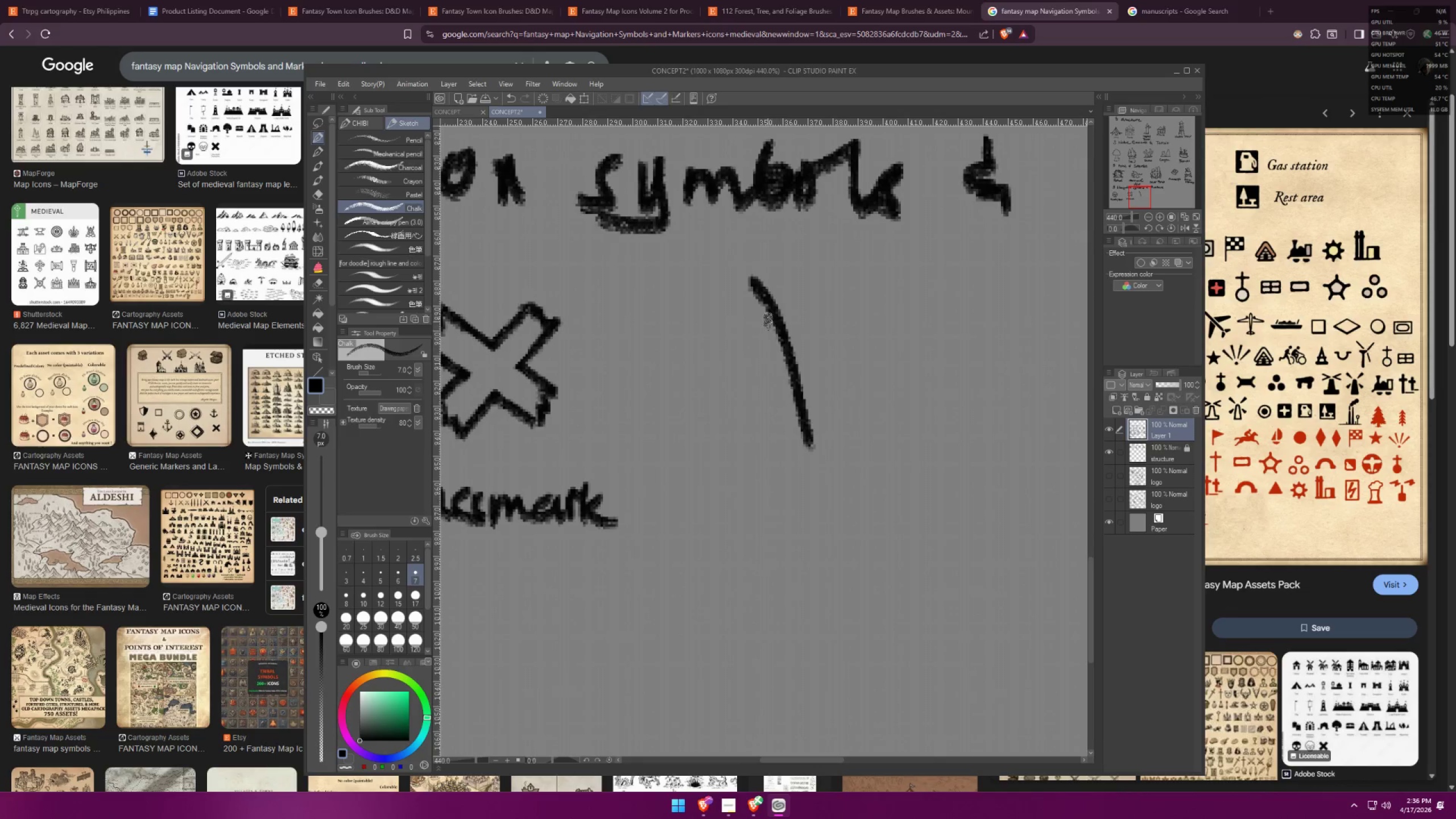 
key(Control+Z)
 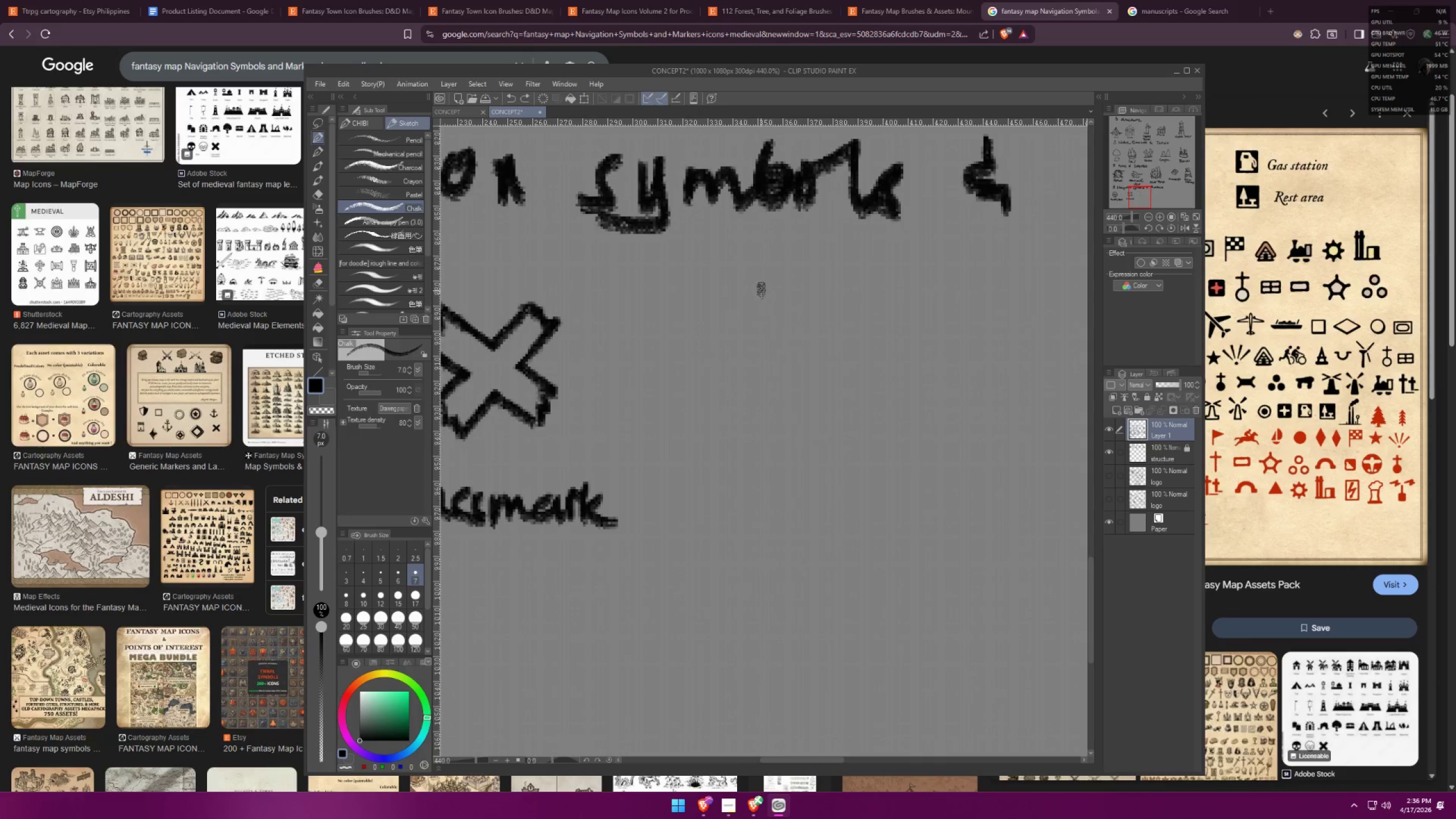 
left_click_drag(start_coordinate=[761, 291], to_coordinate=[788, 461])
 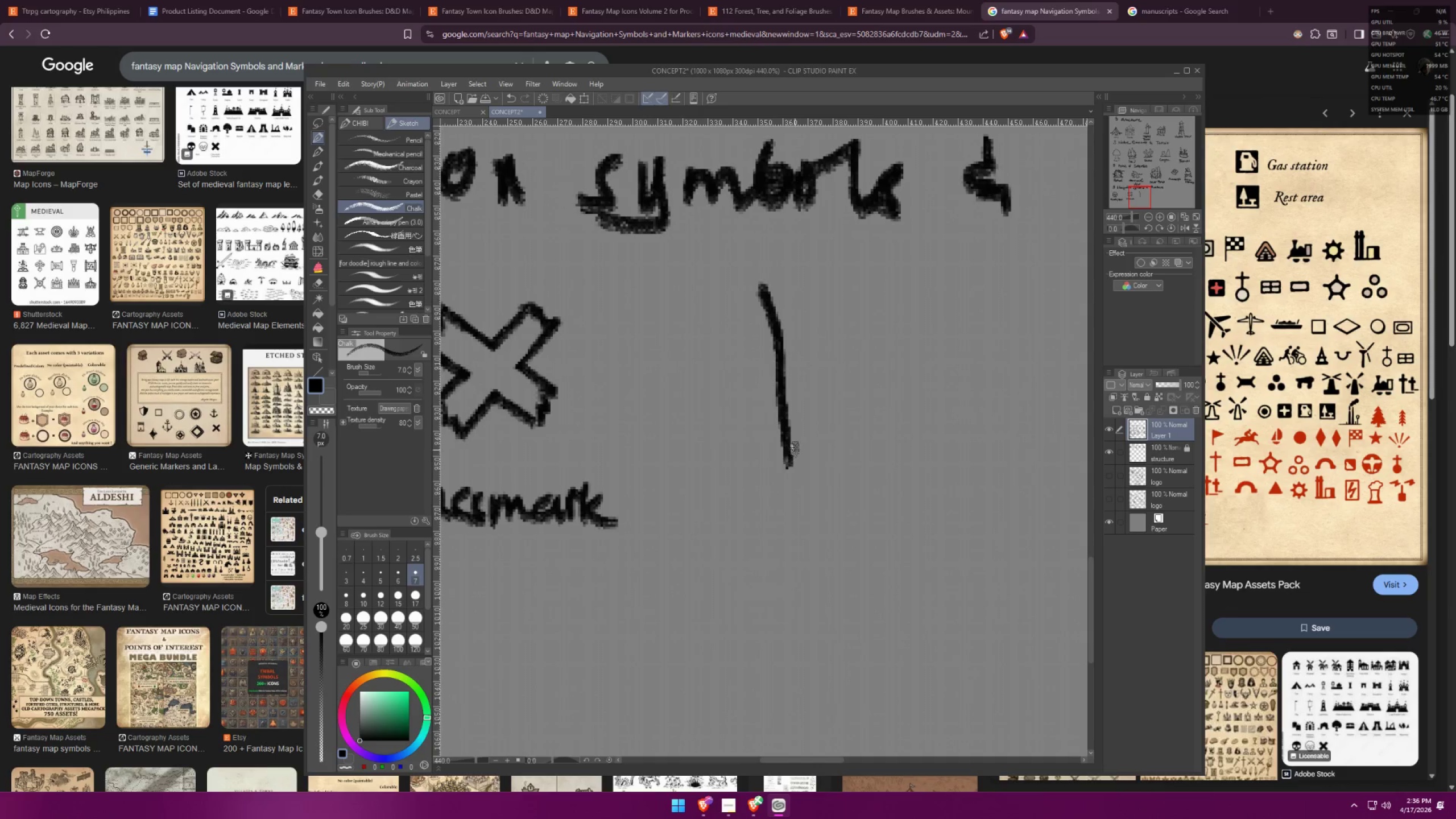 
key(Control+ControlLeft)
 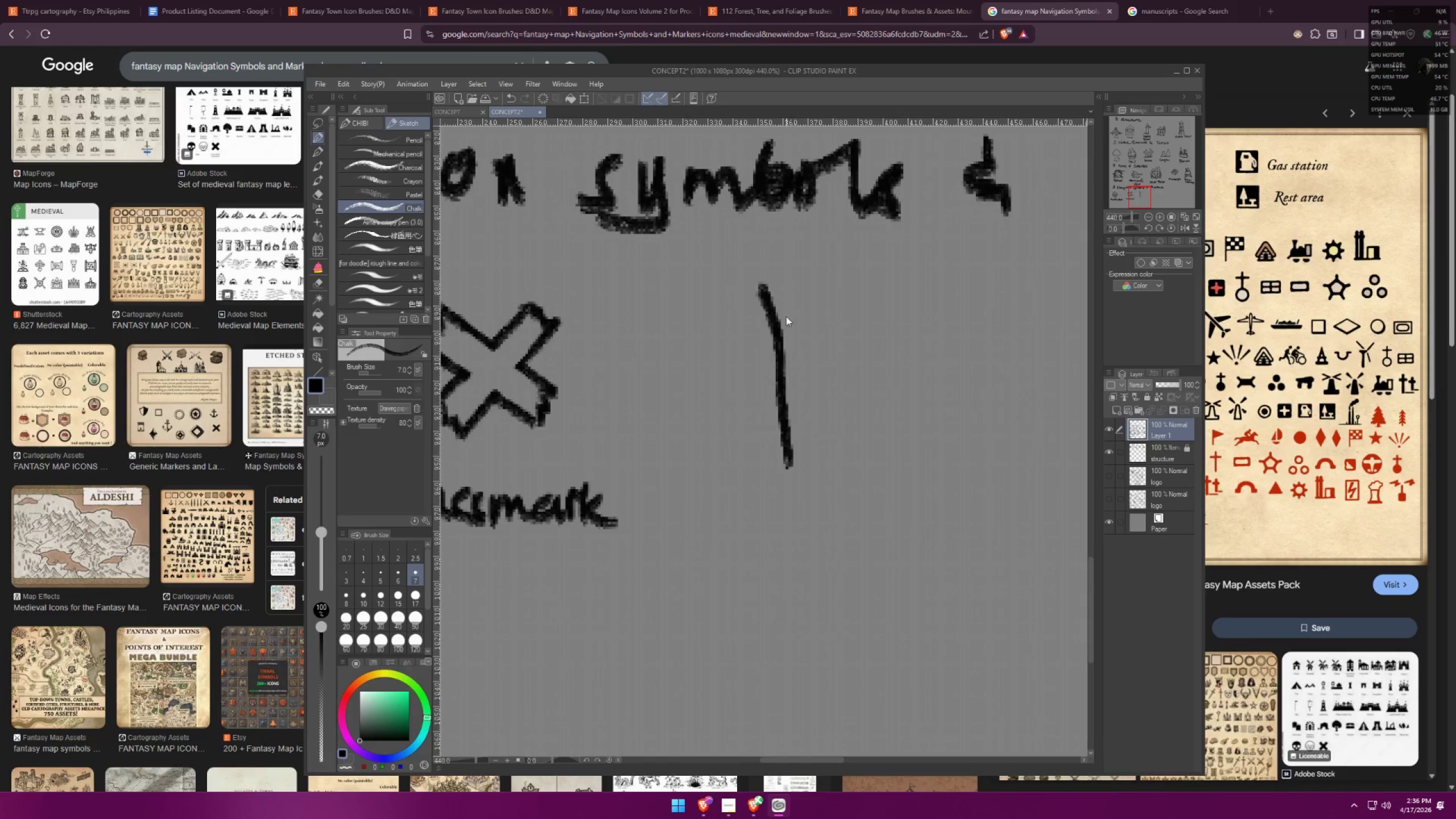 
key(Control+Z)
 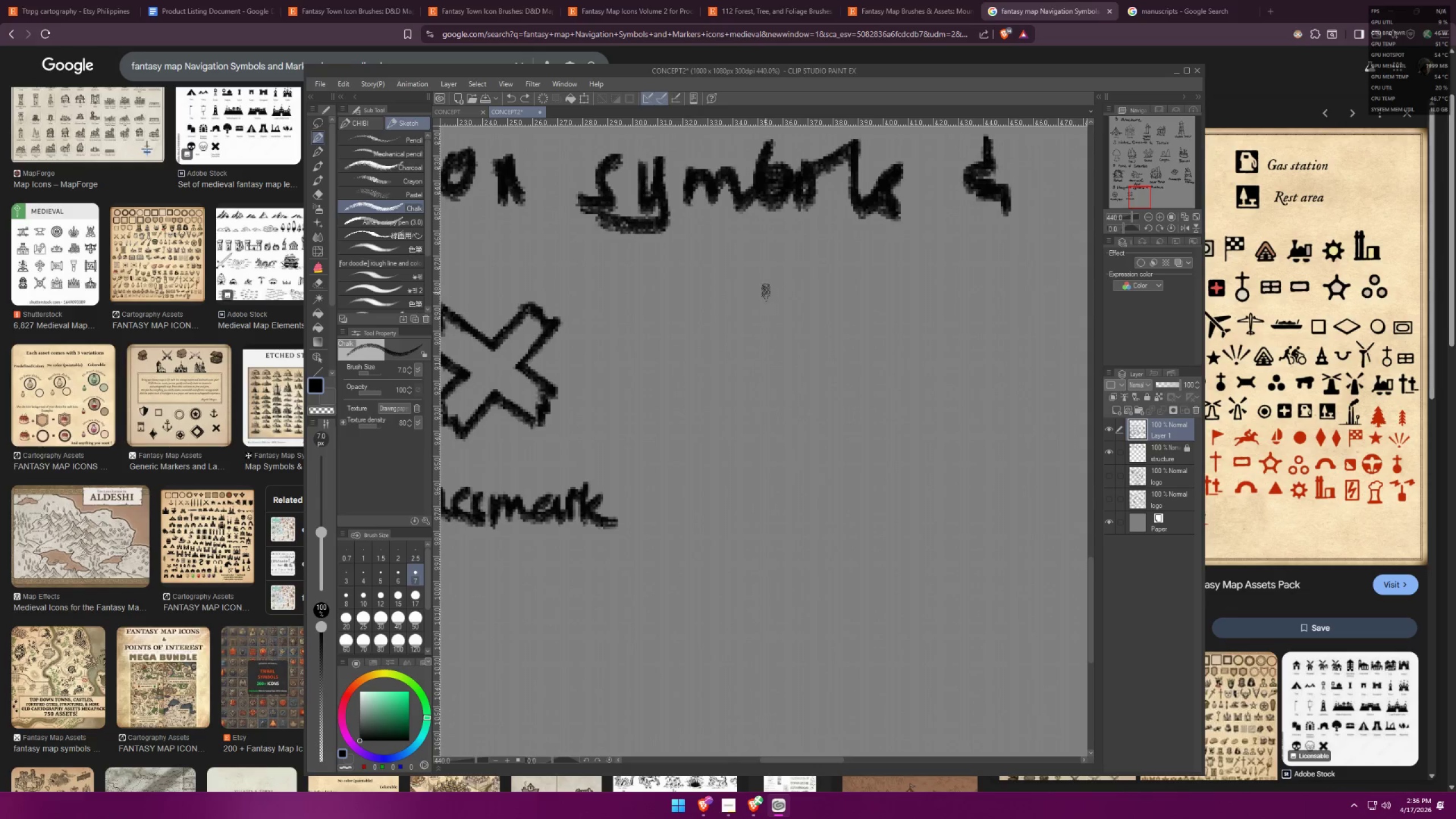 
left_click_drag(start_coordinate=[766, 292], to_coordinate=[795, 445])
 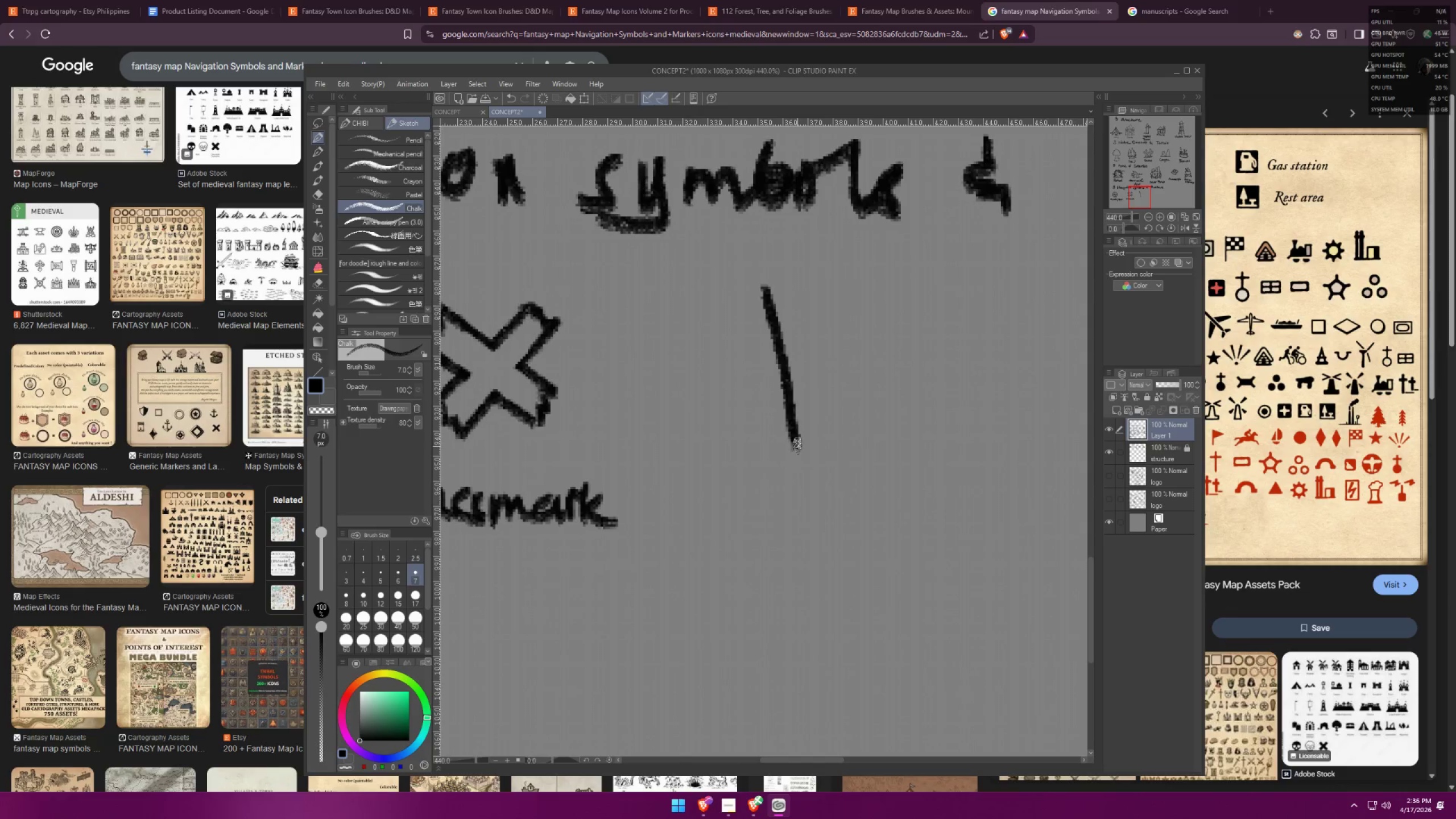 
left_click_drag(start_coordinate=[797, 446], to_coordinate=[820, 443])
 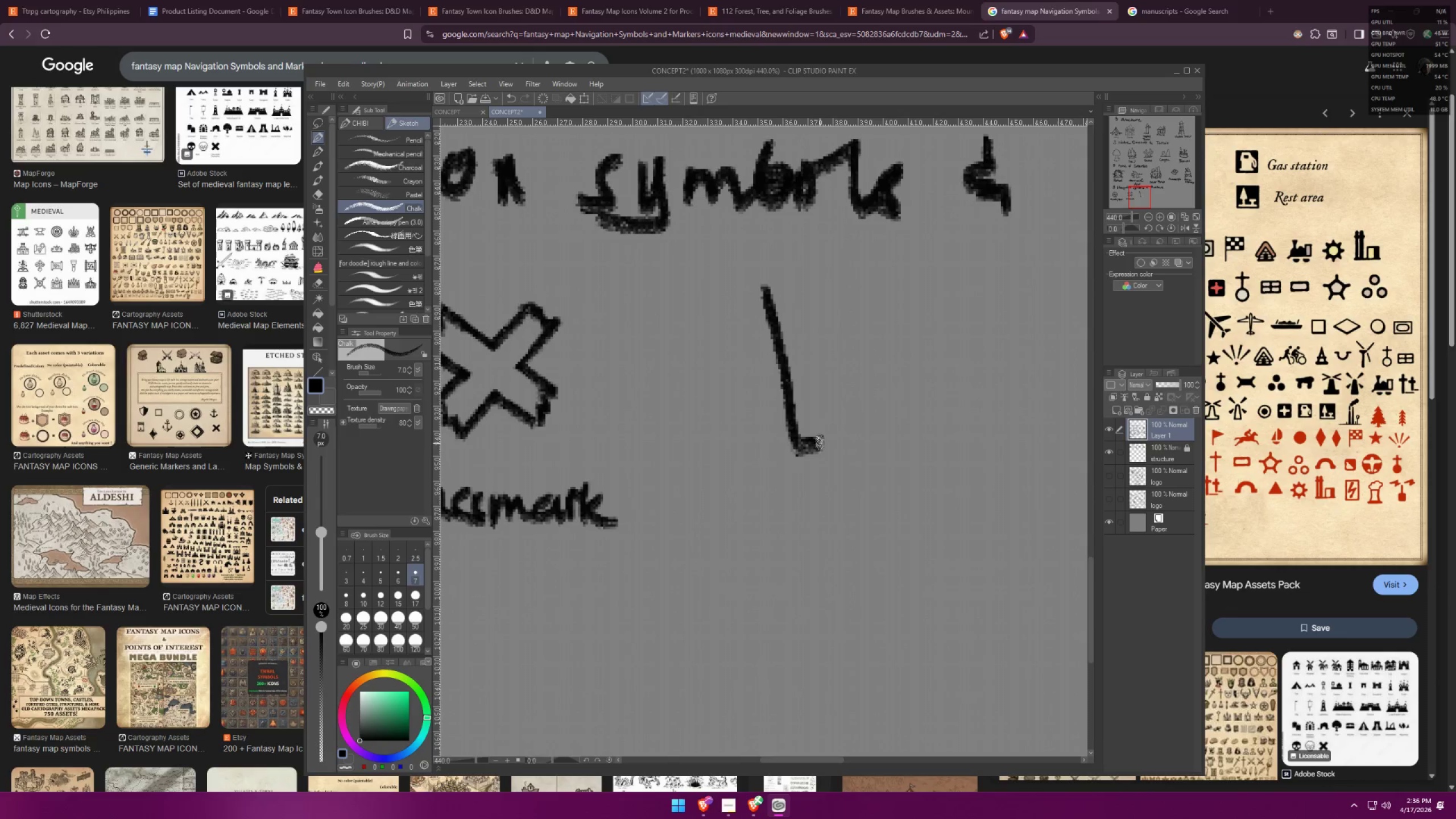 
left_click_drag(start_coordinate=[820, 443], to_coordinate=[840, 448])
 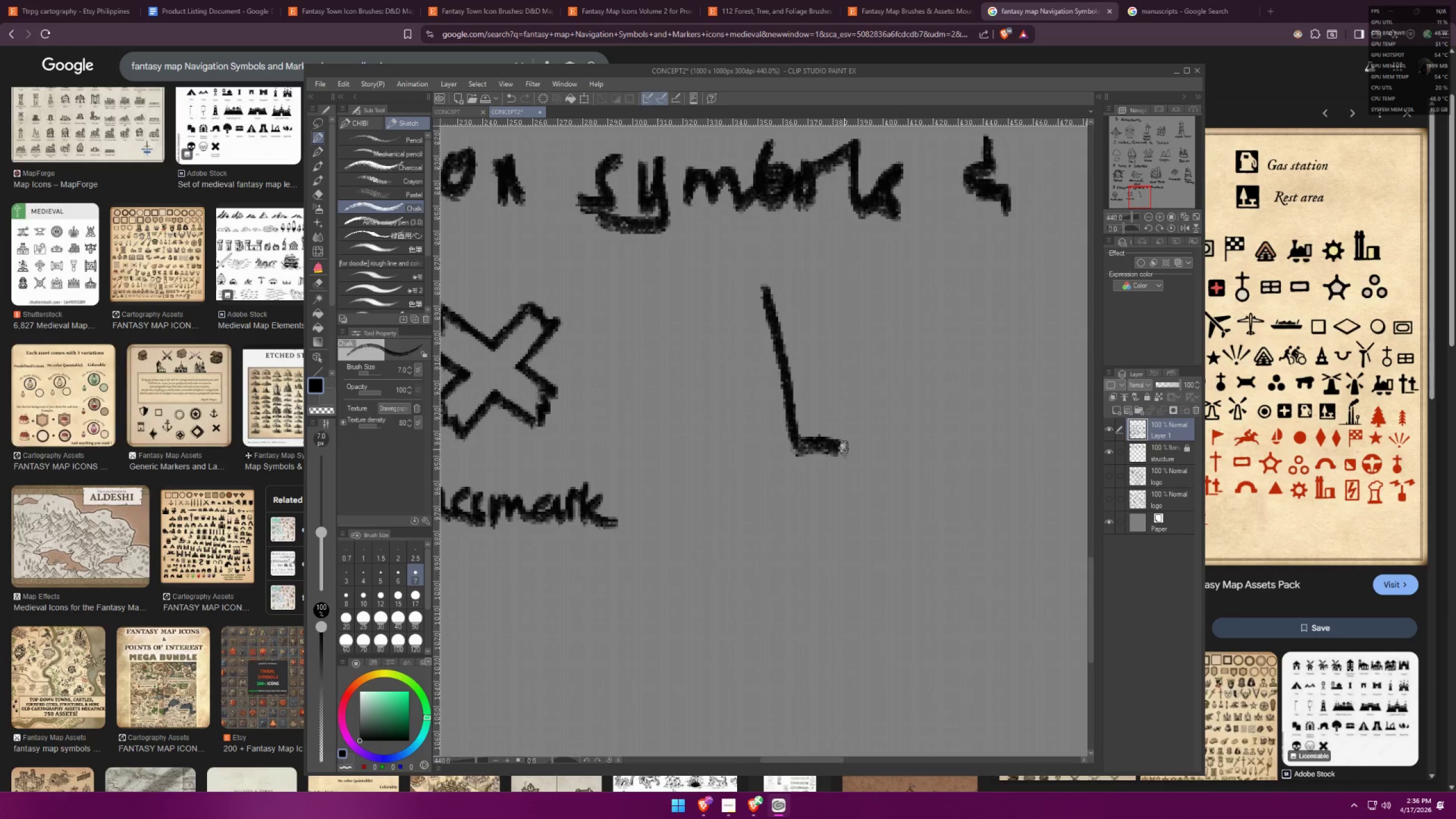 
left_click_drag(start_coordinate=[844, 449], to_coordinate=[762, 293])
 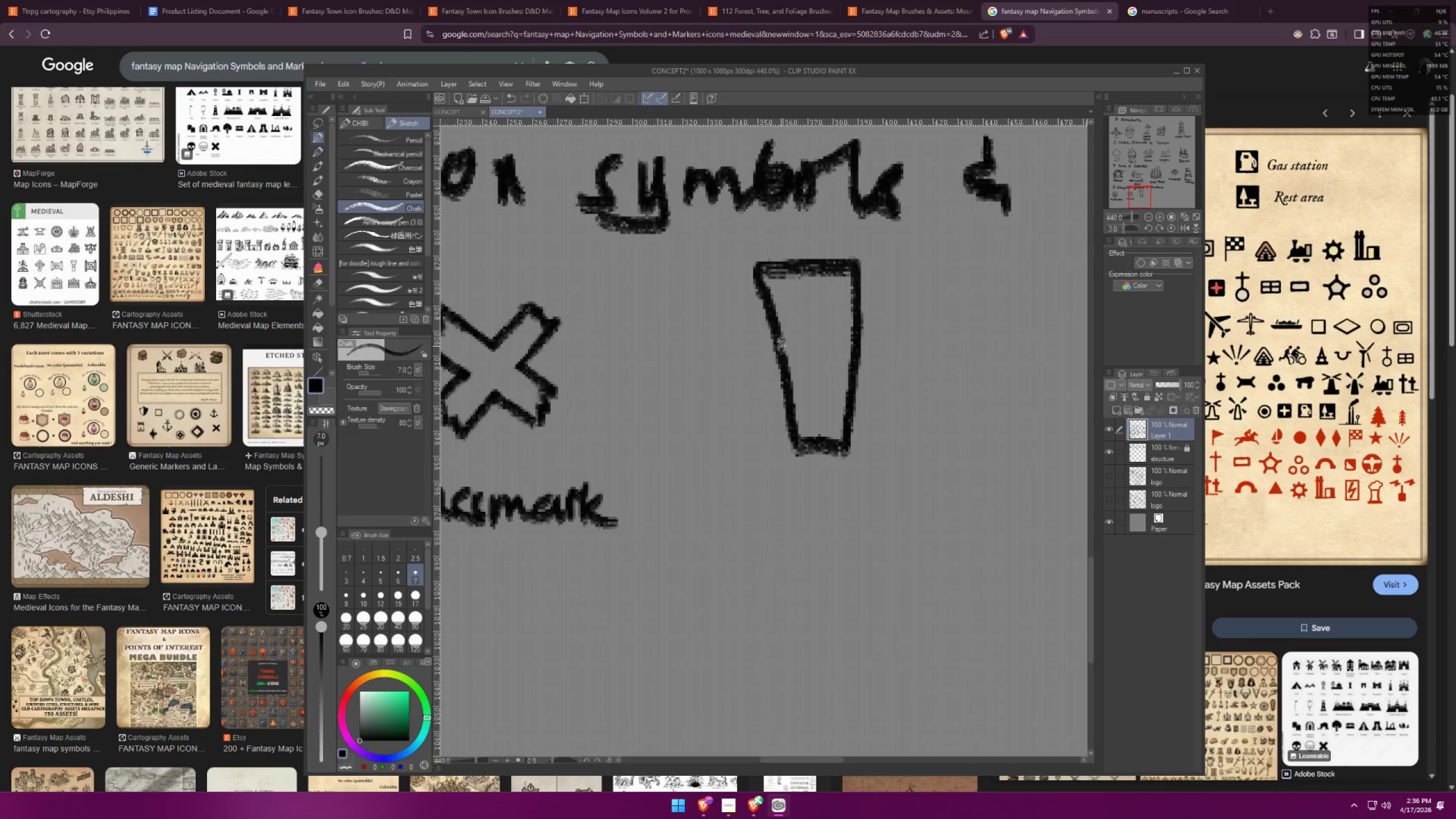 
key(Control+ControlLeft)
 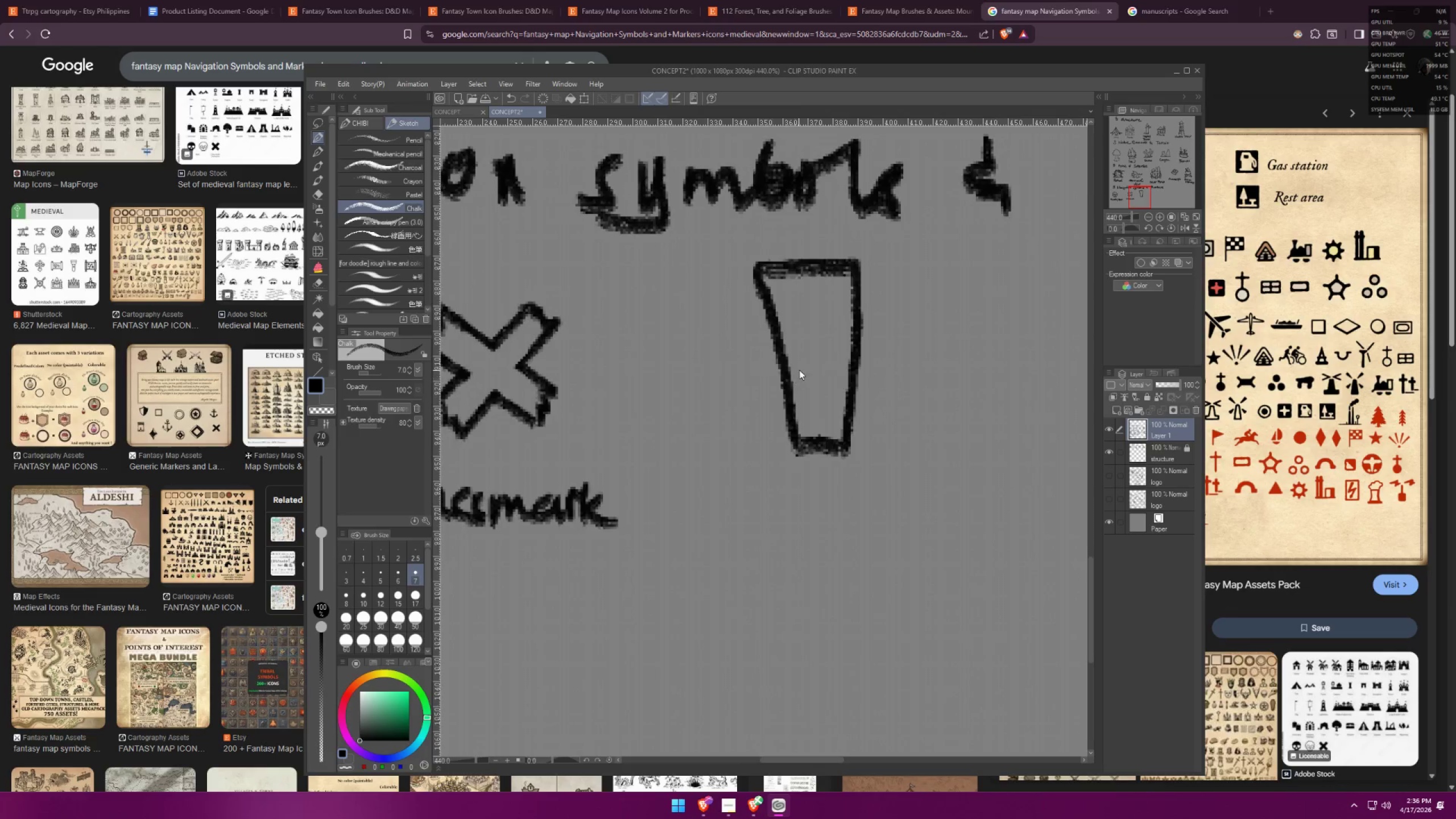 
key(Control+Z)
 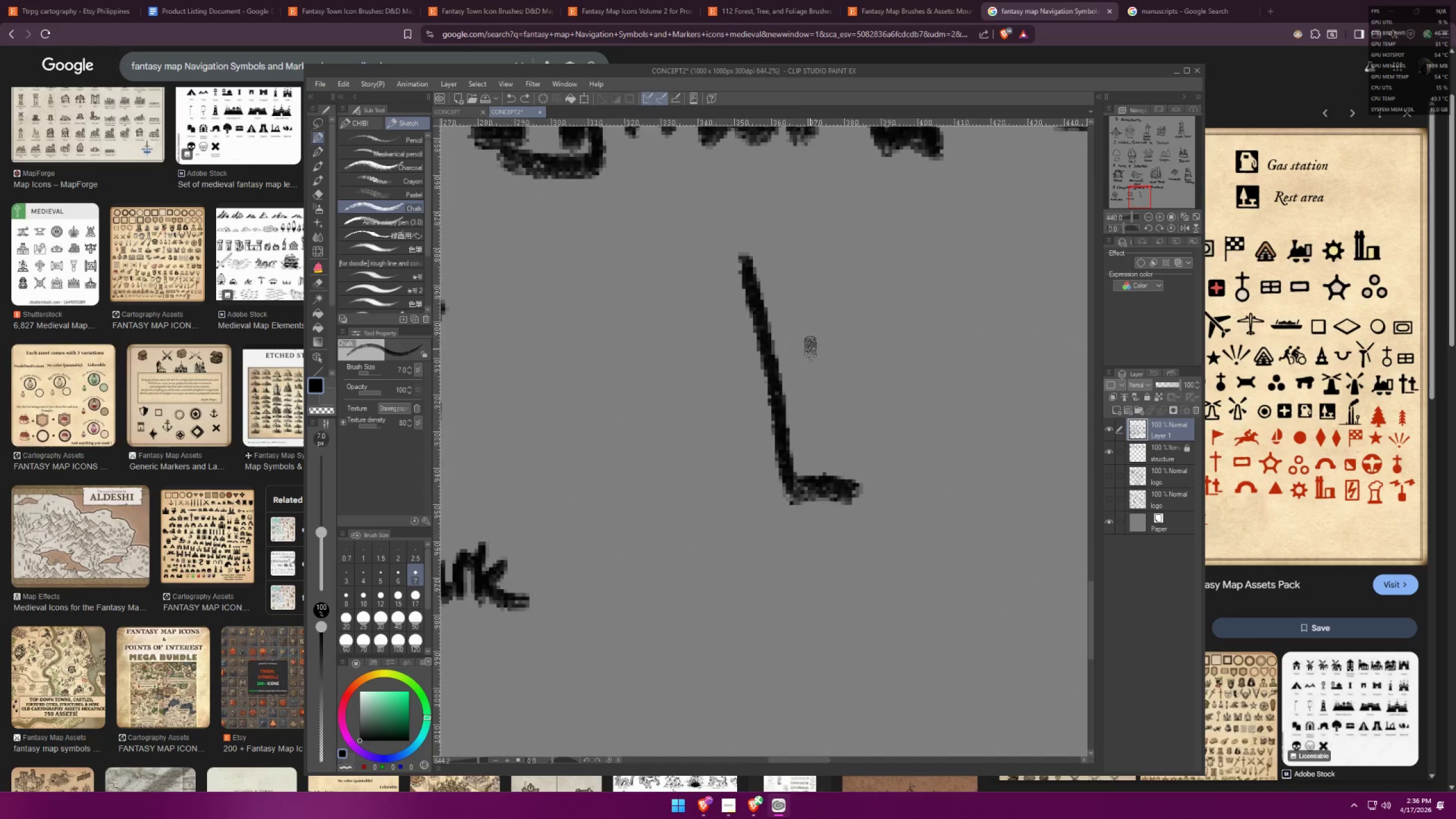 
key(Control+ControlLeft)
 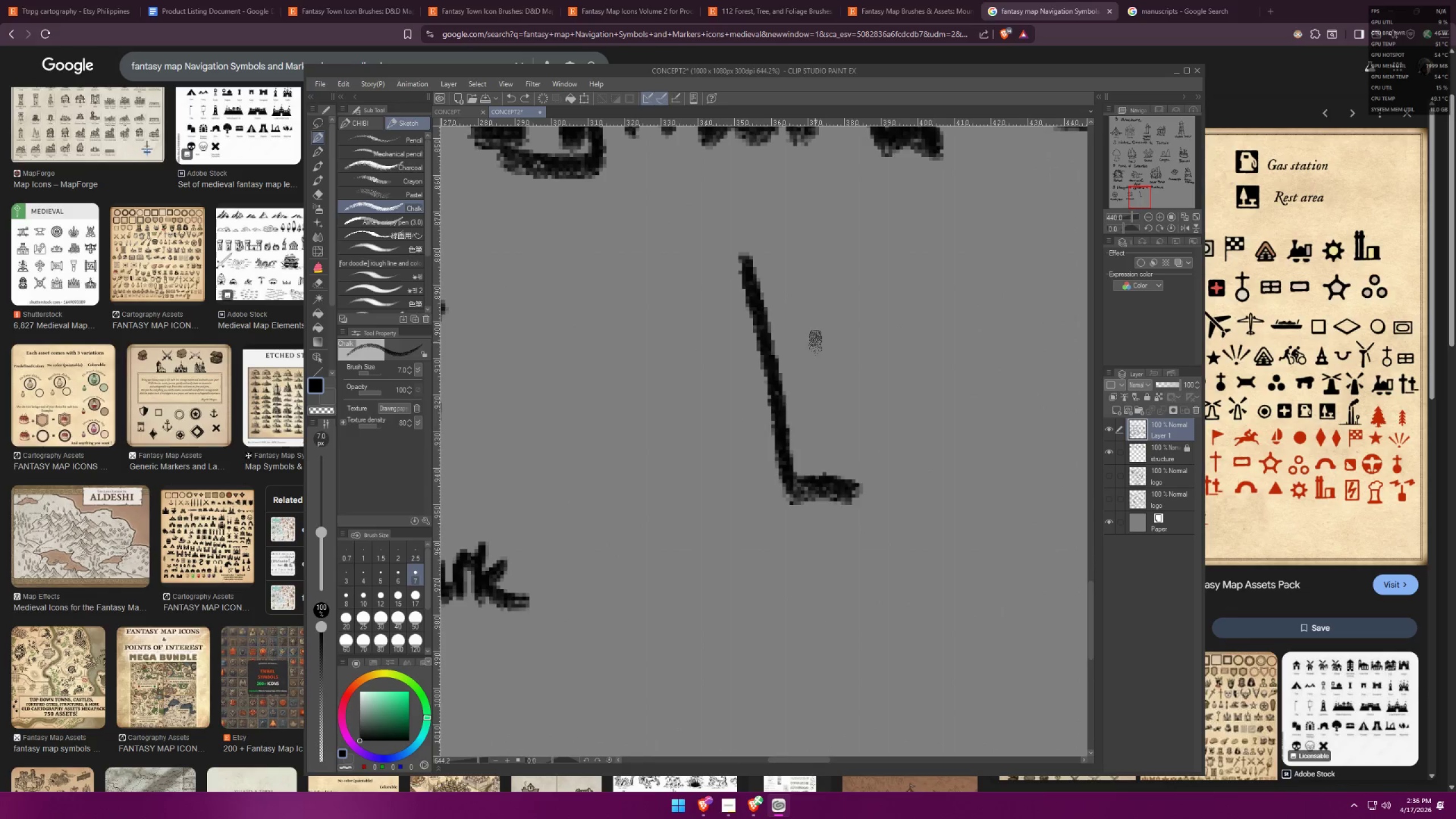 
key(Control+Z)
 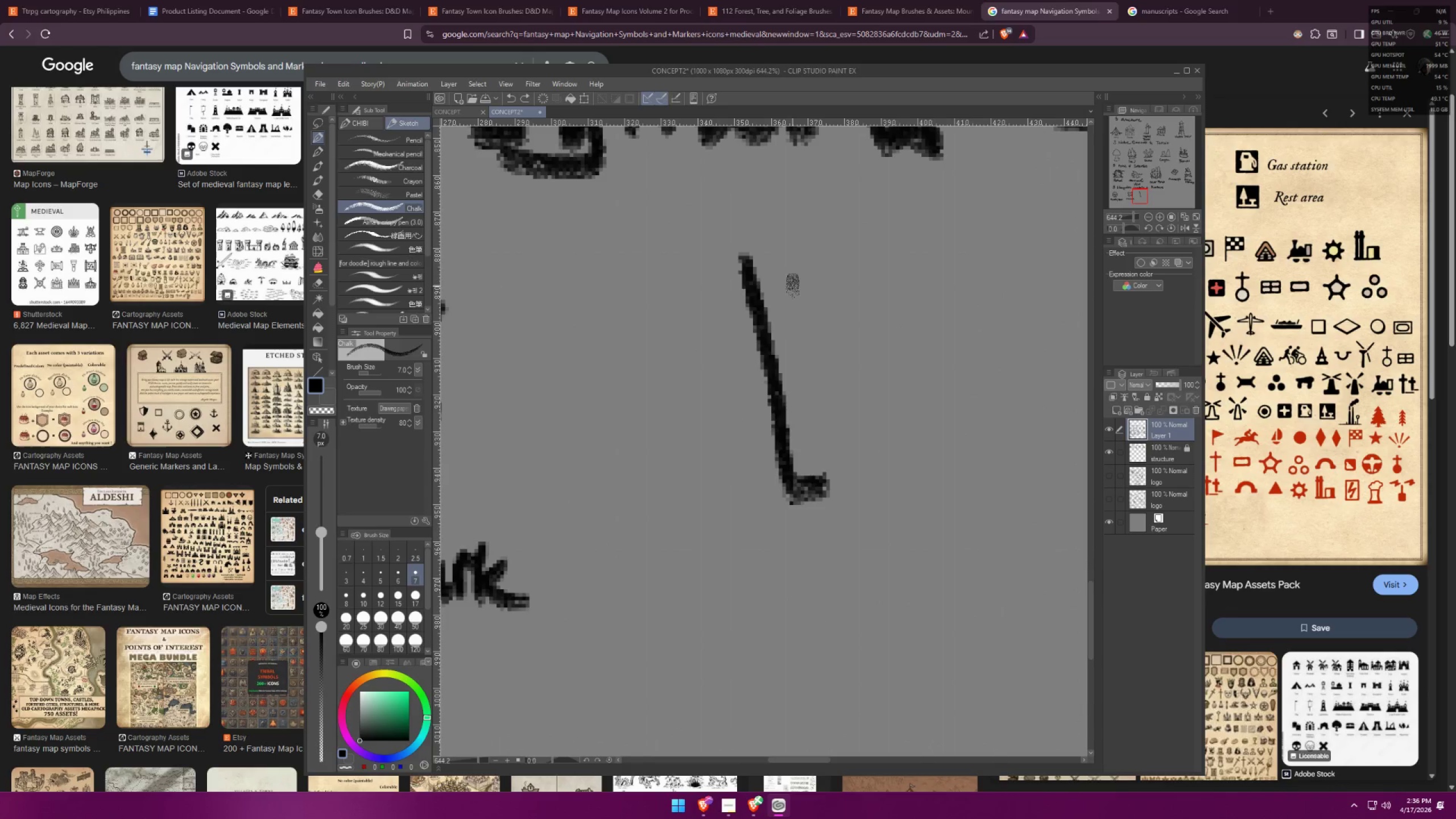 
key(Control+ControlLeft)
 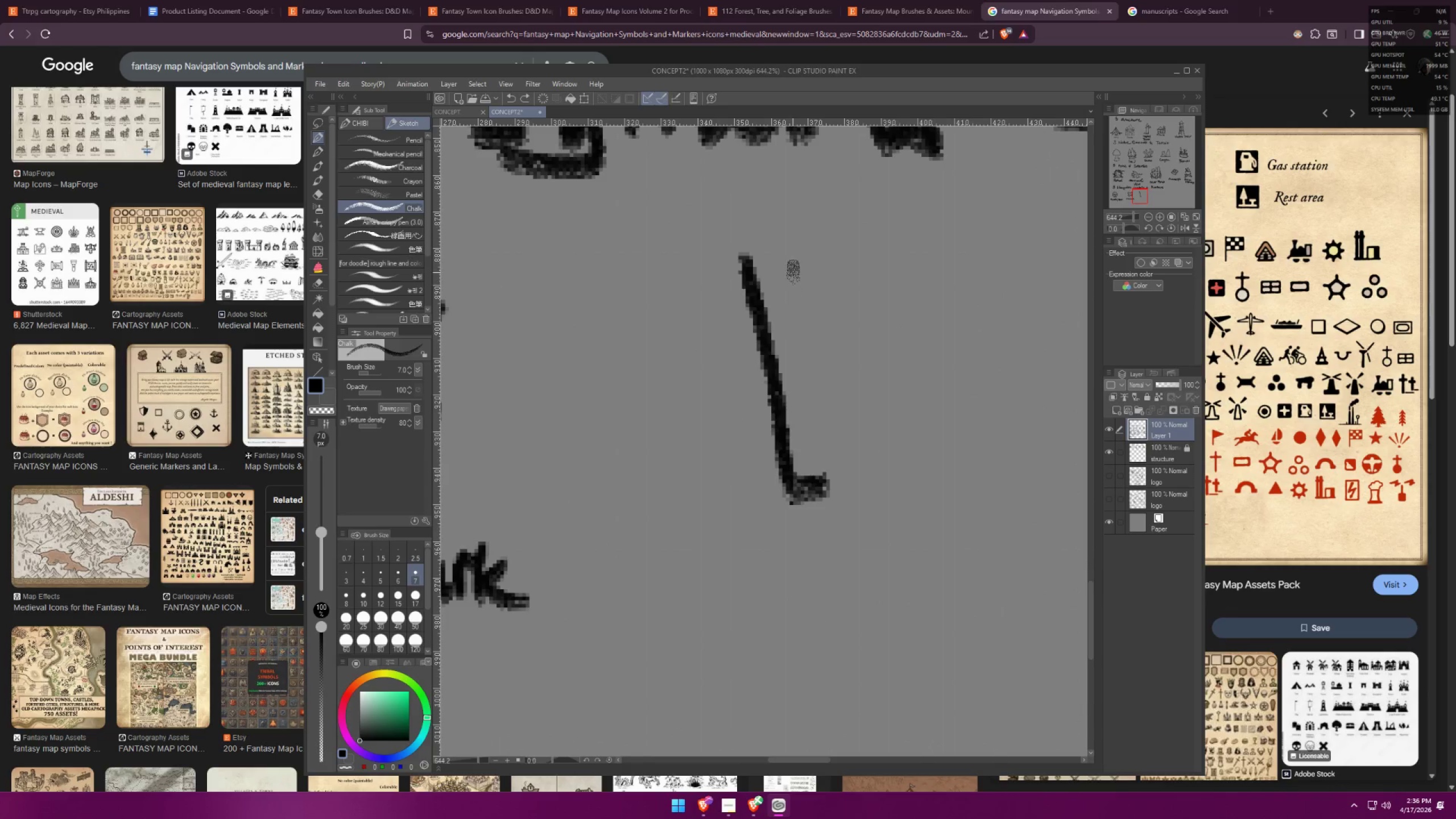 
scroll: coordinate [808, 350], scroll_direction: up, amount: 4.0
 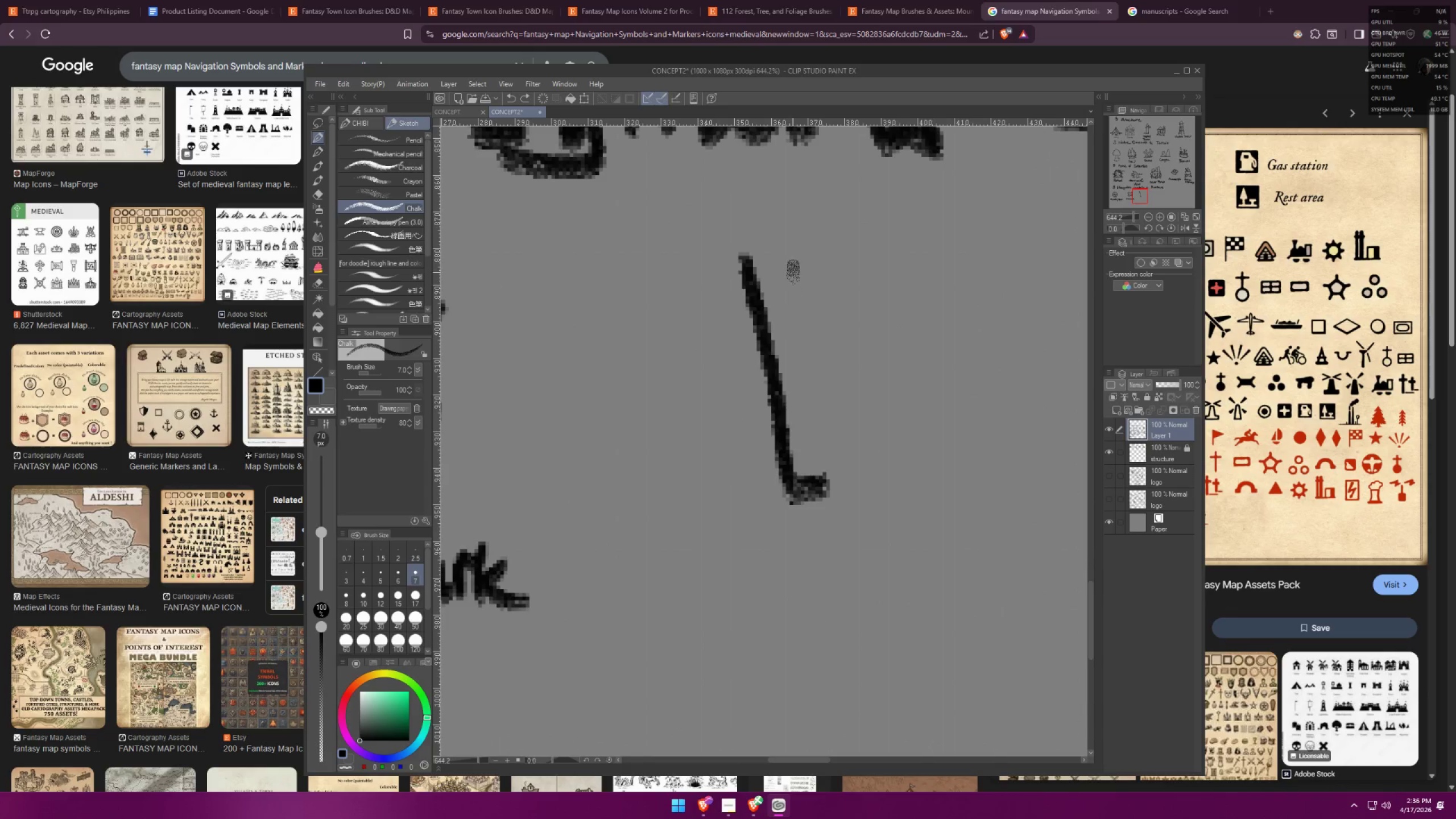 
key(Control+Z)
 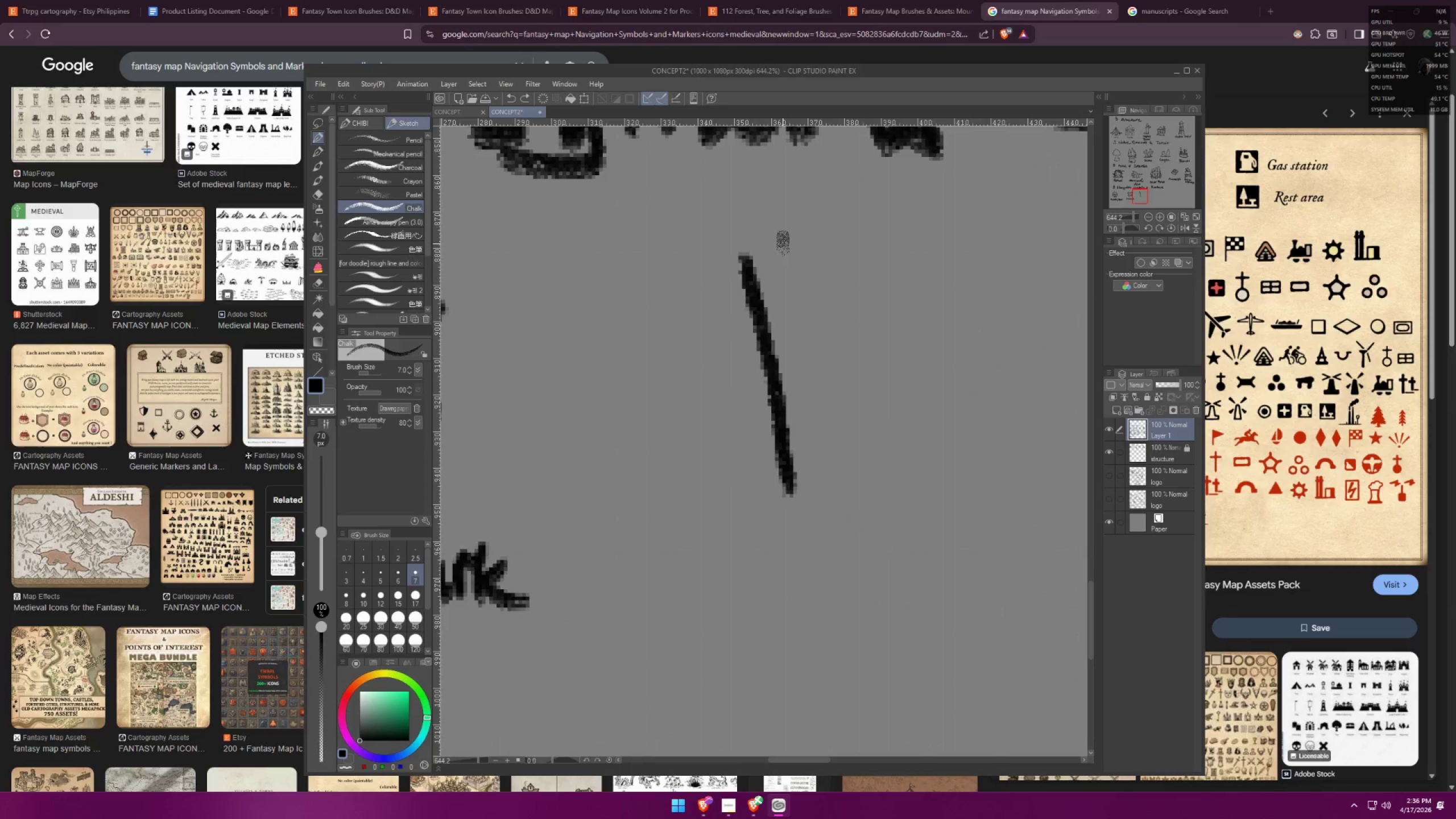 
key(Control+ControlLeft)
 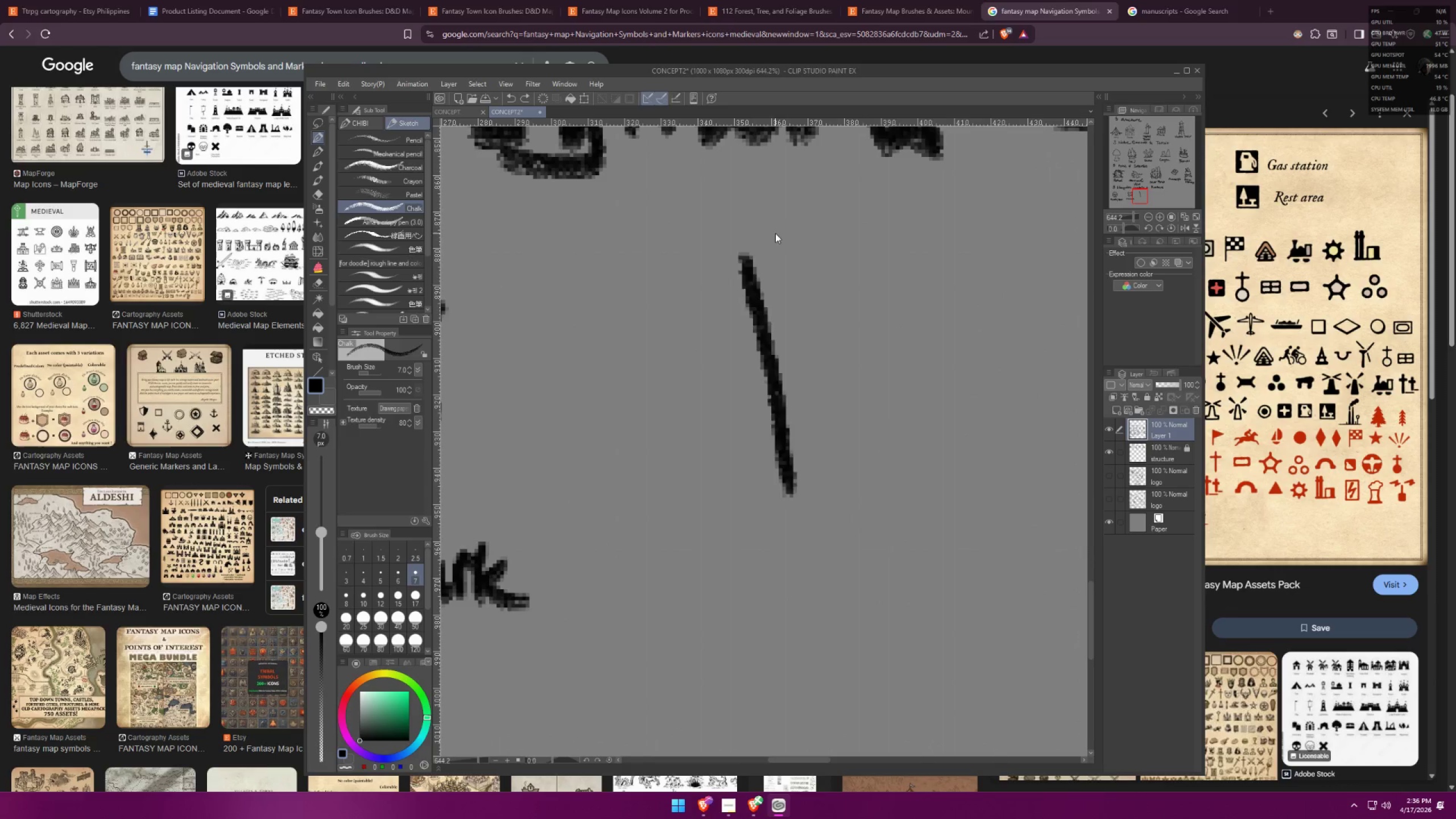 
key(Control+Z)
 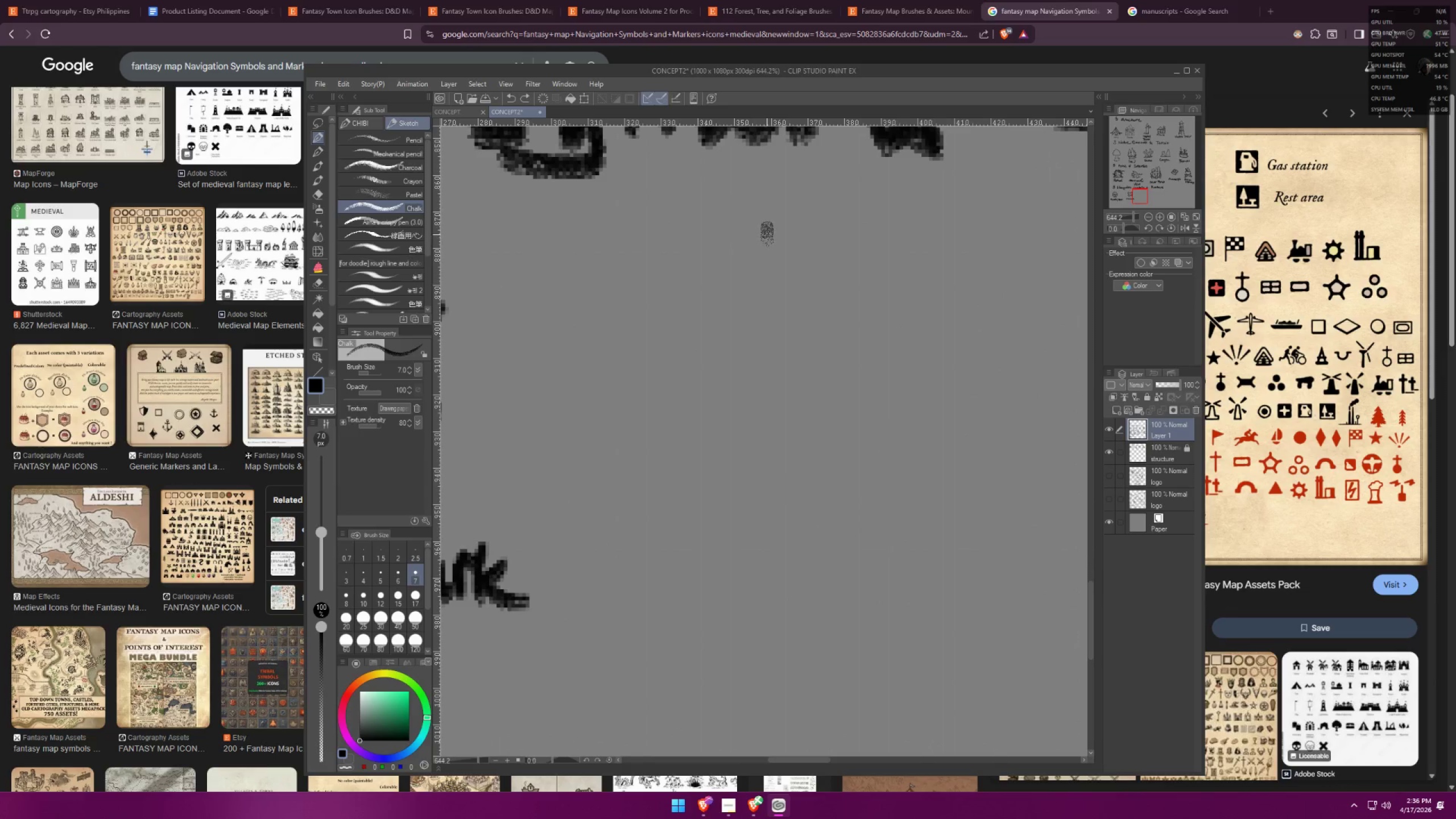 
hold_key(key=ShiftLeft, duration=0.55)
left_click([793, 476])
 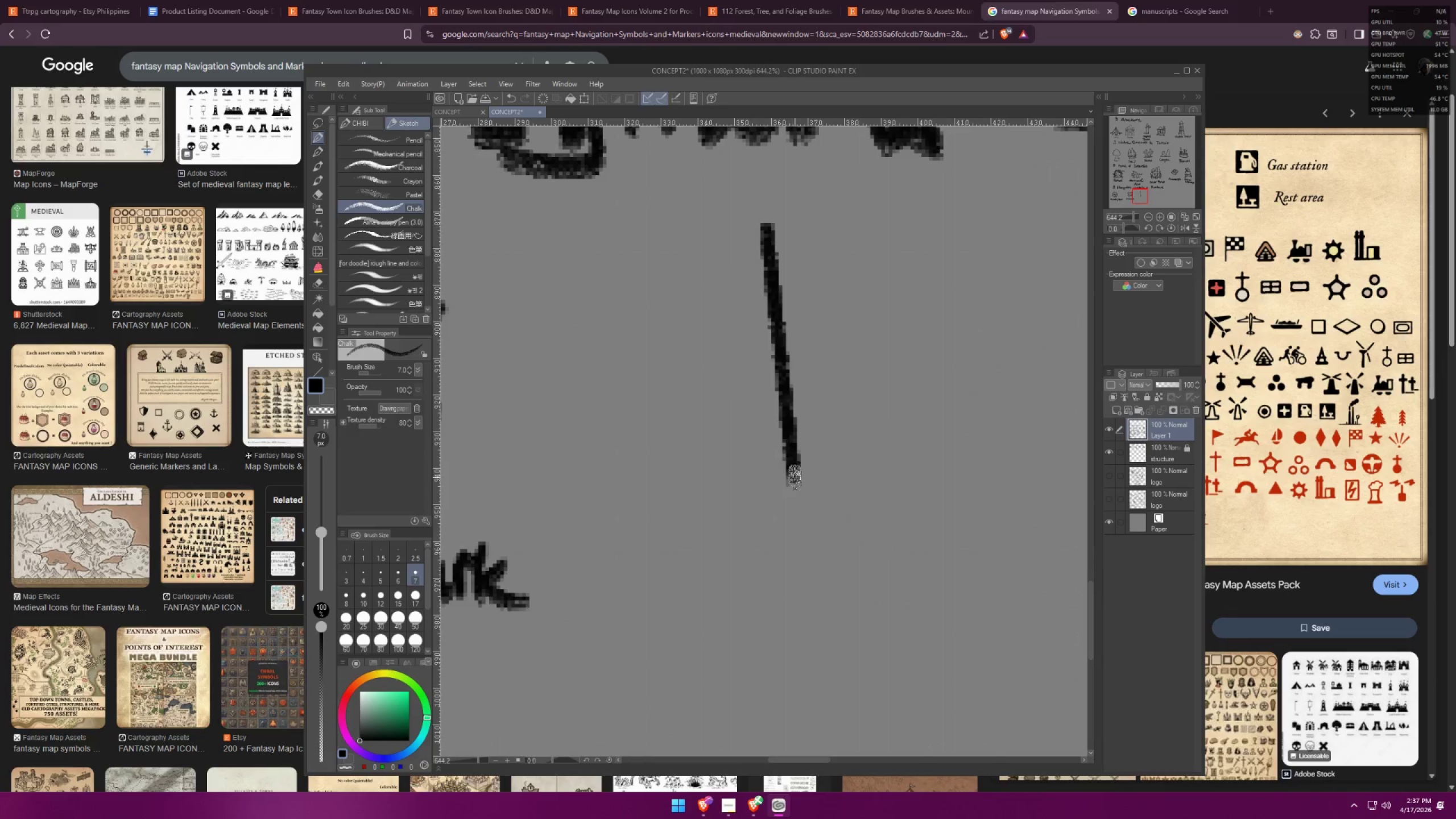 
left_click_drag(start_coordinate=[795, 477], to_coordinate=[805, 469])
 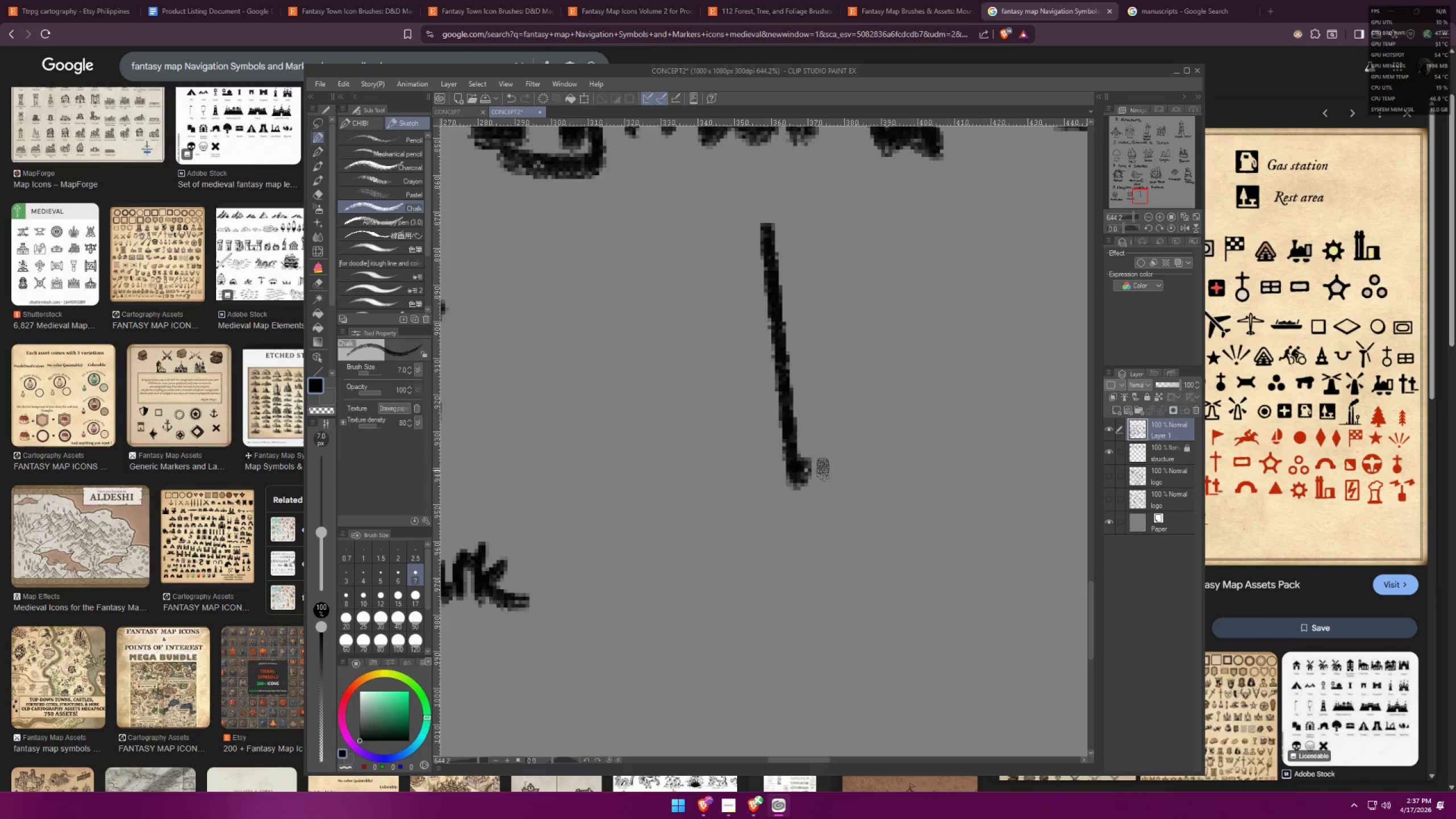 
left_click_drag(start_coordinate=[821, 470], to_coordinate=[832, 477])
 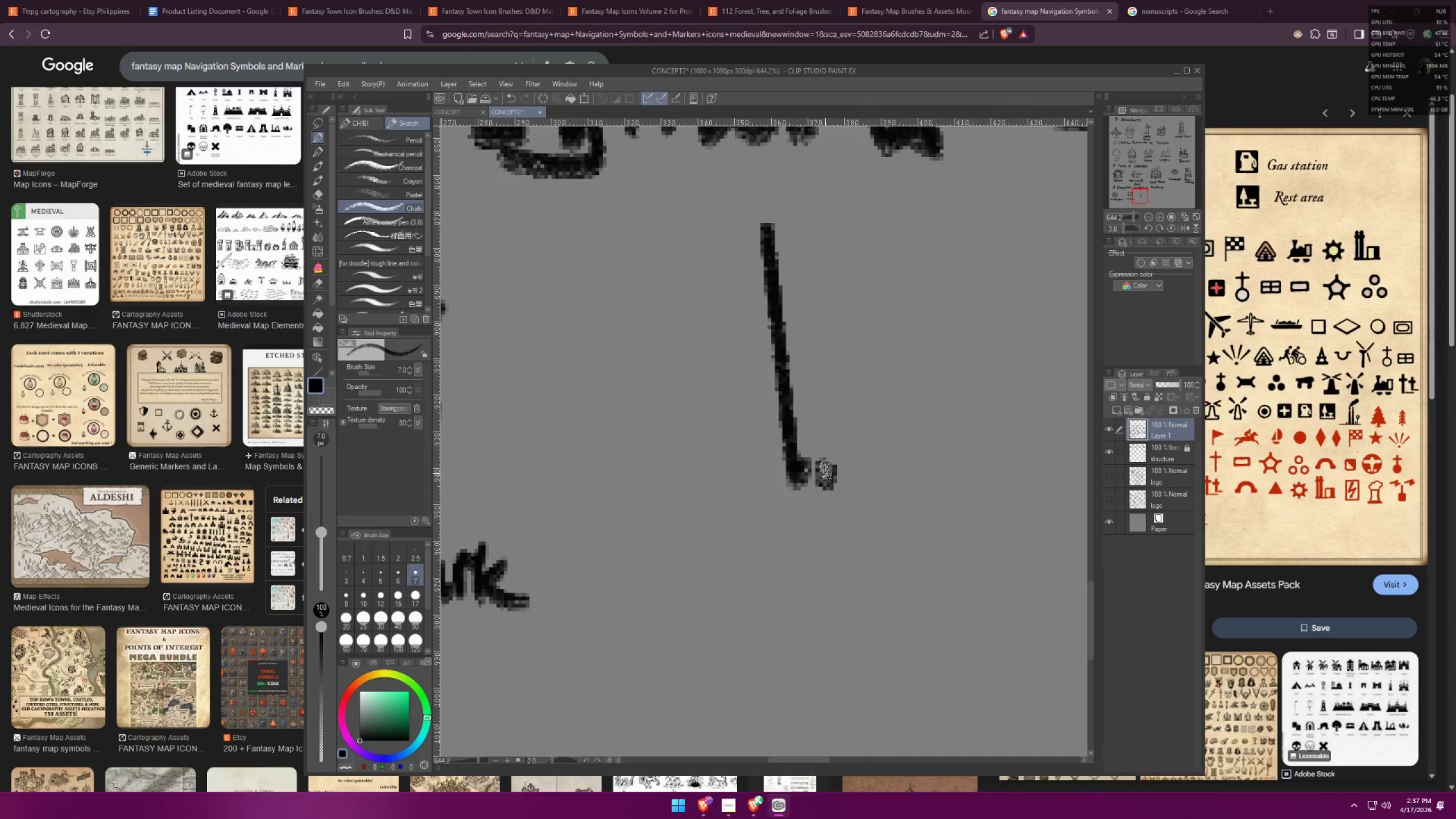 
left_click_drag(start_coordinate=[825, 473], to_coordinate=[840, 471])
 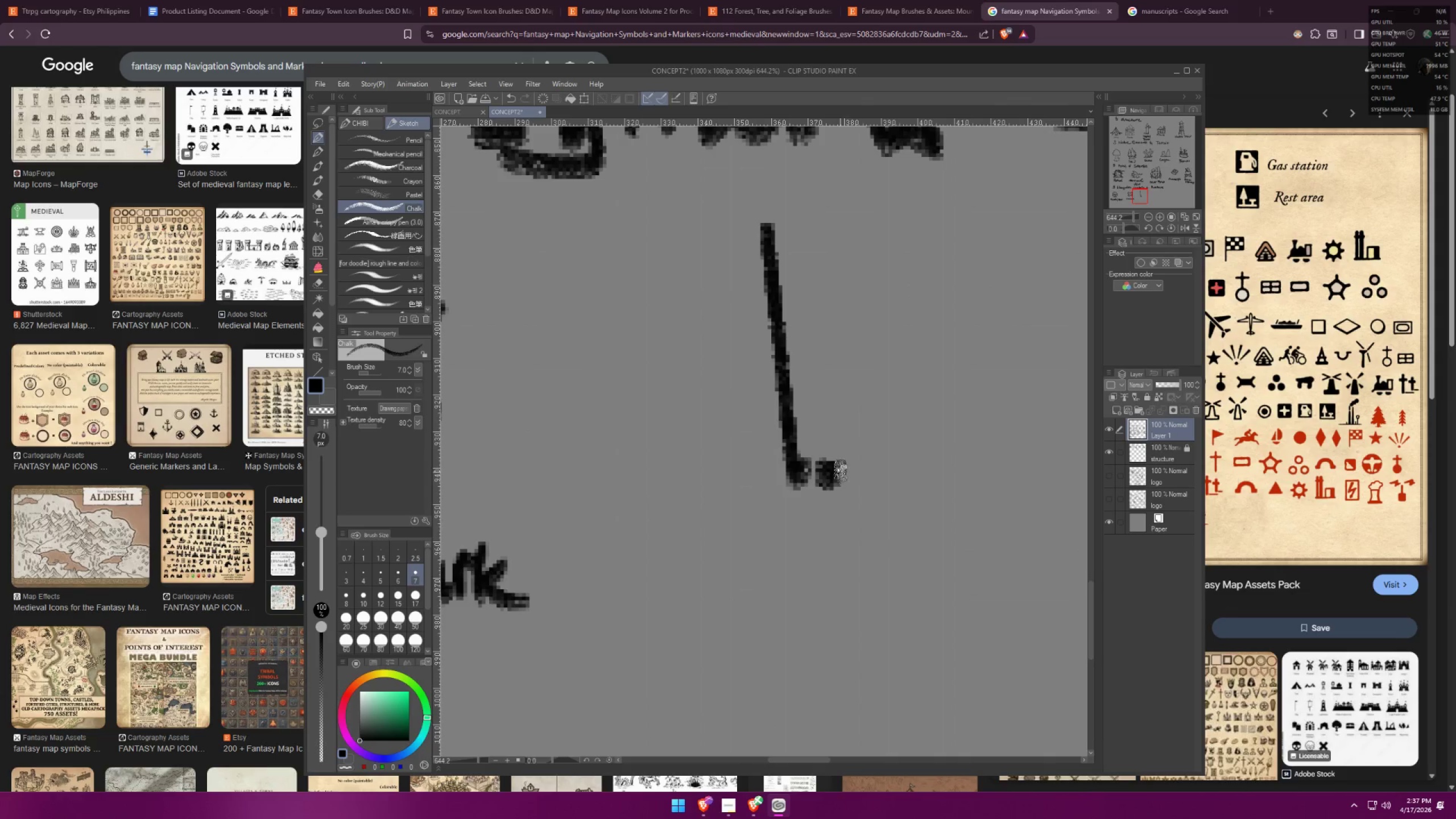 
left_click([814, 469])
 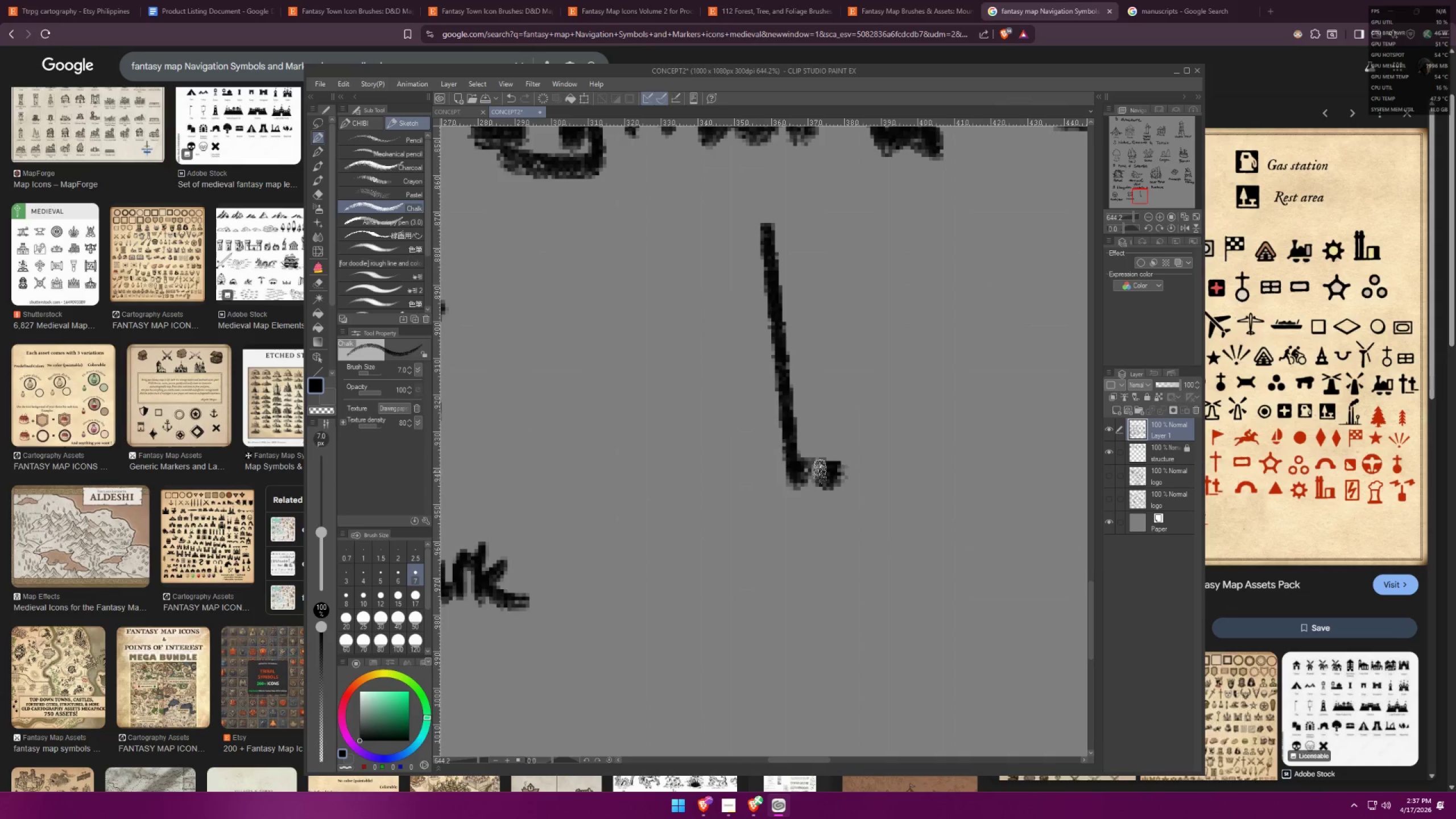 
left_click_drag(start_coordinate=[830, 473], to_coordinate=[859, 477])
 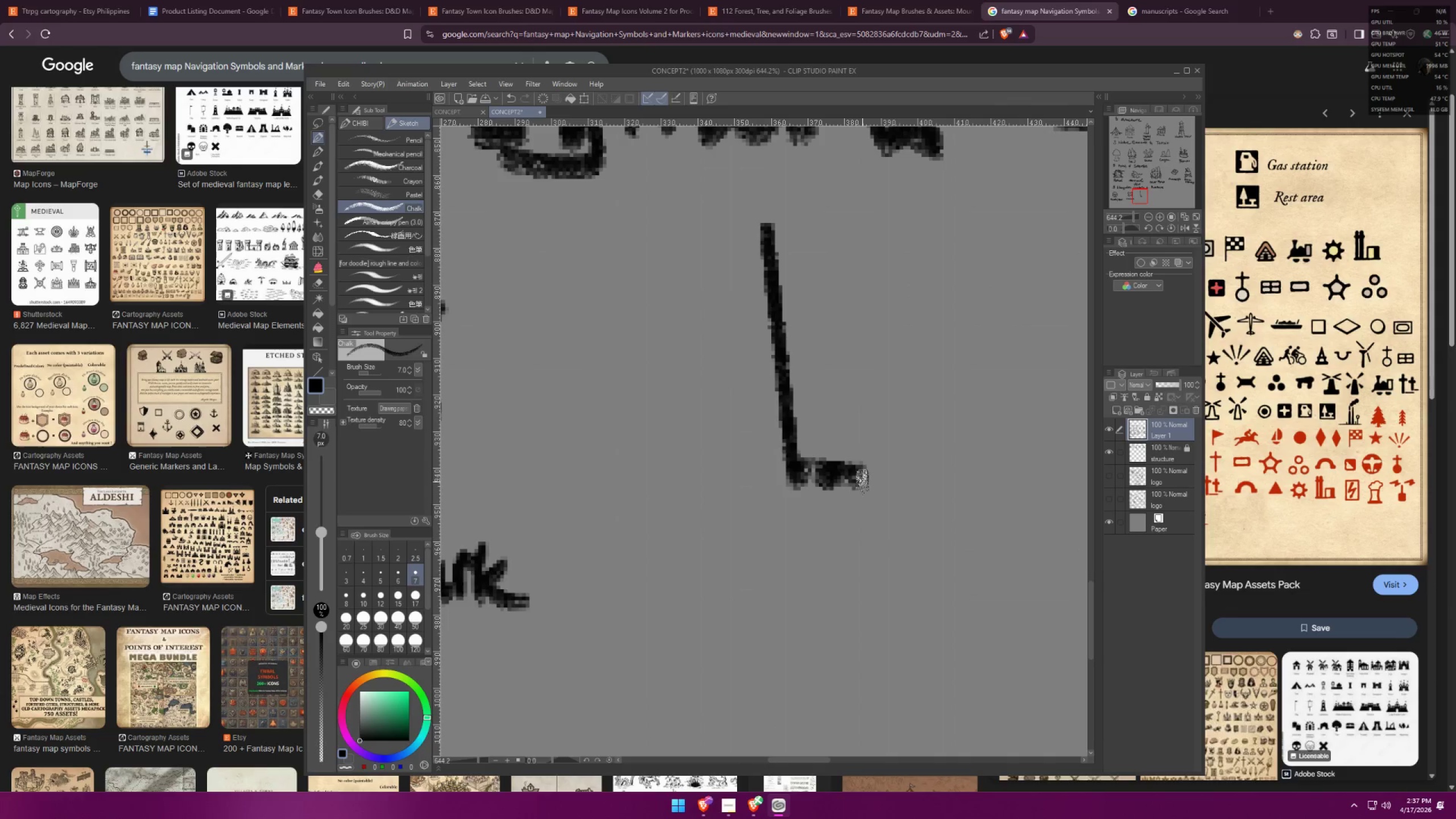 
left_click_drag(start_coordinate=[862, 481], to_coordinate=[860, 473])
 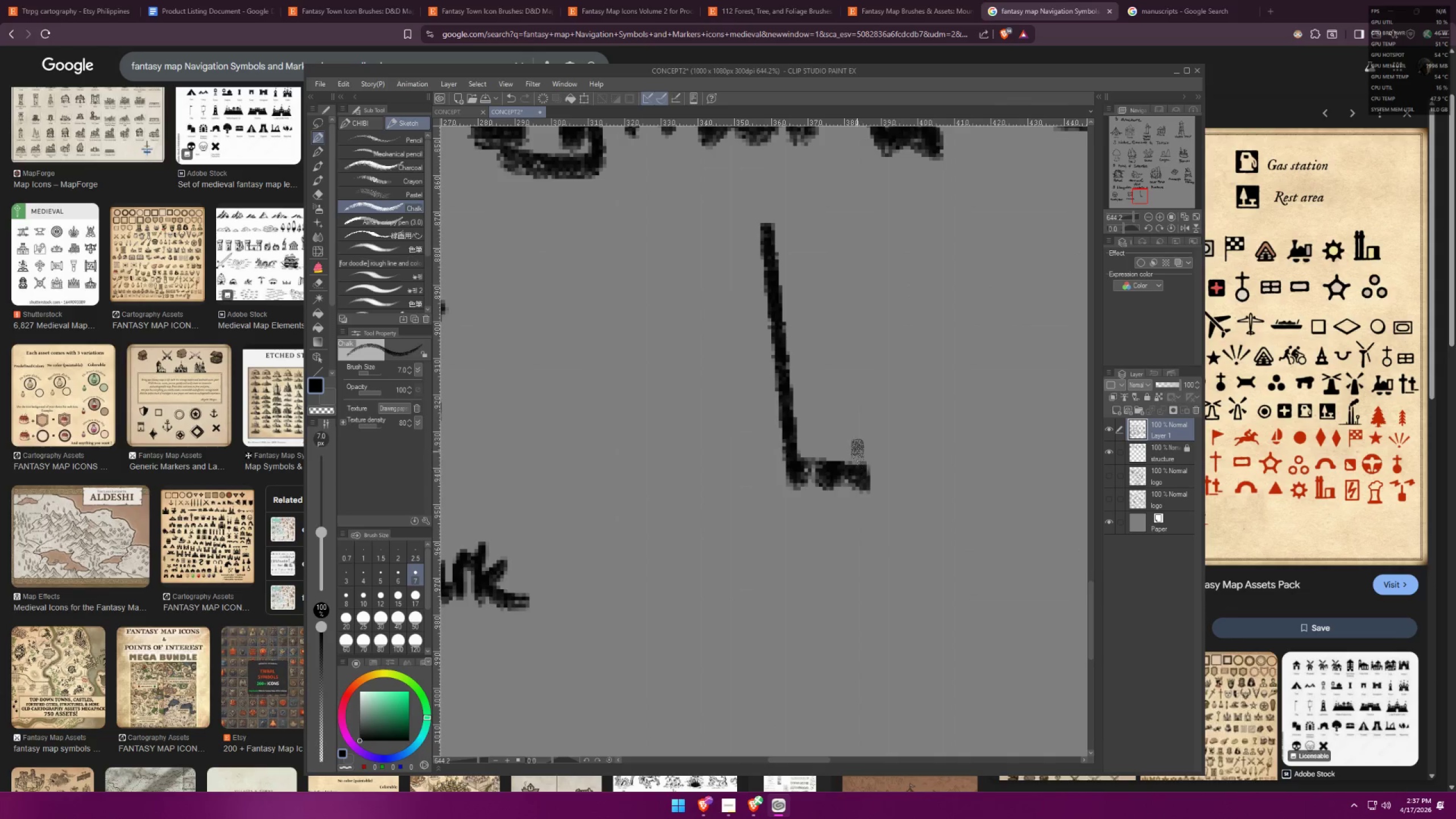 
hold_key(key=ShiftLeft, duration=1.22)
left_click([766, 222])
 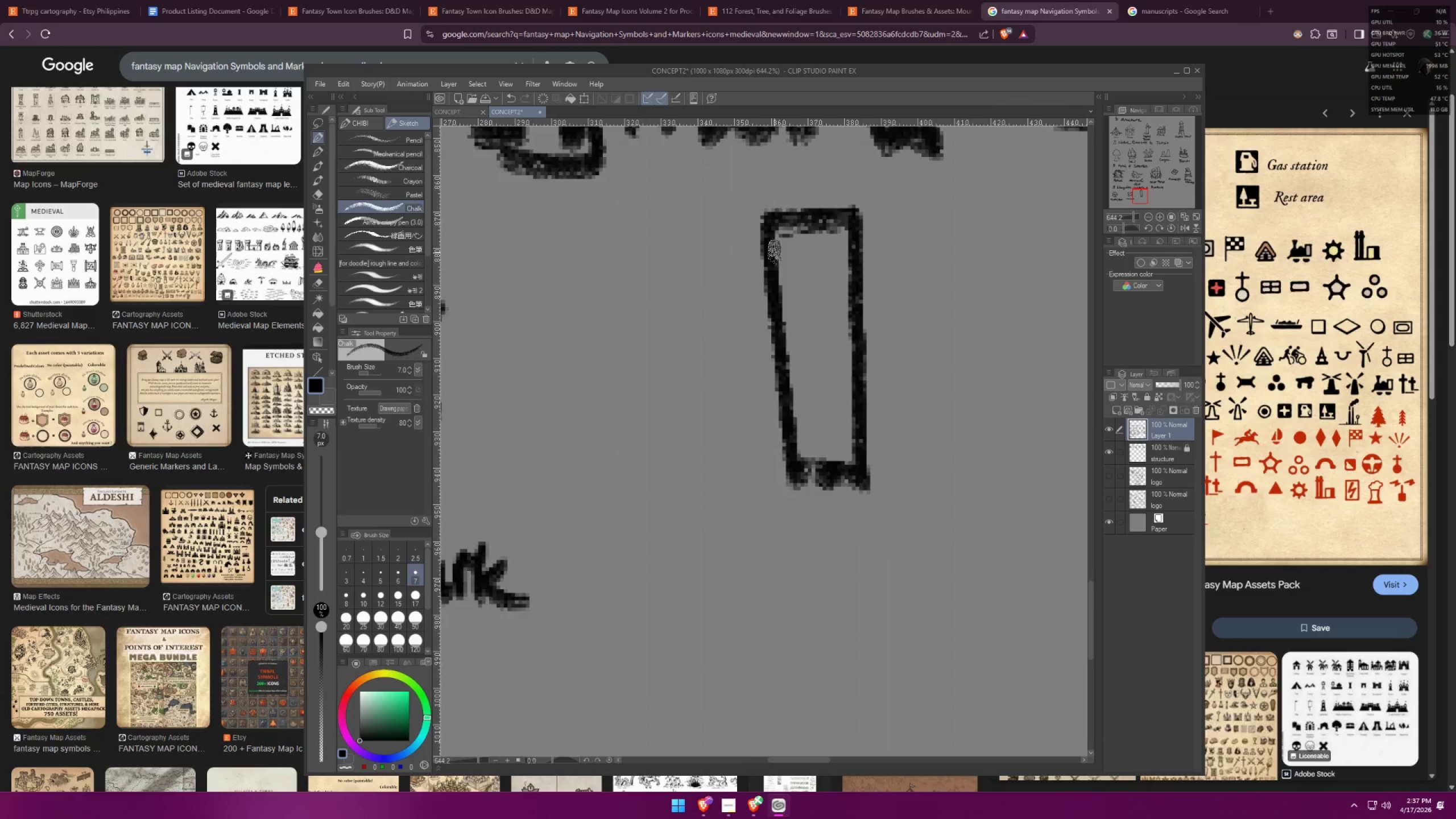 
left_click_drag(start_coordinate=[769, 399], to_coordinate=[790, 473])
 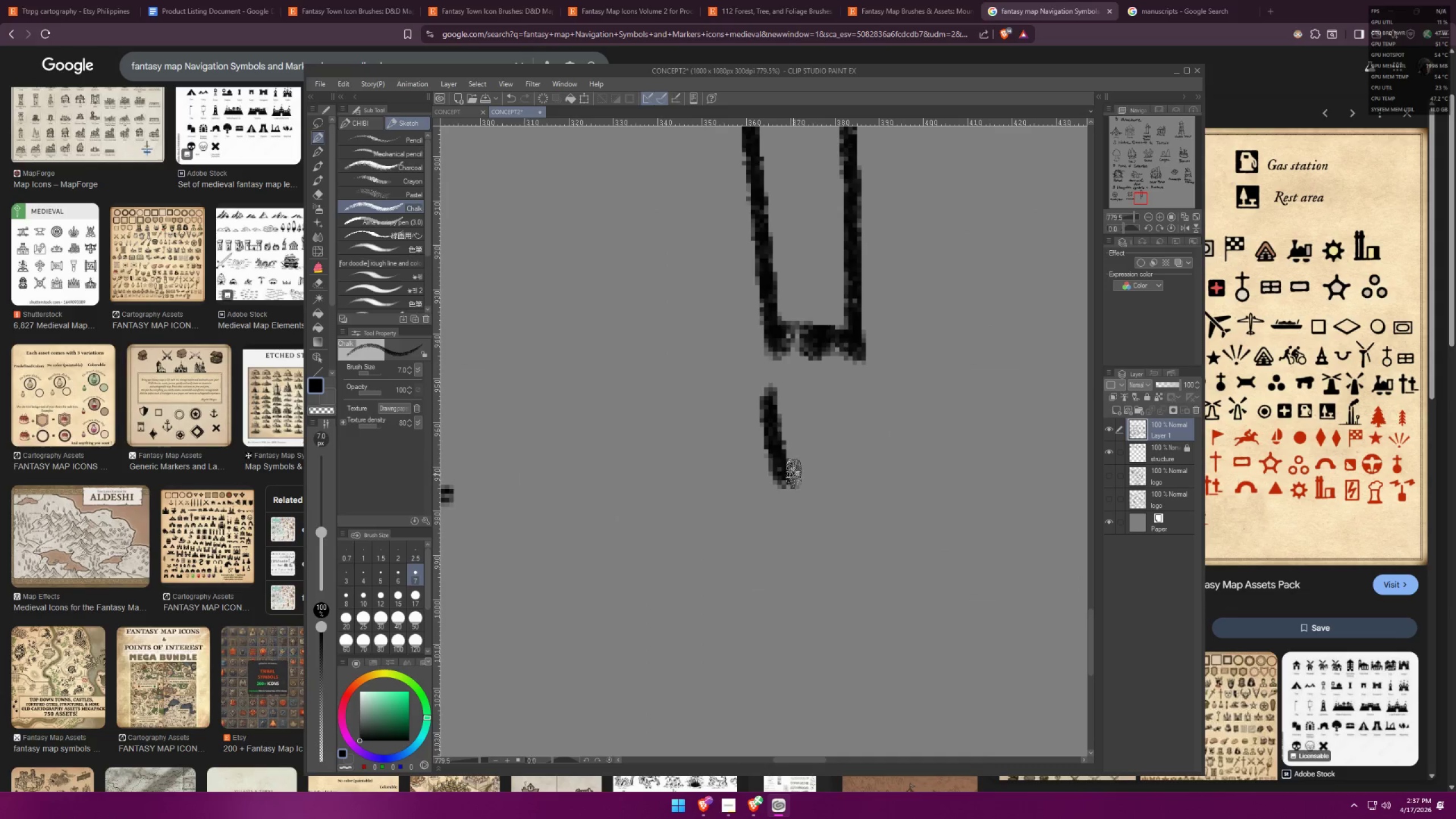 
scroll: coordinate [813, 426], scroll_direction: up, amount: 3.0
 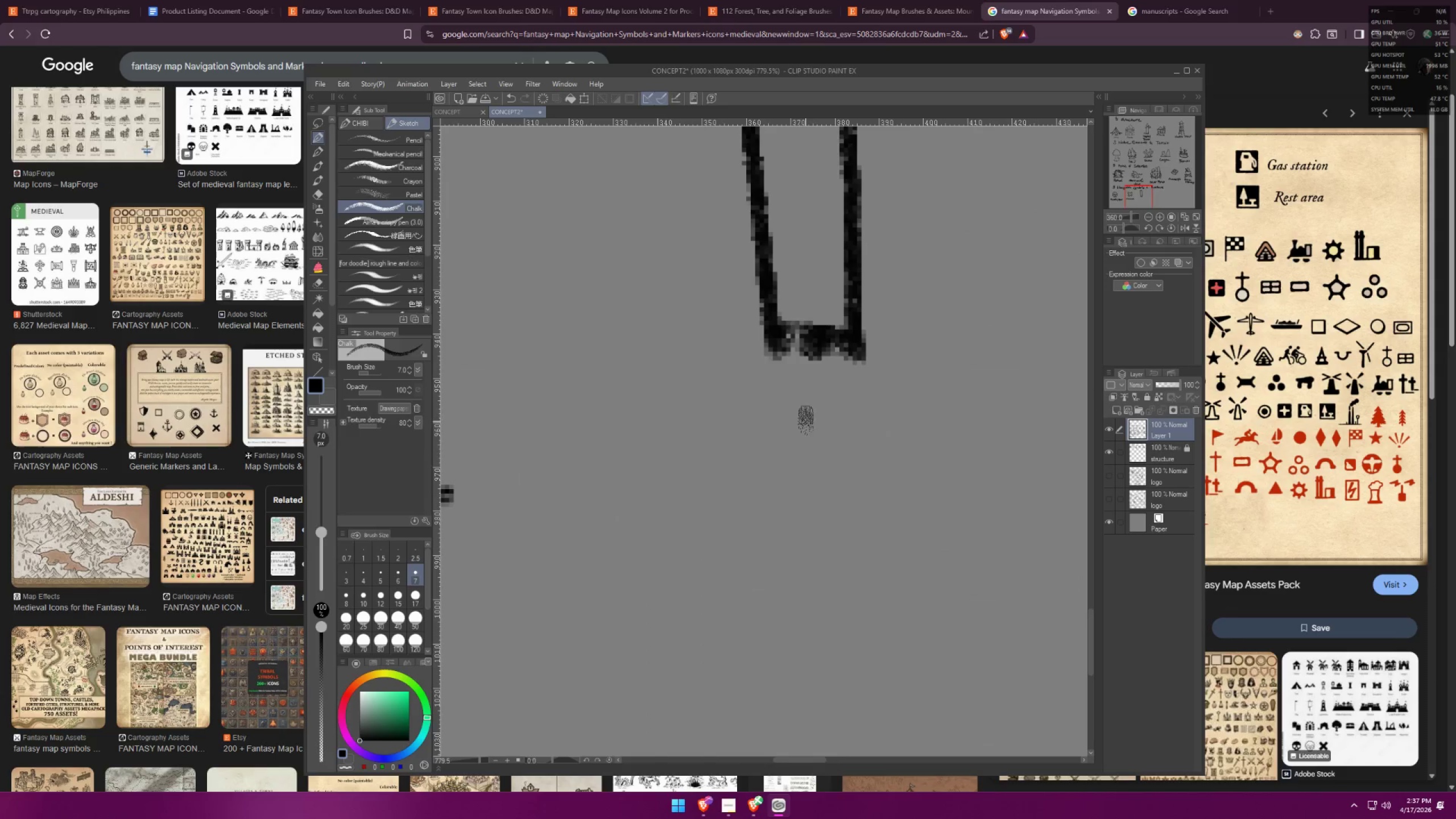 
key(Control+ControlLeft)
 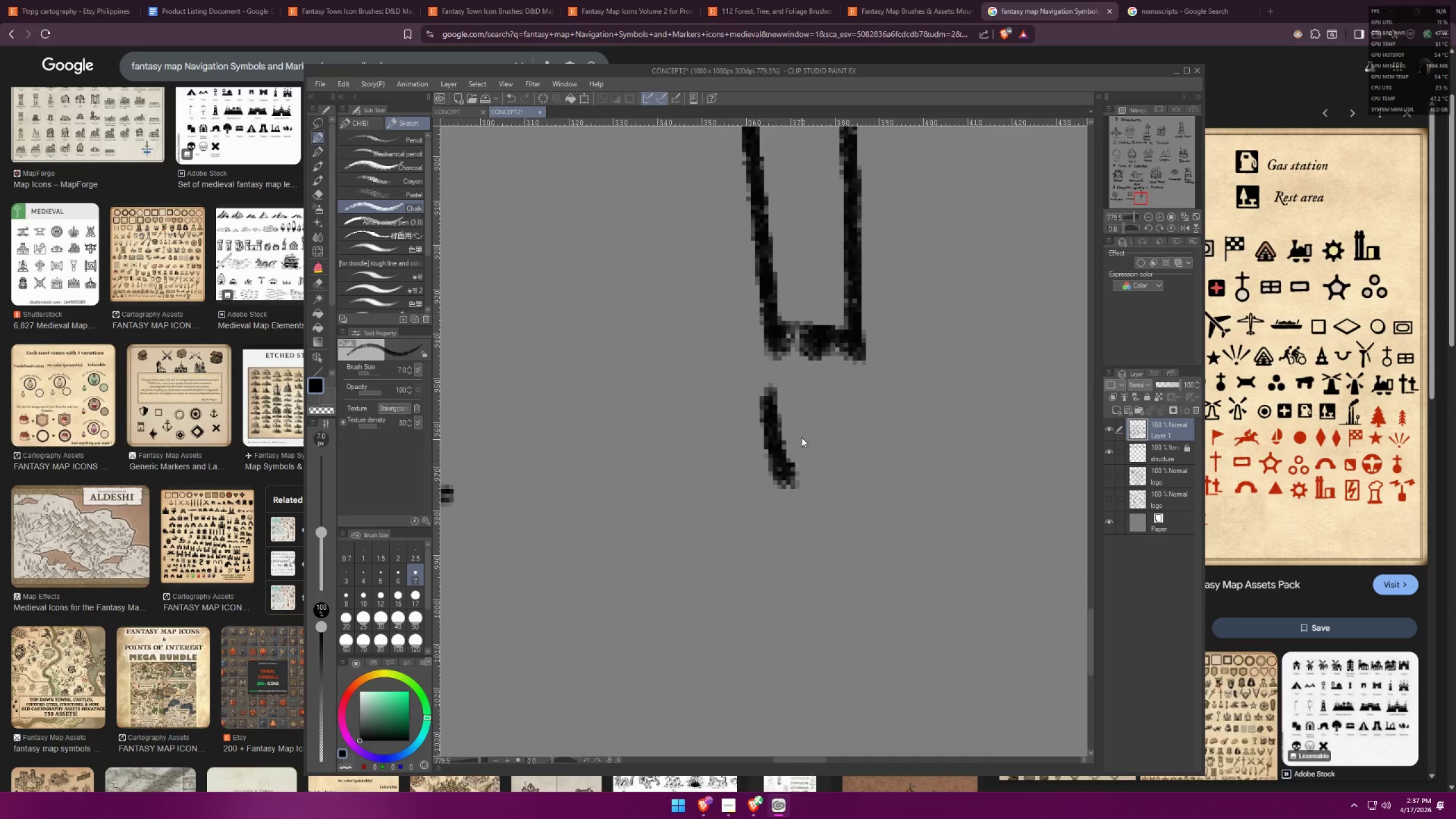 
key(Control+Z)
 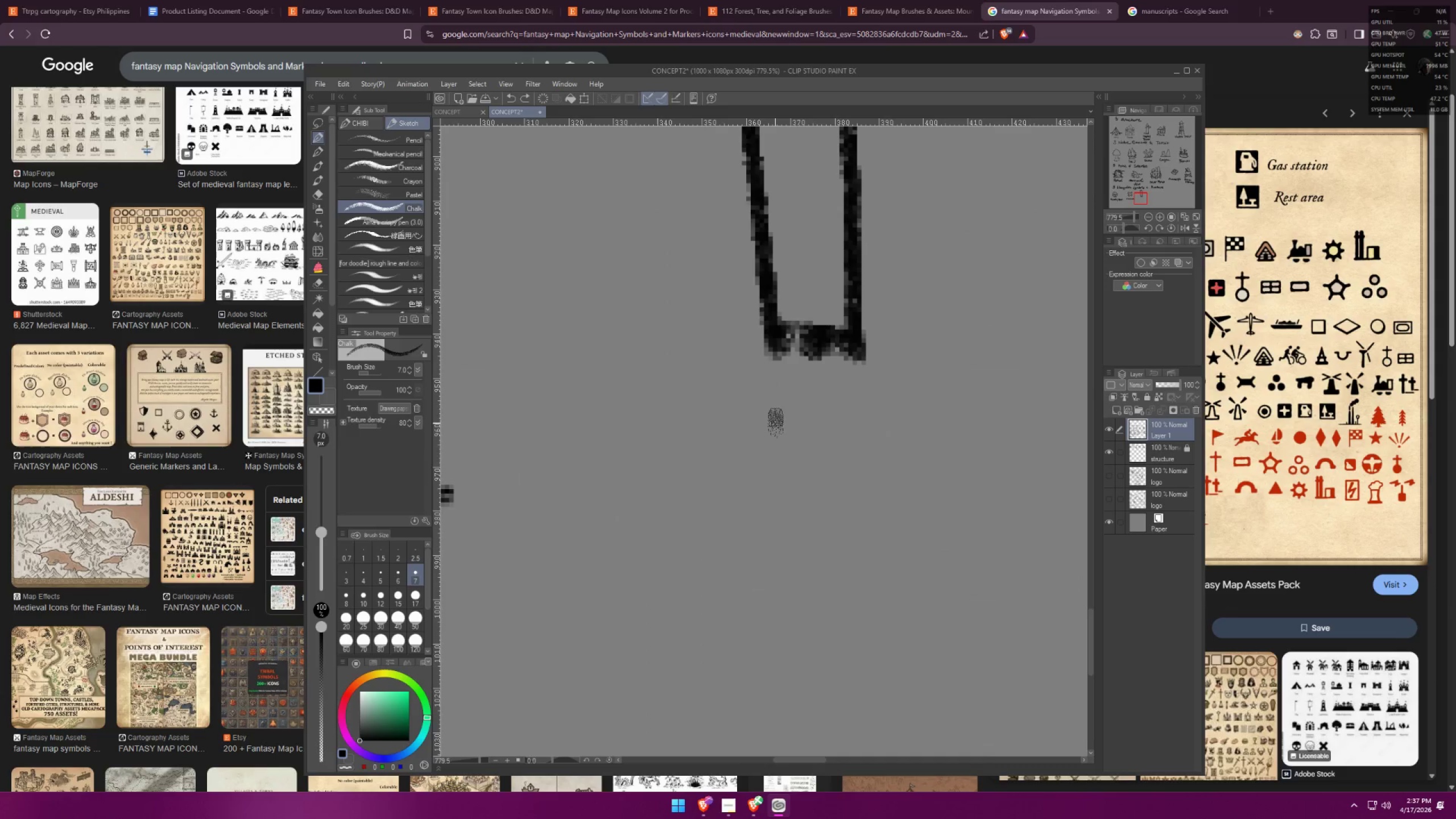 
left_click_drag(start_coordinate=[775, 423], to_coordinate=[780, 487])
 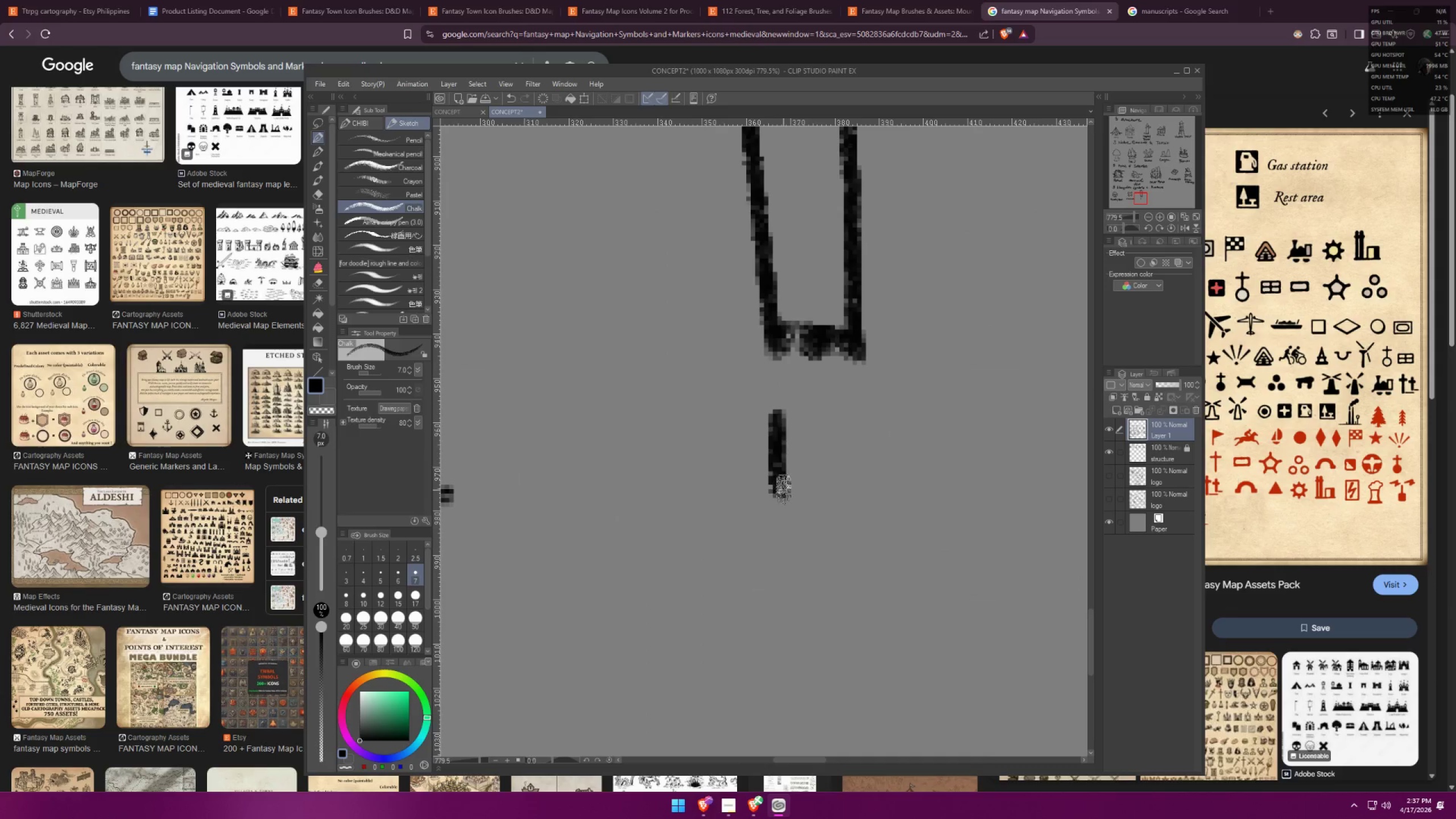 
left_click_drag(start_coordinate=[784, 490], to_coordinate=[803, 485])
 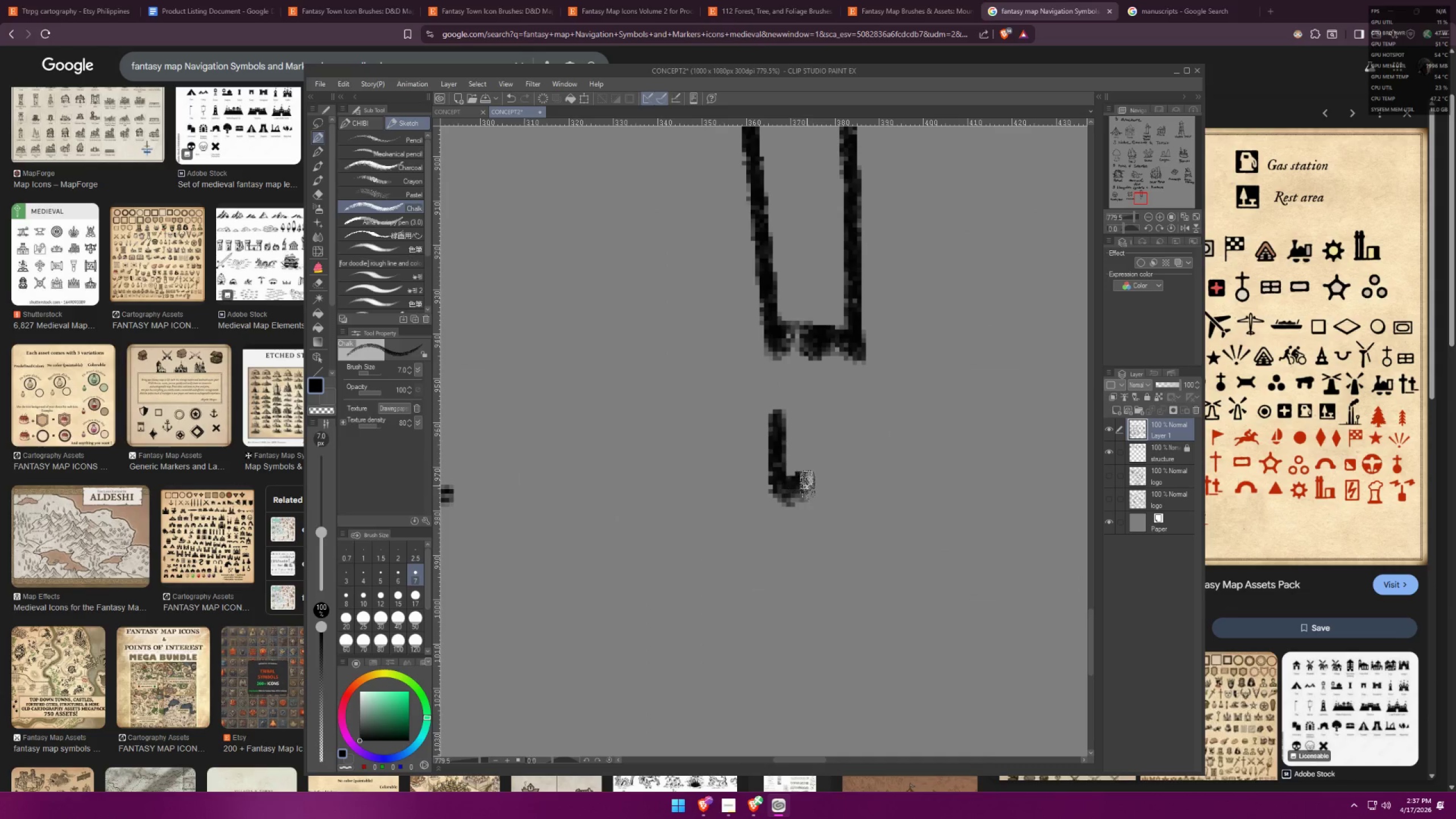 
left_click_drag(start_coordinate=[808, 486], to_coordinate=[862, 475])
 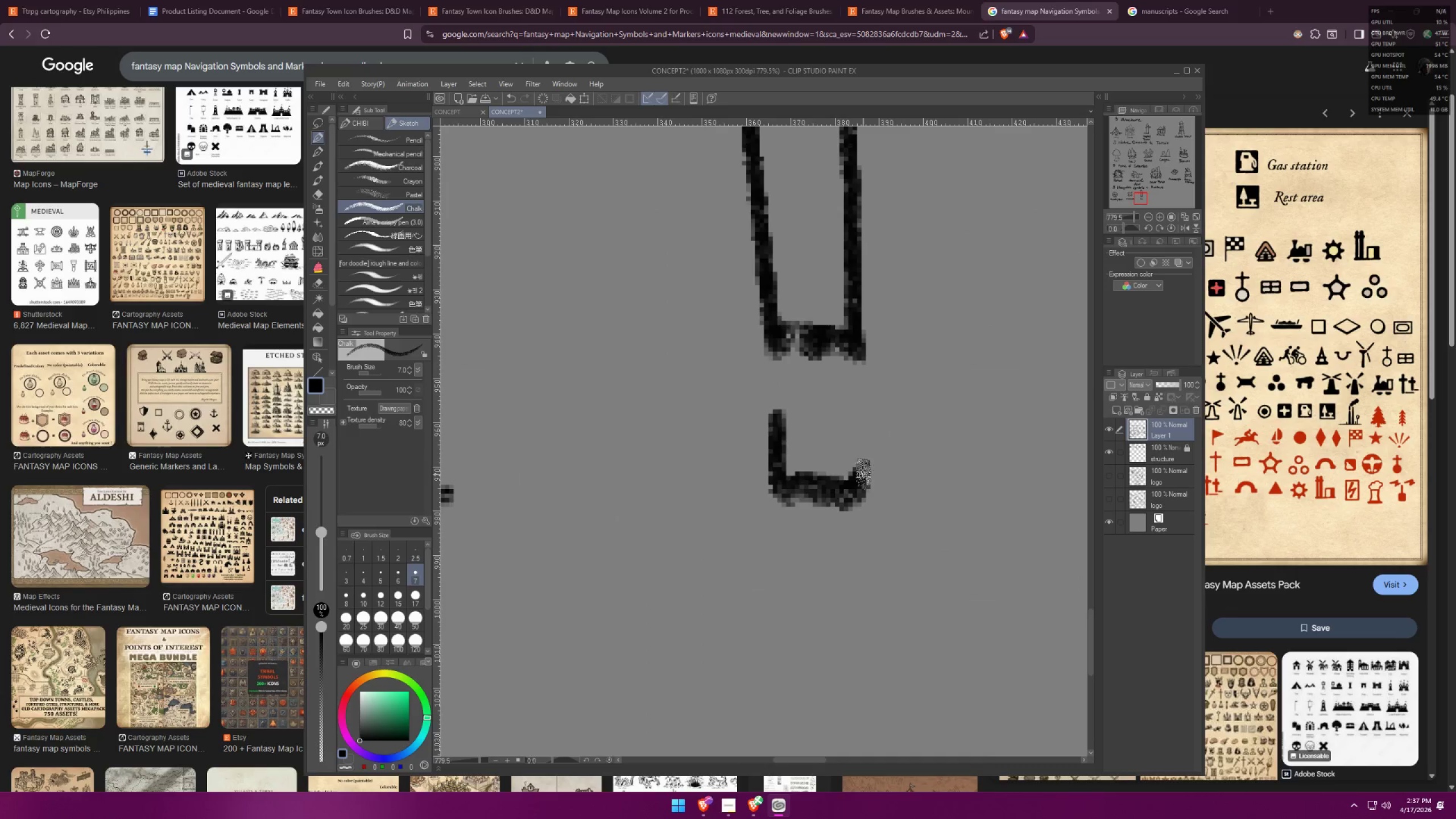 
left_click_drag(start_coordinate=[864, 473], to_coordinate=[767, 425])
 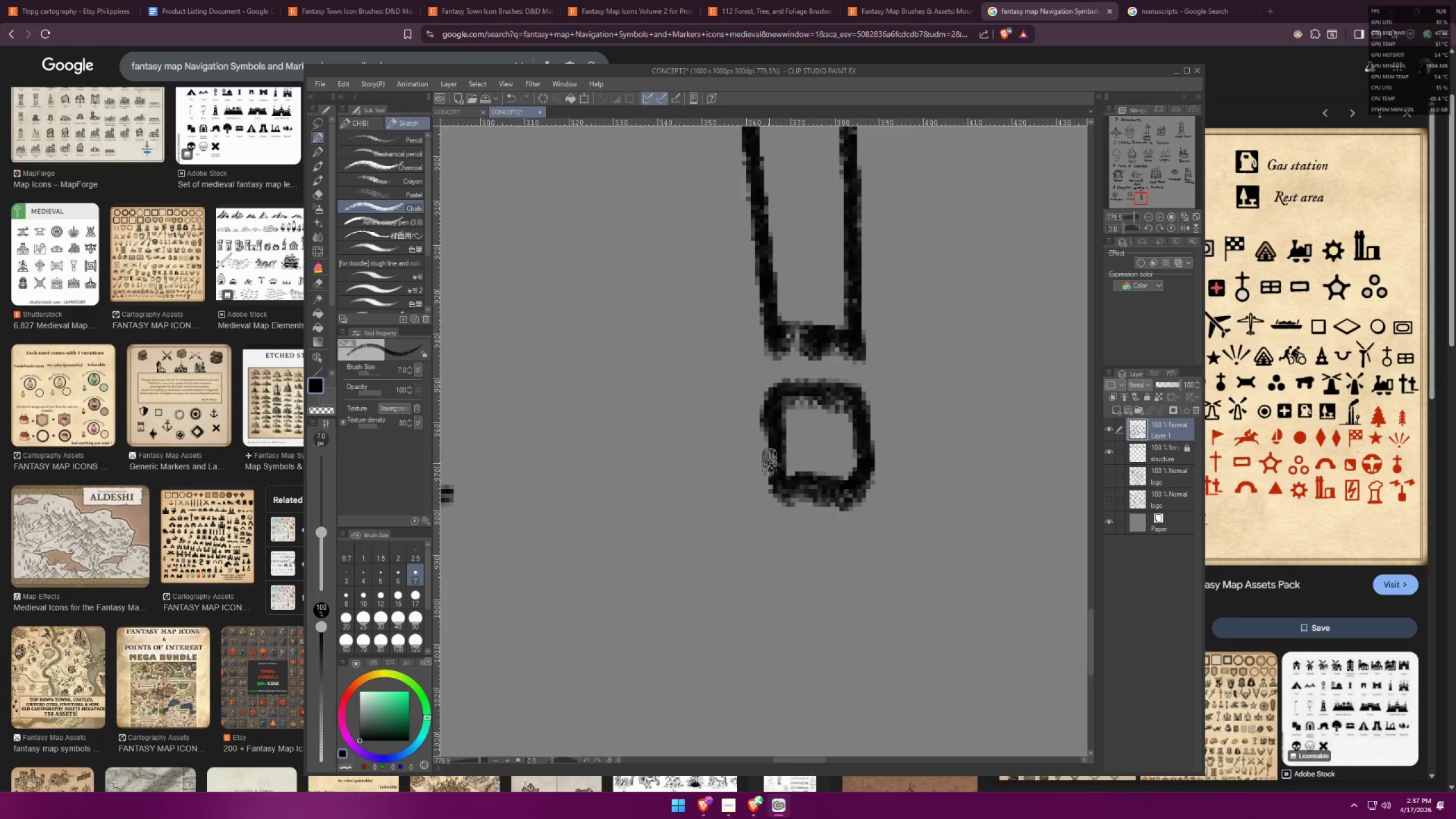 
scroll: coordinate [892, 357], scroll_direction: down, amount: 24.0
 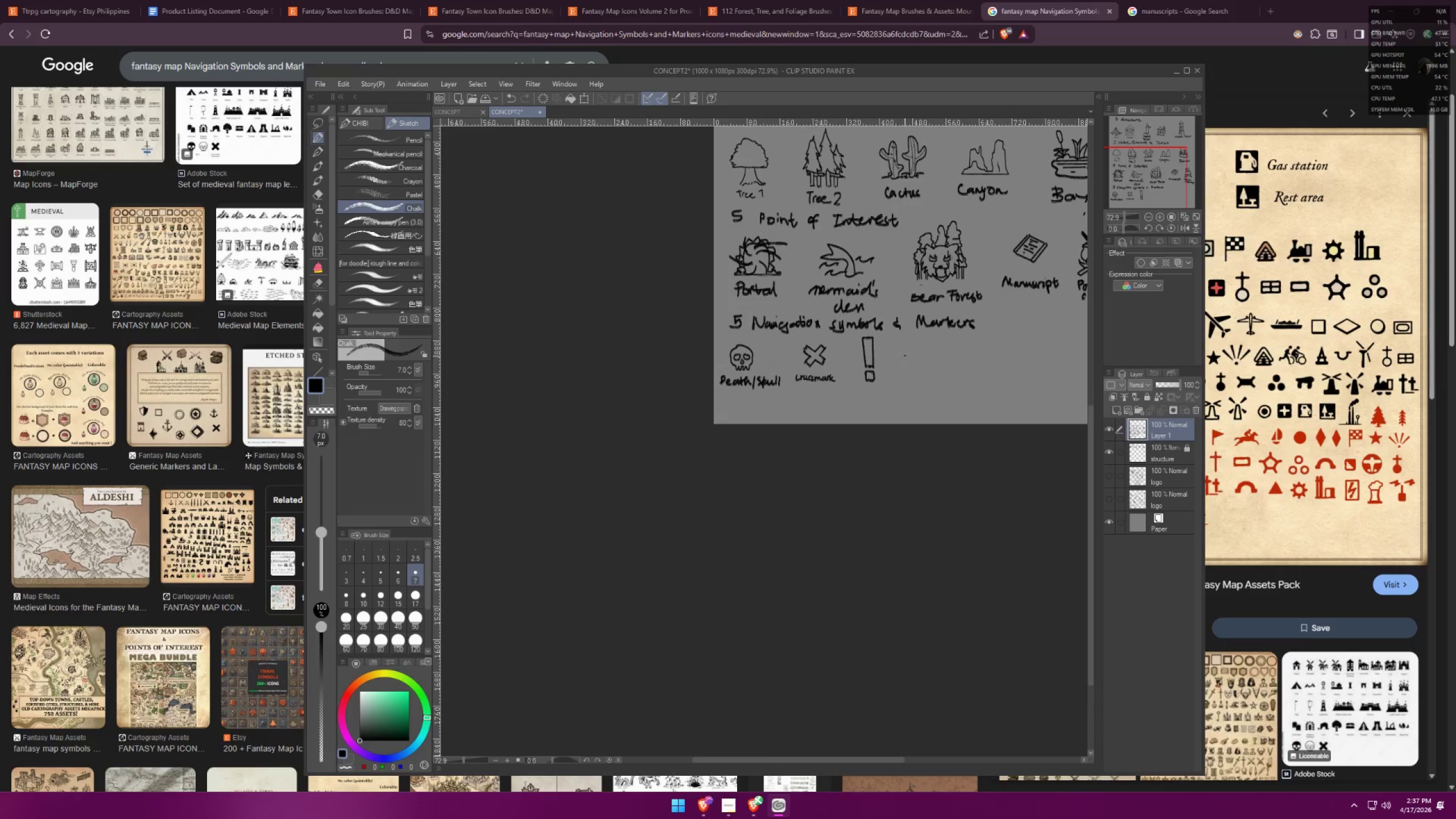 
scroll: coordinate [879, 334], scroll_direction: up, amount: 16.0
 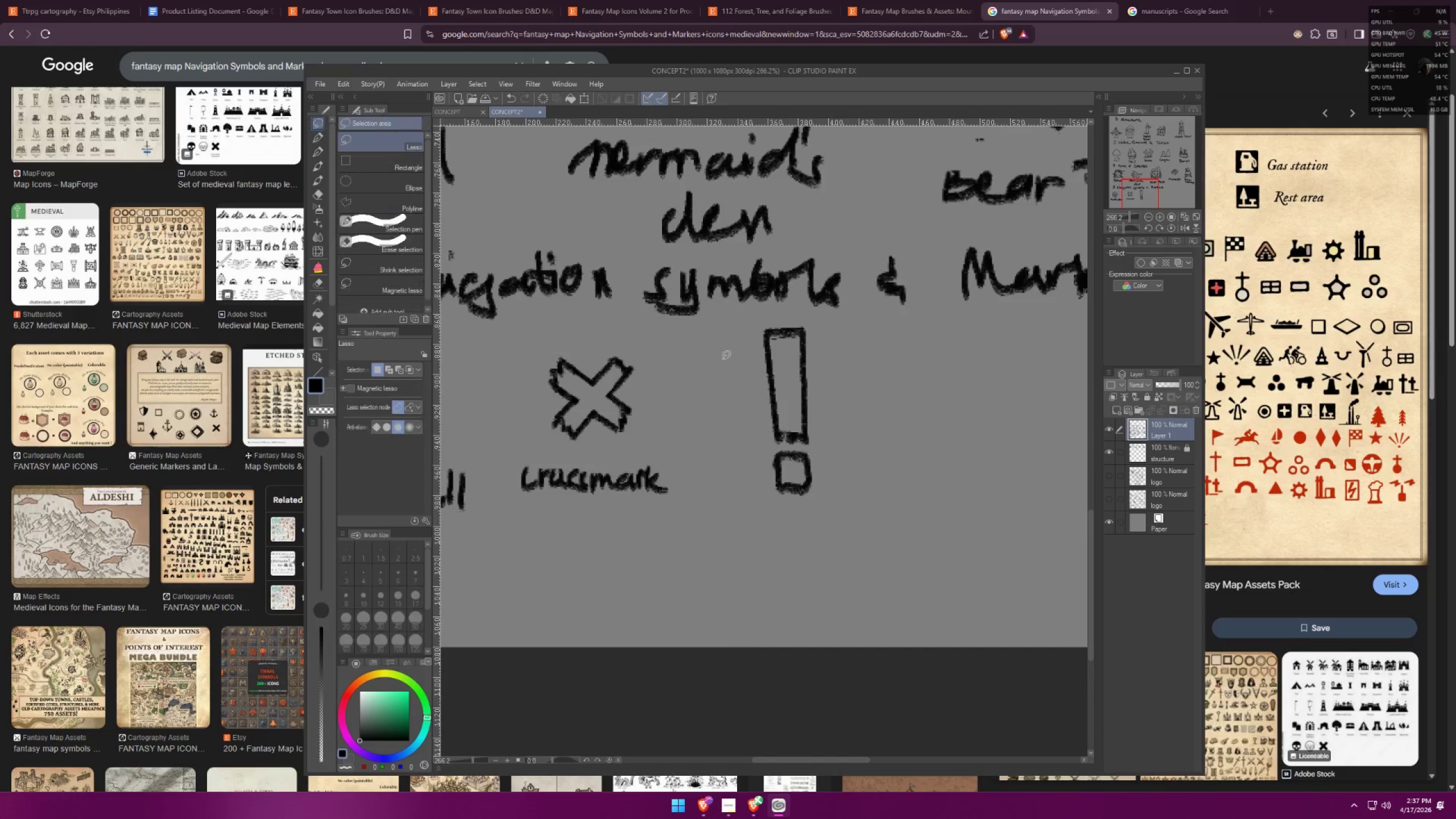 
left_click_drag(start_coordinate=[720, 371], to_coordinate=[726, 326])
 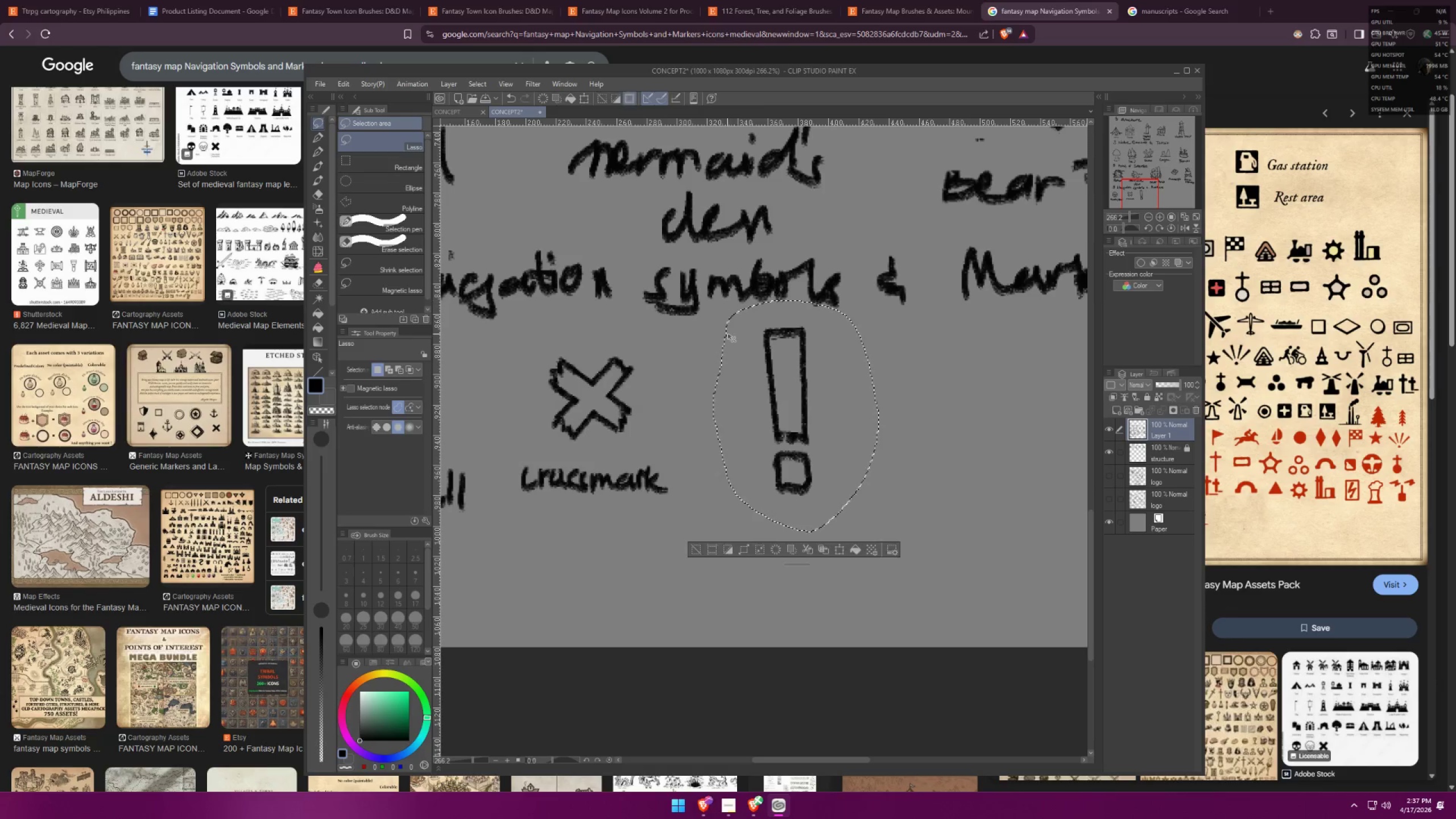 
key(Control+T)
 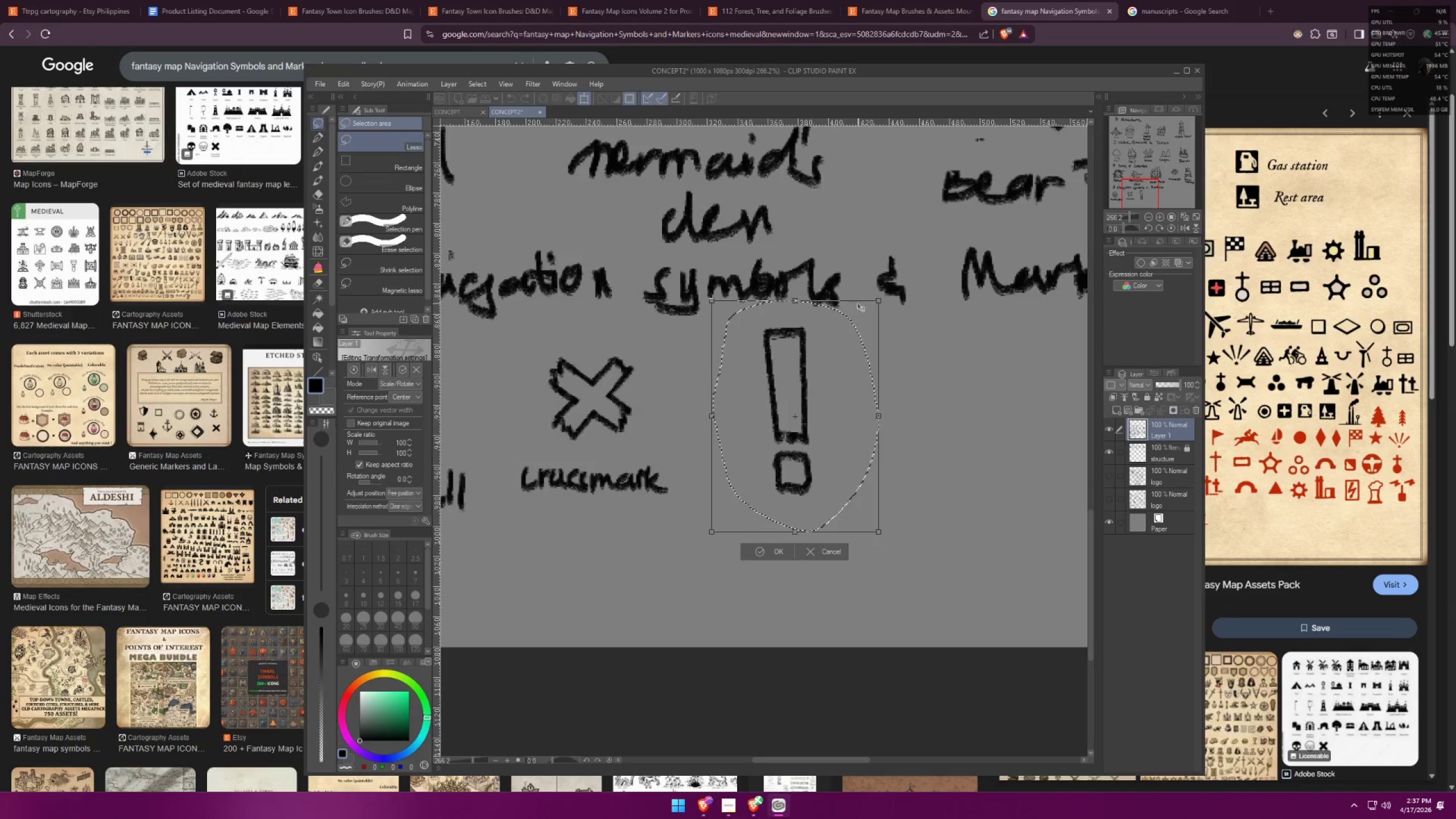 
key(Control+ControlLeft)
 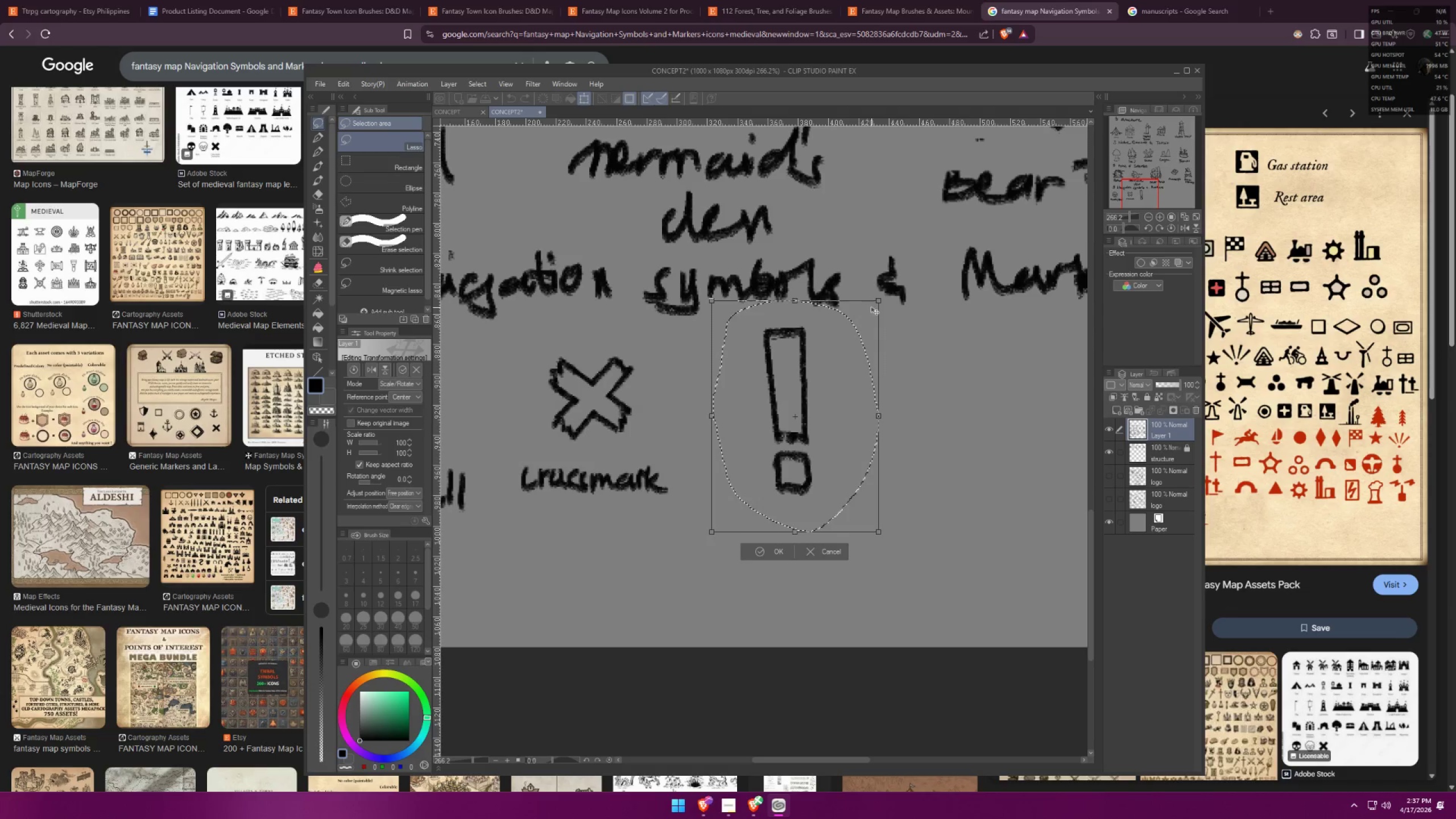 
key(Control+D)
 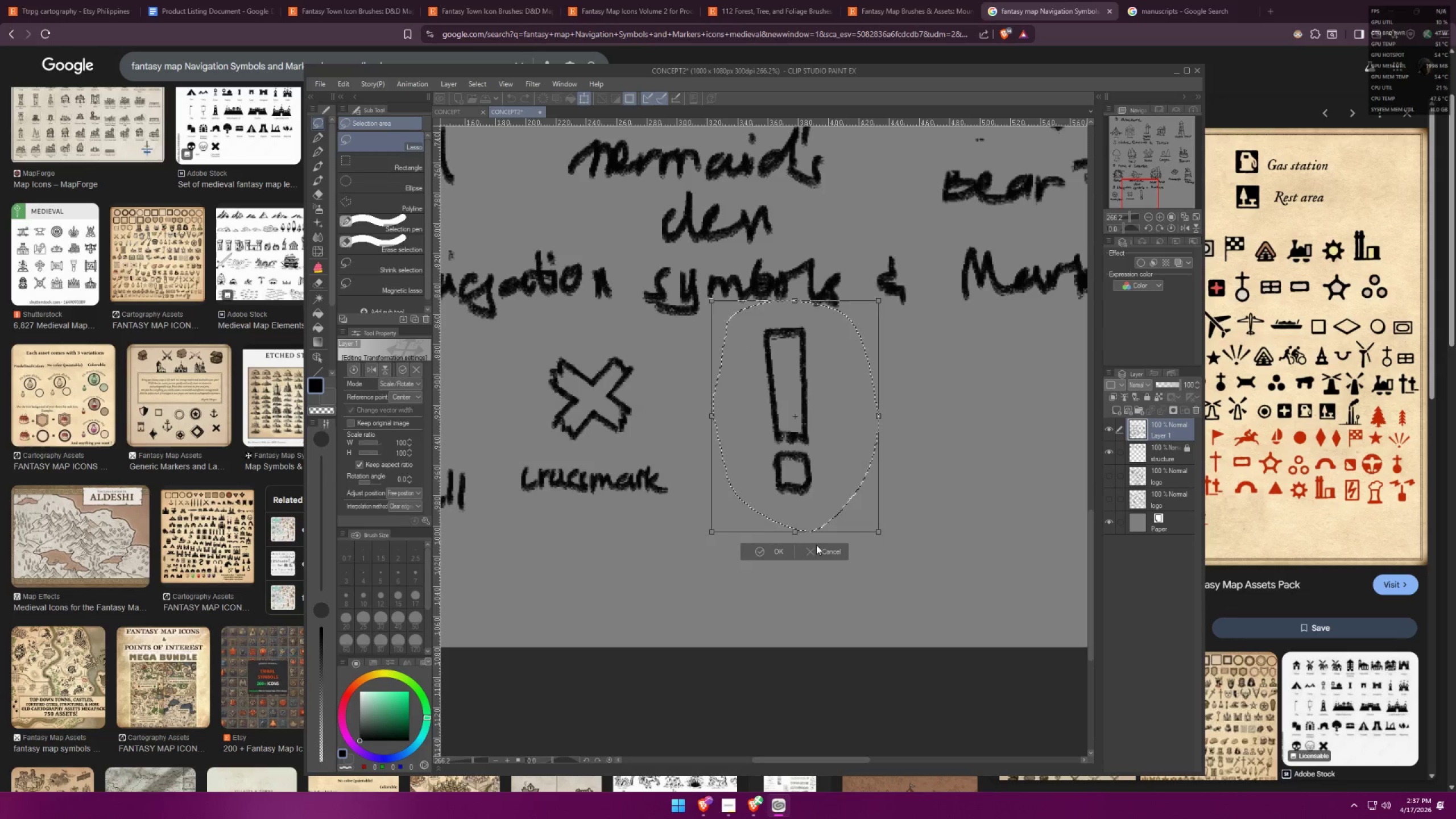 
key(Control+ControlLeft)
 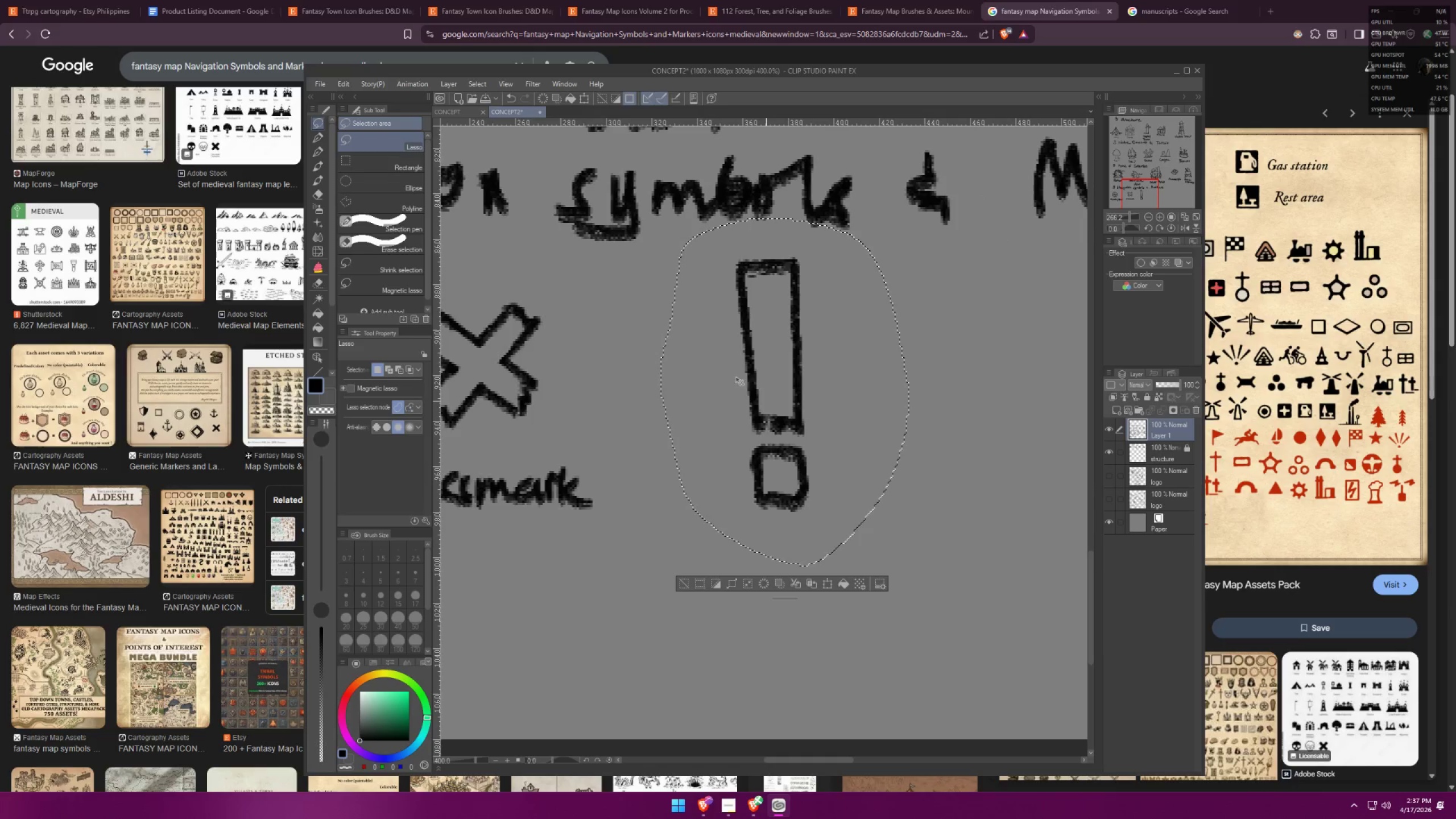 
key(Control+D)
 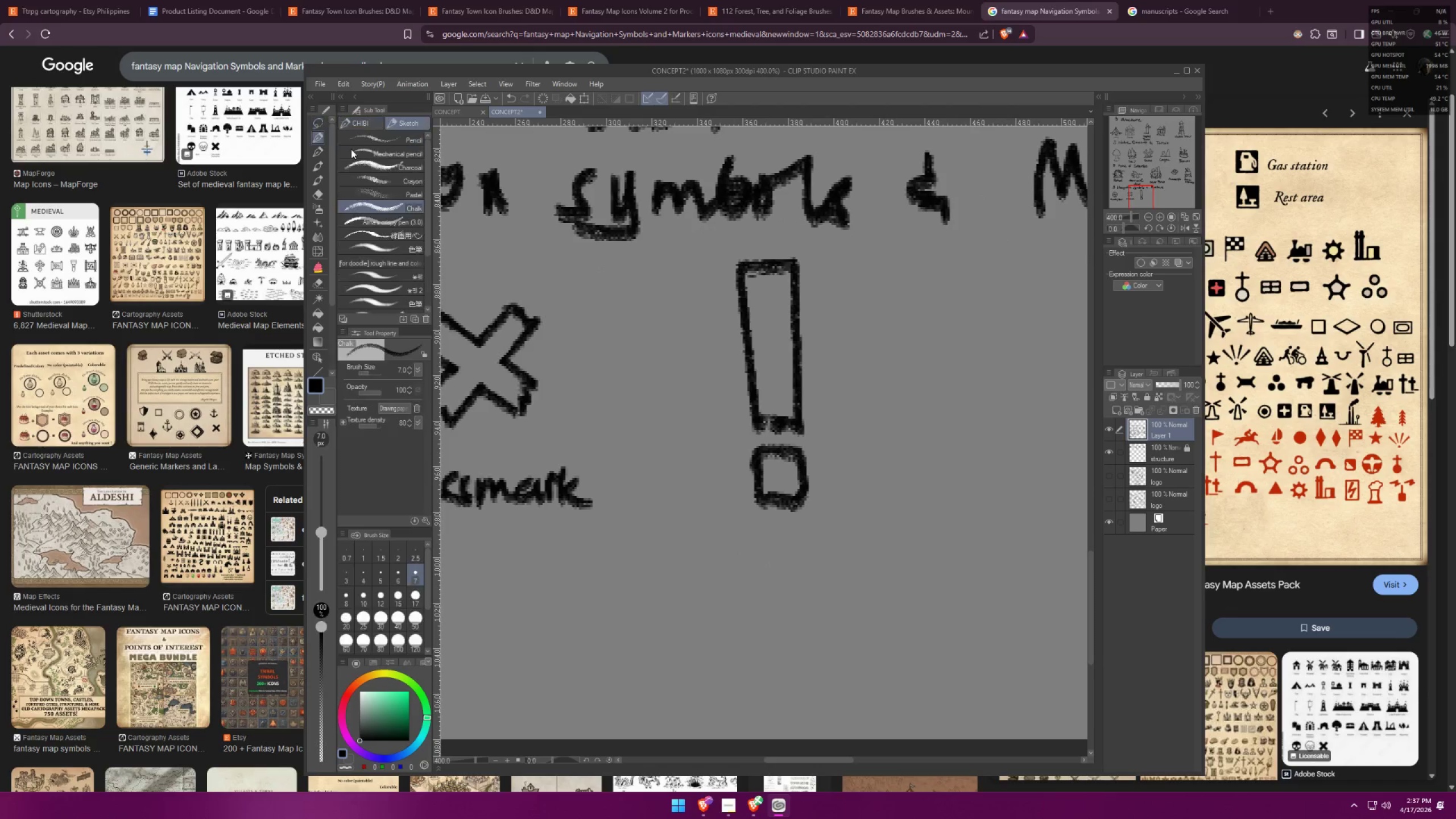 
scroll: coordinate [804, 447], scroll_direction: up, amount: 6.0
 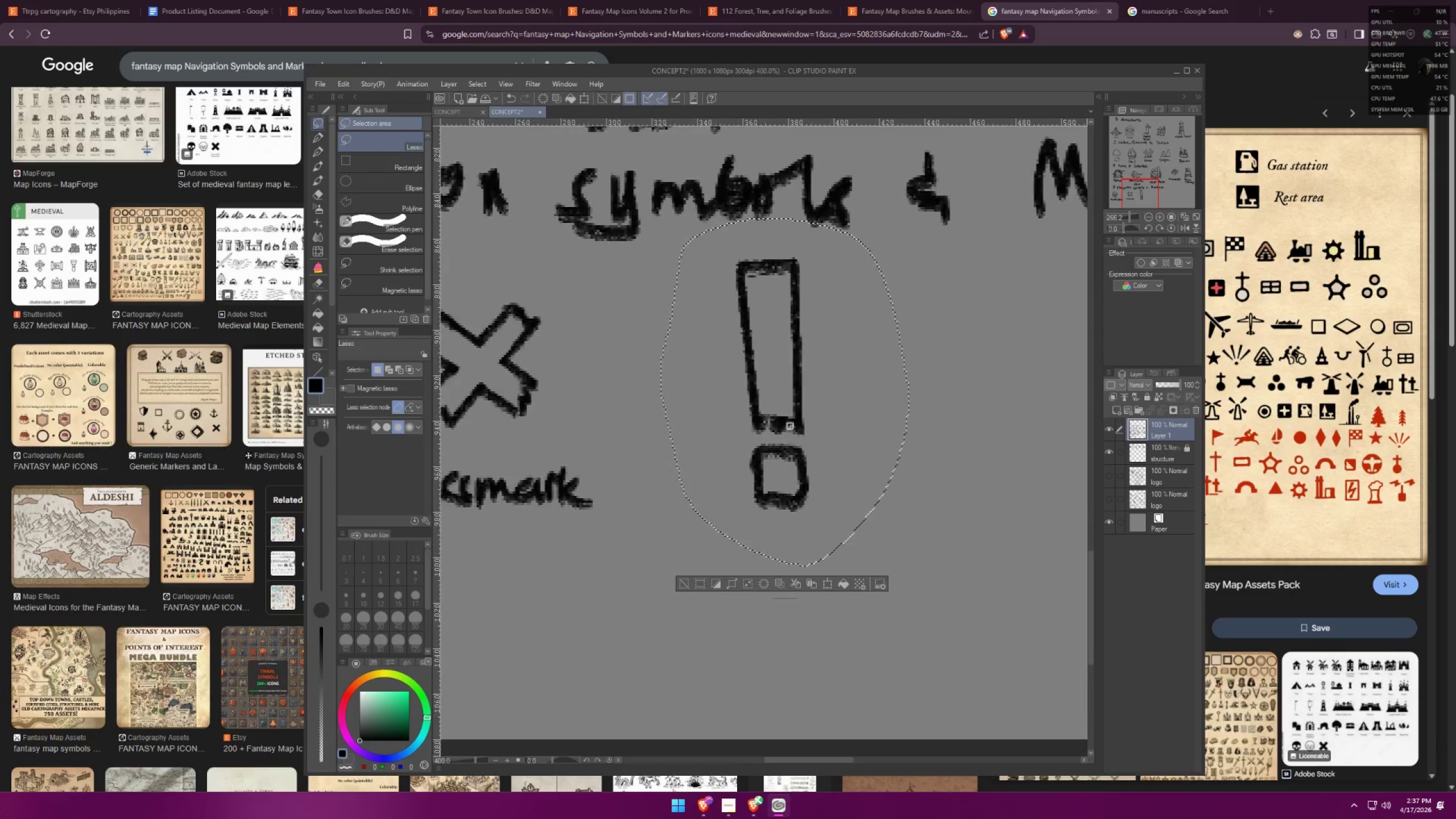 
left_click_drag(start_coordinate=[853, 297], to_coordinate=[845, 475])
 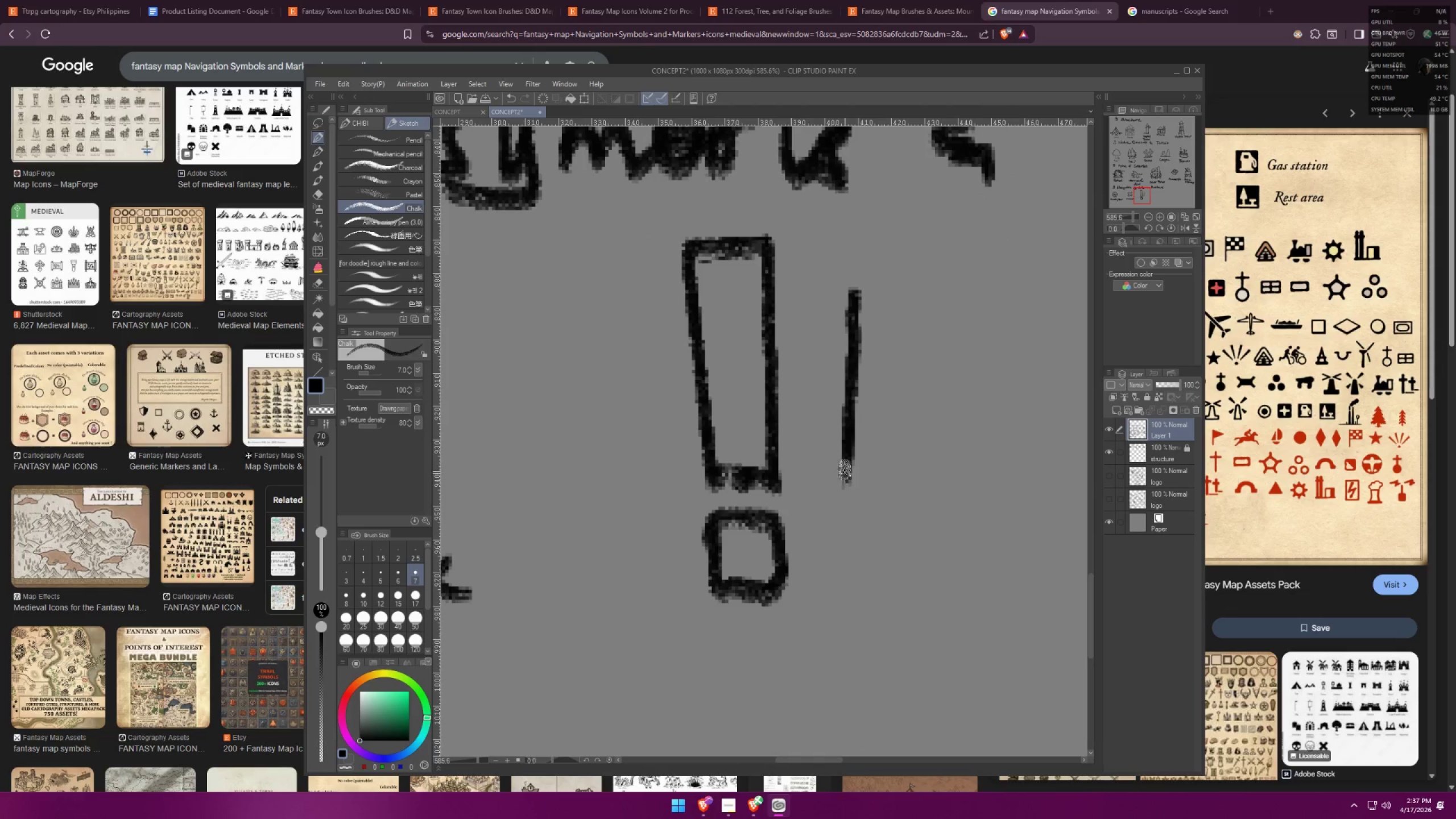 
scroll: coordinate [840, 292], scroll_direction: up, amount: 4.0
 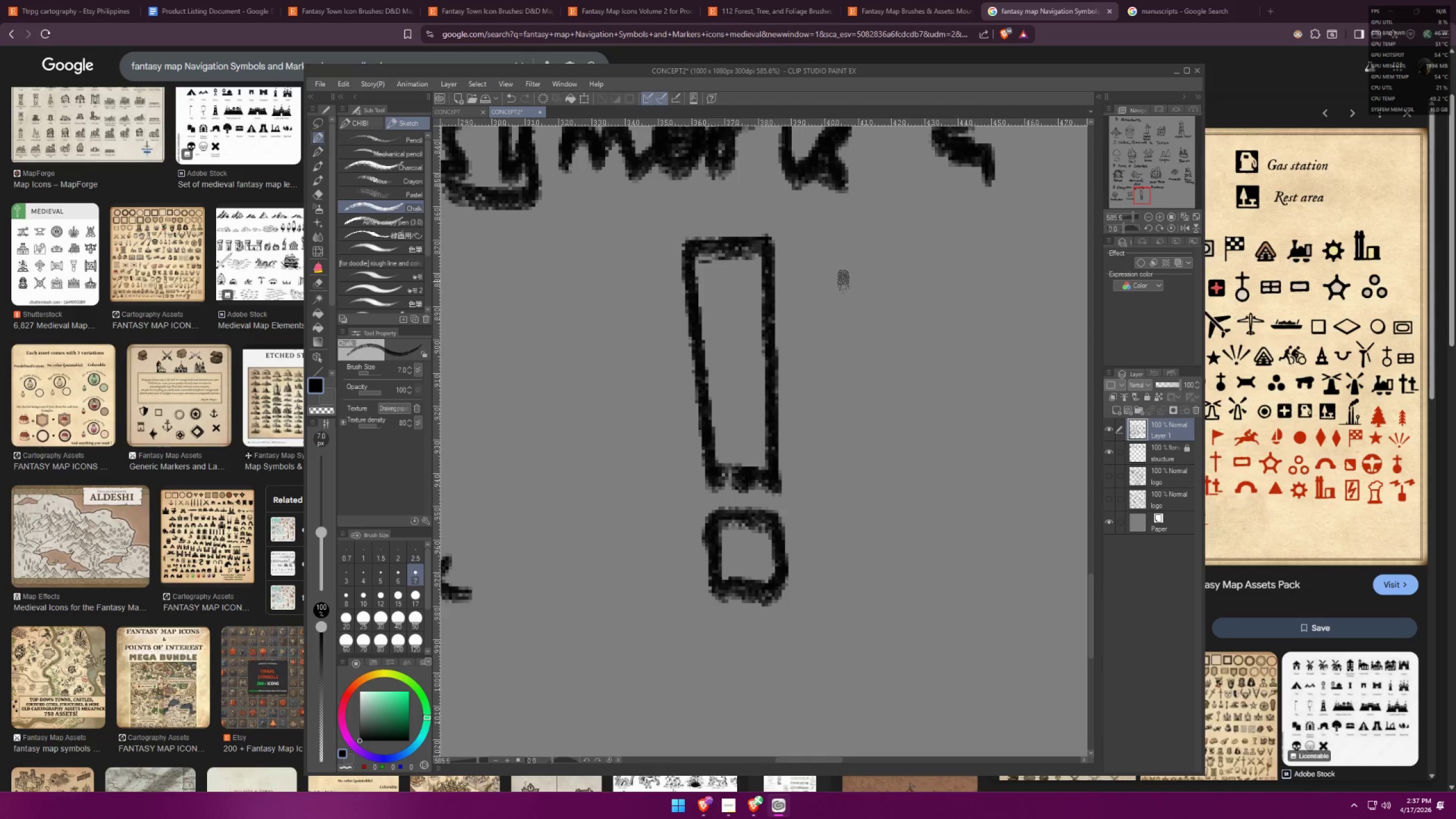 
key(Control+ControlLeft)
 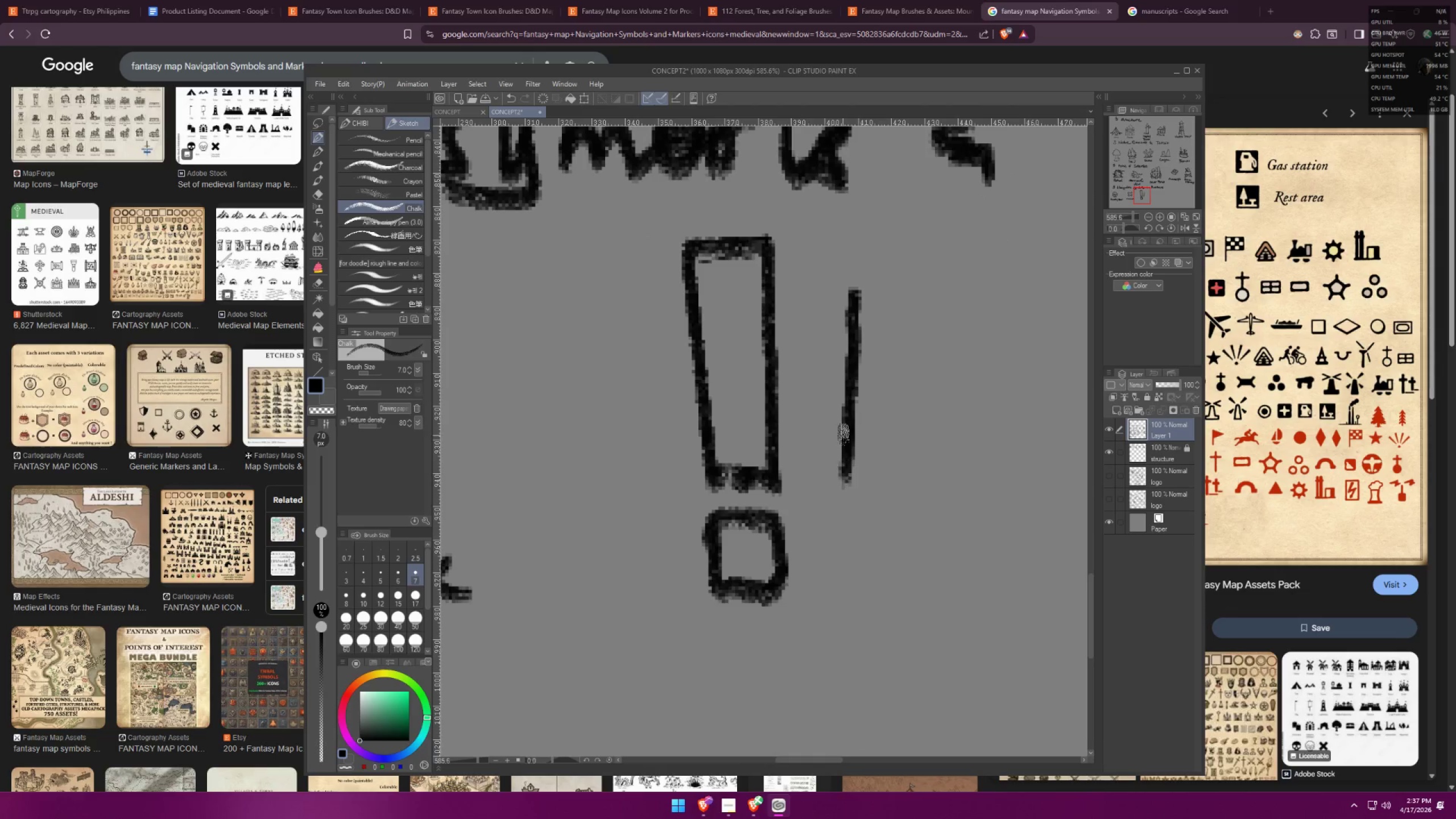 
key(Control+Z)
 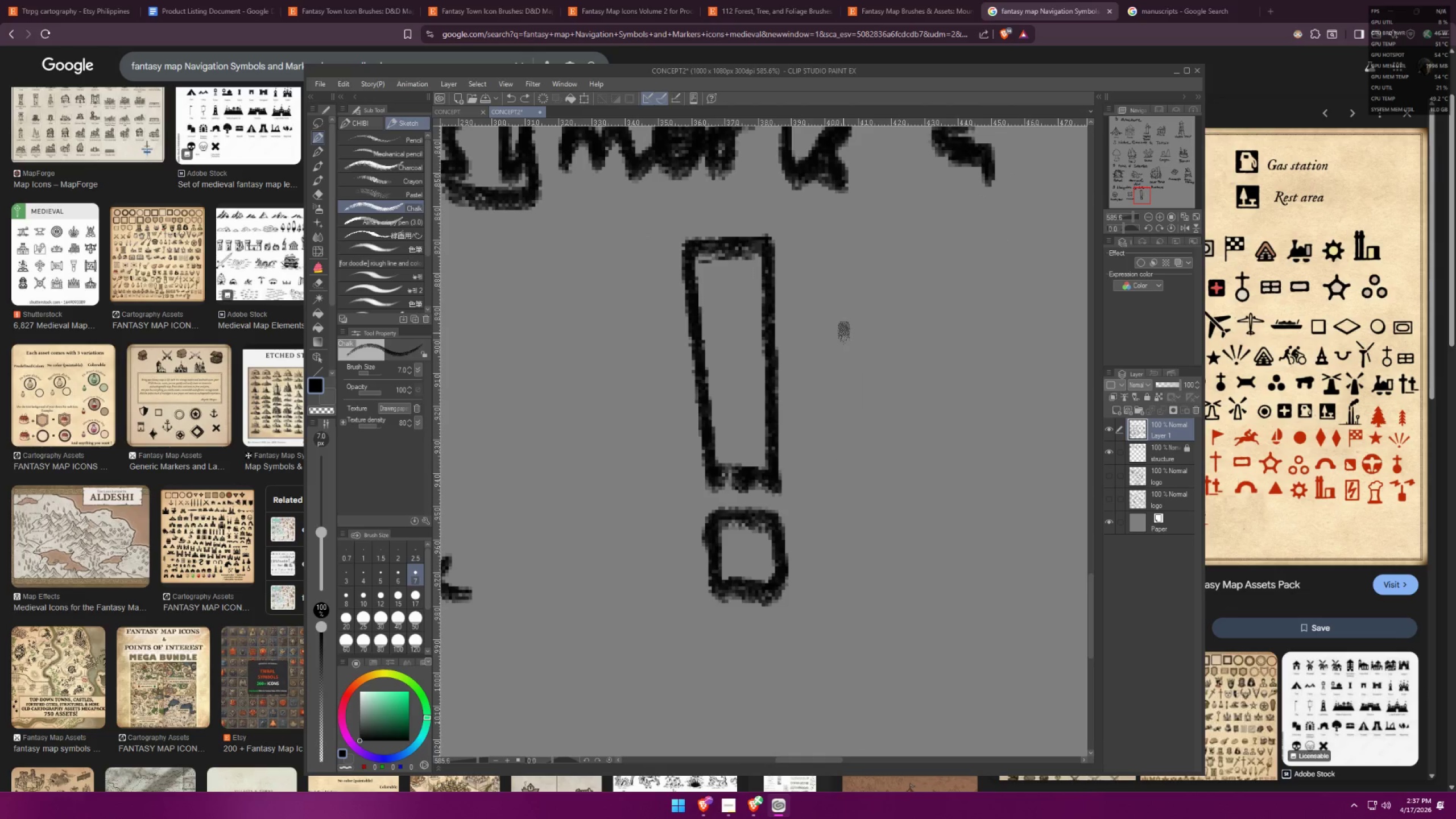 
left_click_drag(start_coordinate=[843, 332], to_coordinate=[834, 481])
 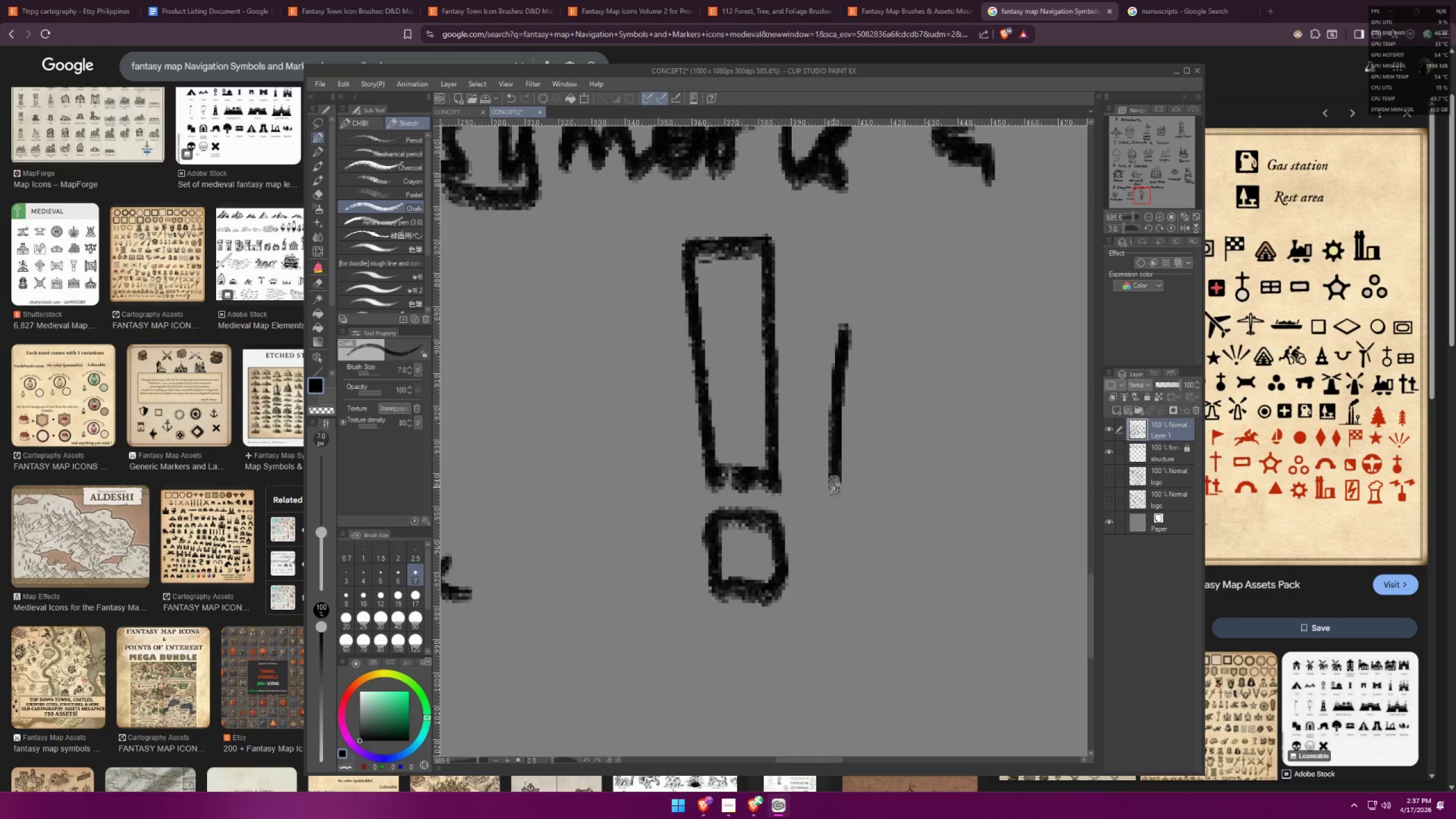 
left_click_drag(start_coordinate=[834, 487], to_coordinate=[846, 484])
 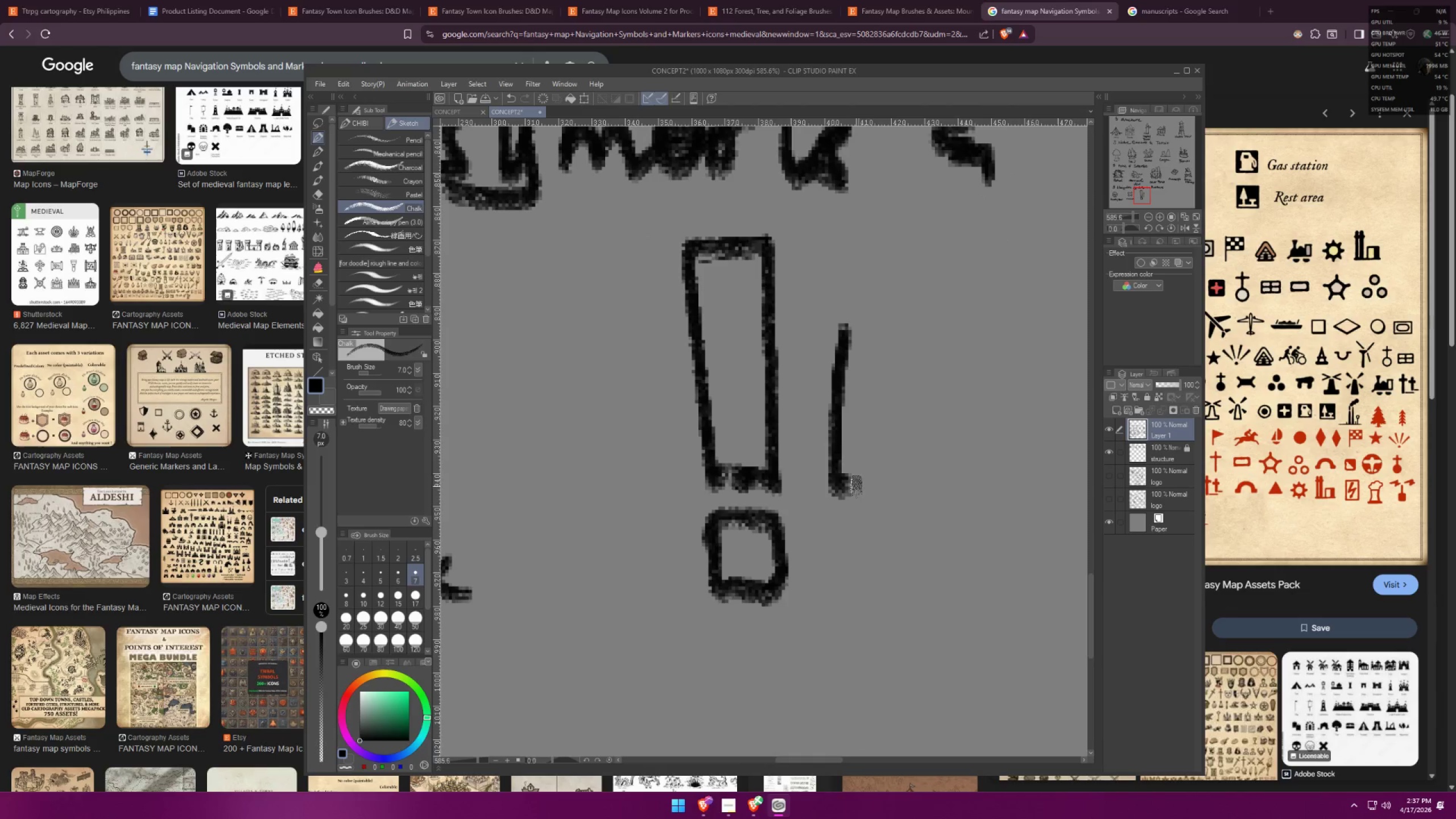 
left_click_drag(start_coordinate=[857, 487], to_coordinate=[876, 492])
 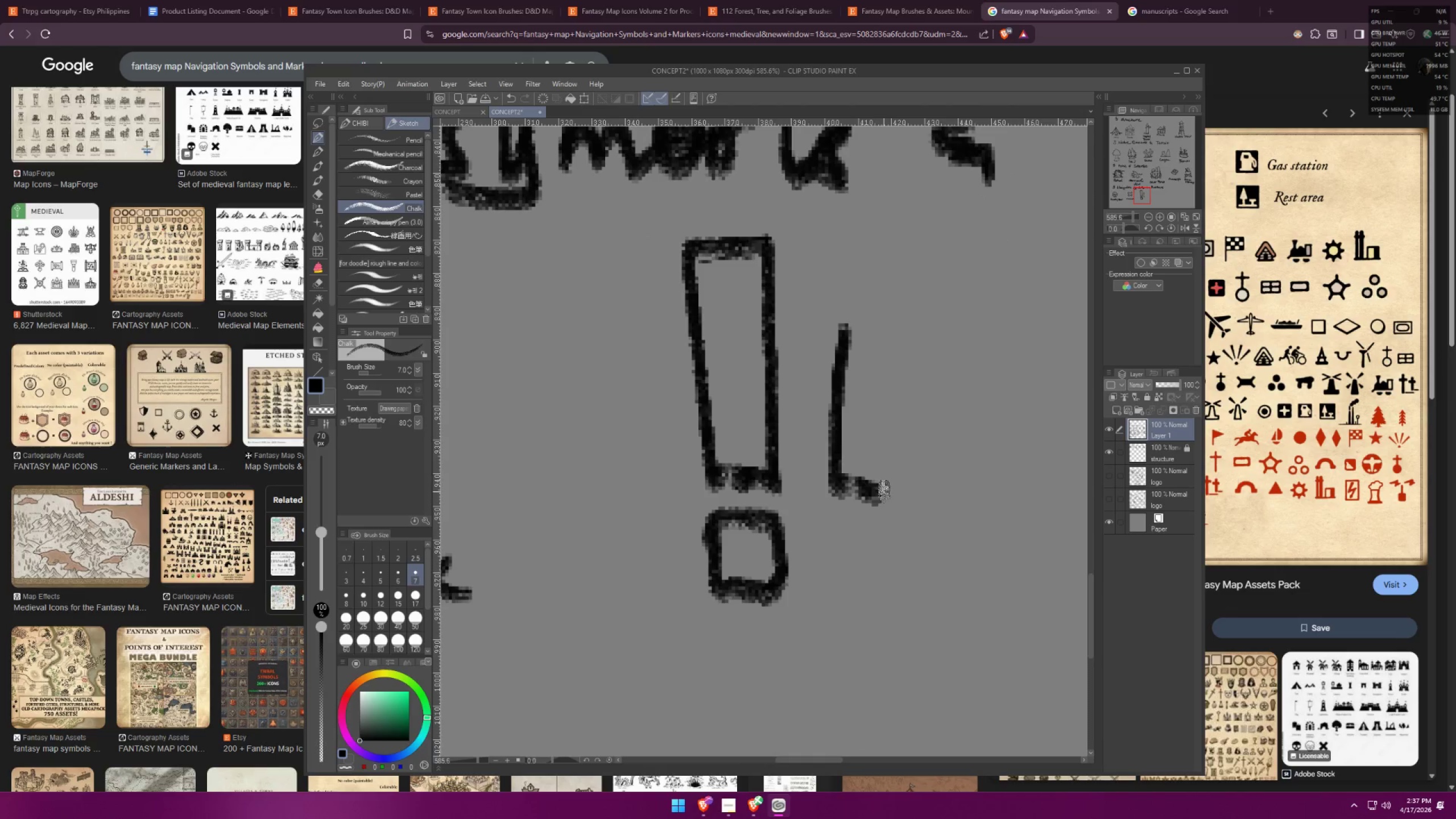 
hold_key(key=ShiftLeft, duration=1.19)
left_click([916, 334])
 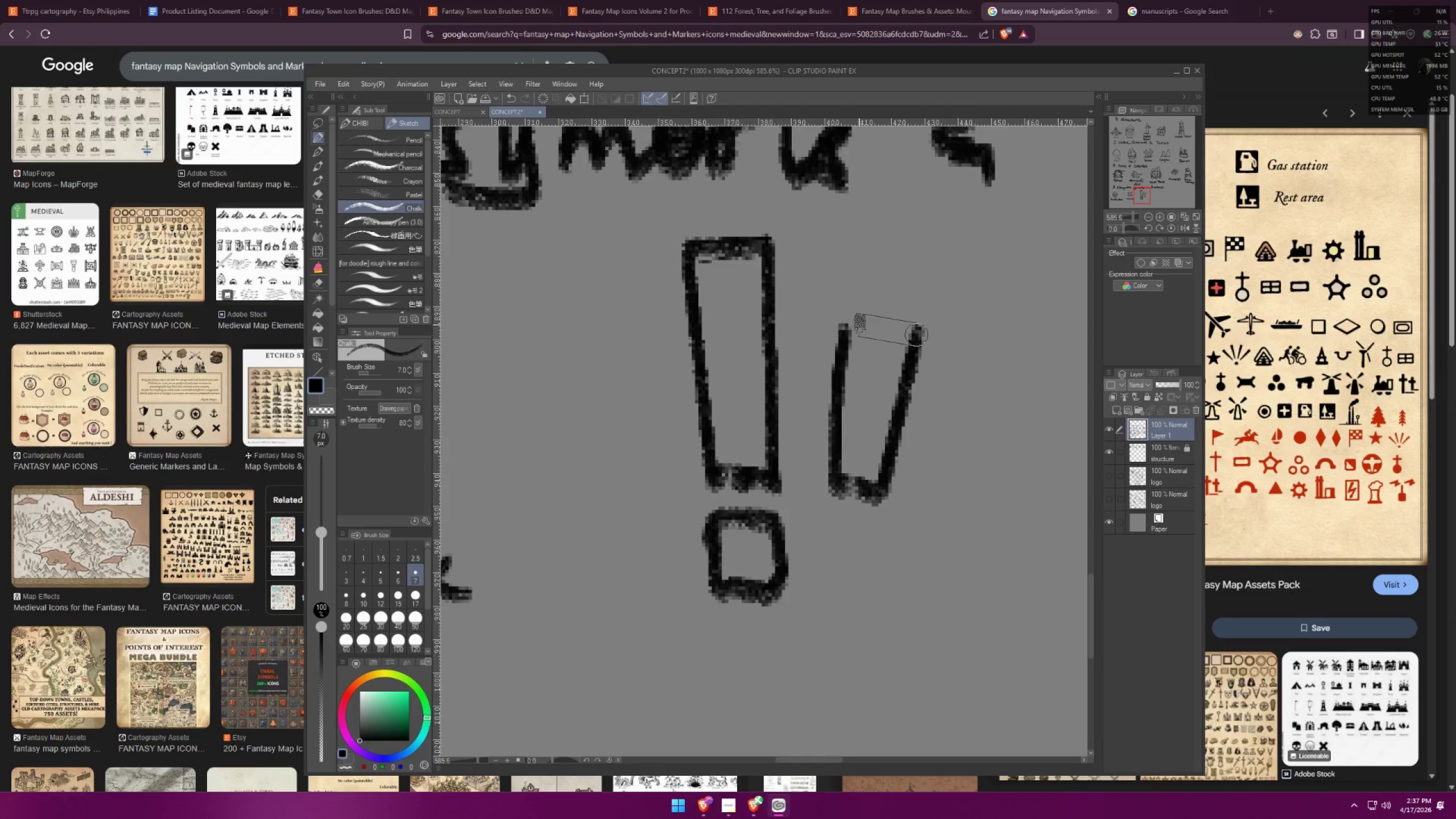 
double_click([853, 324])
 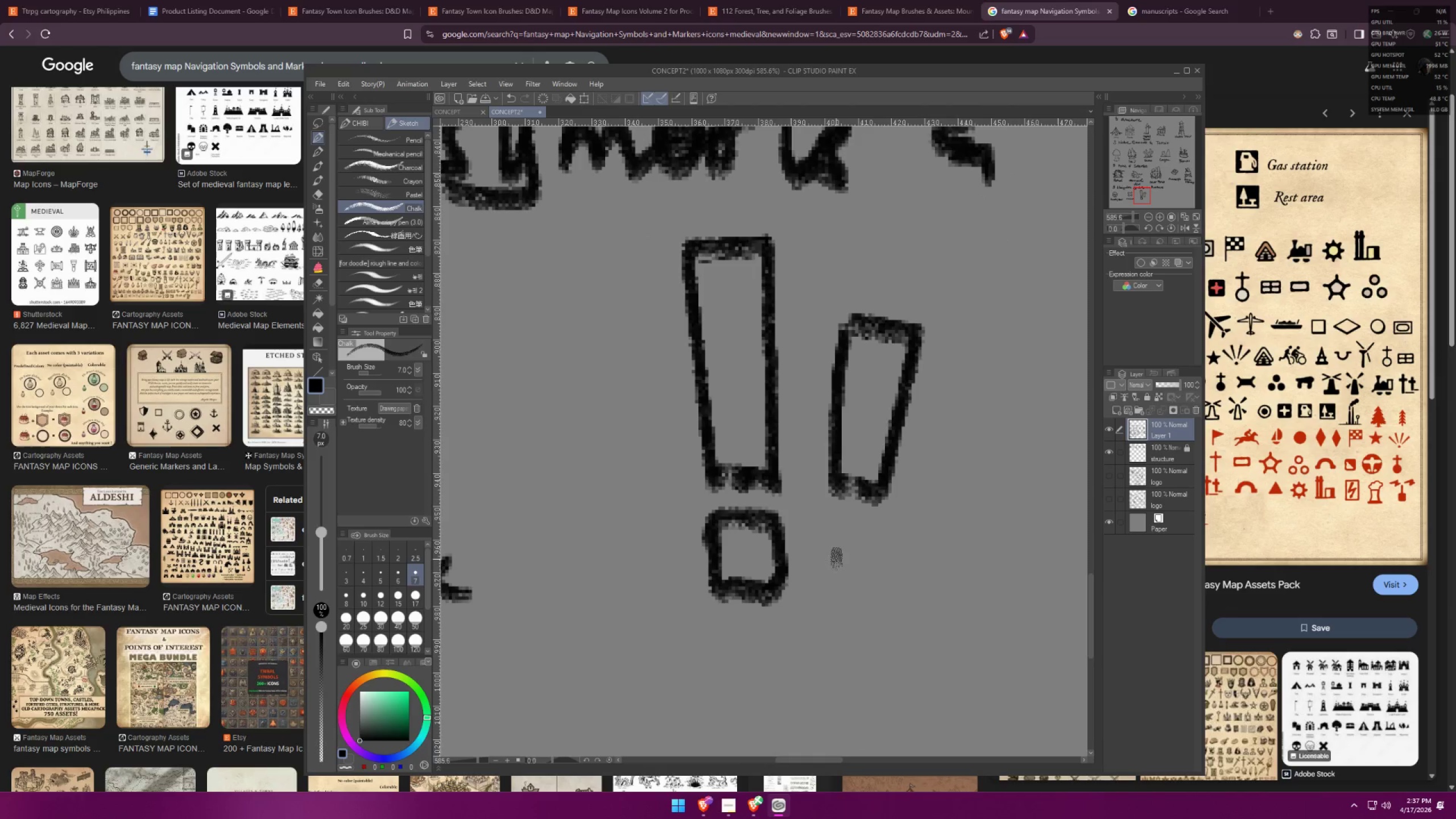 
left_click_drag(start_coordinate=[821, 535], to_coordinate=[817, 529])
 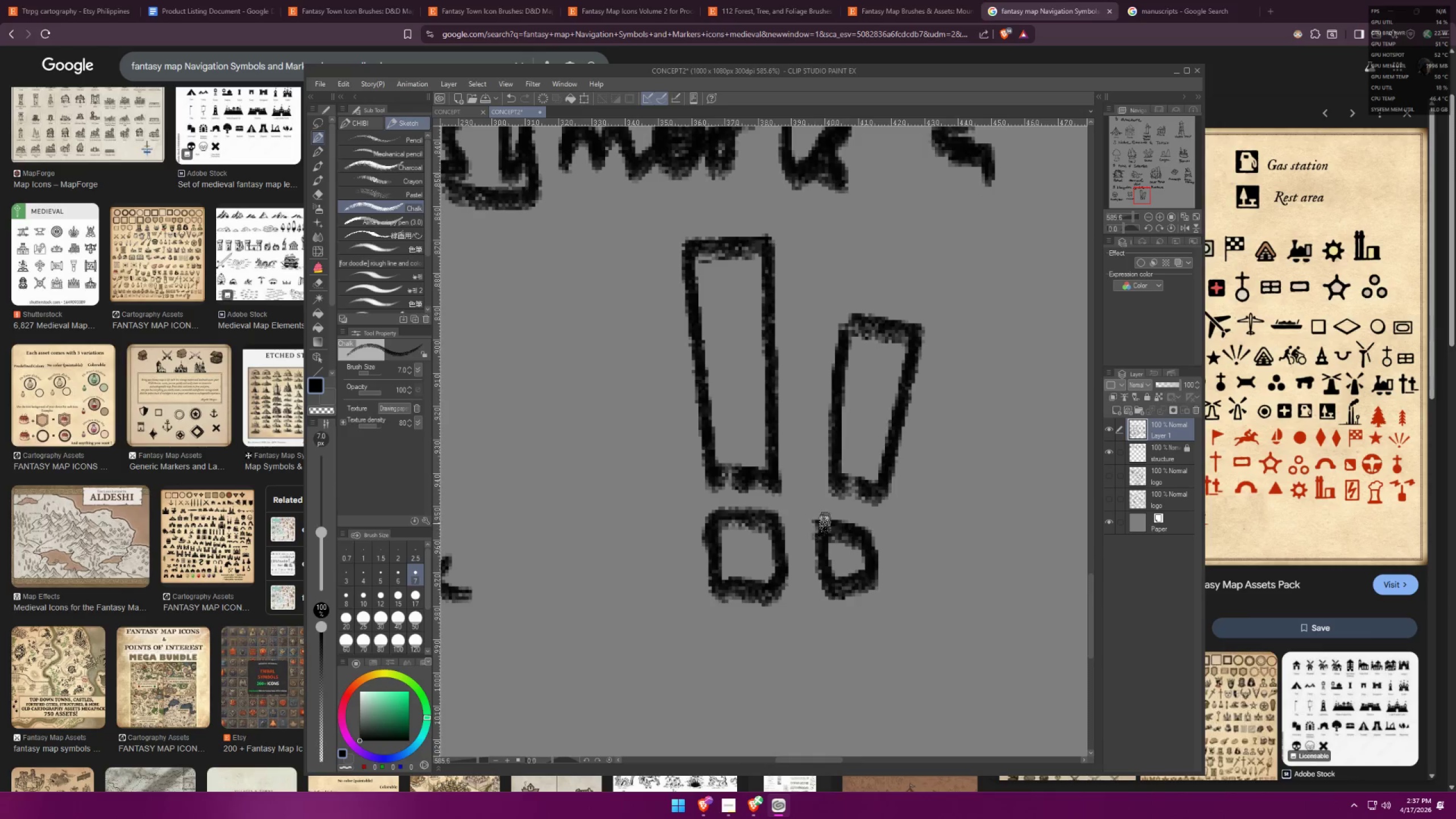 
scroll: coordinate [862, 427], scroll_direction: down, amount: 7.0
 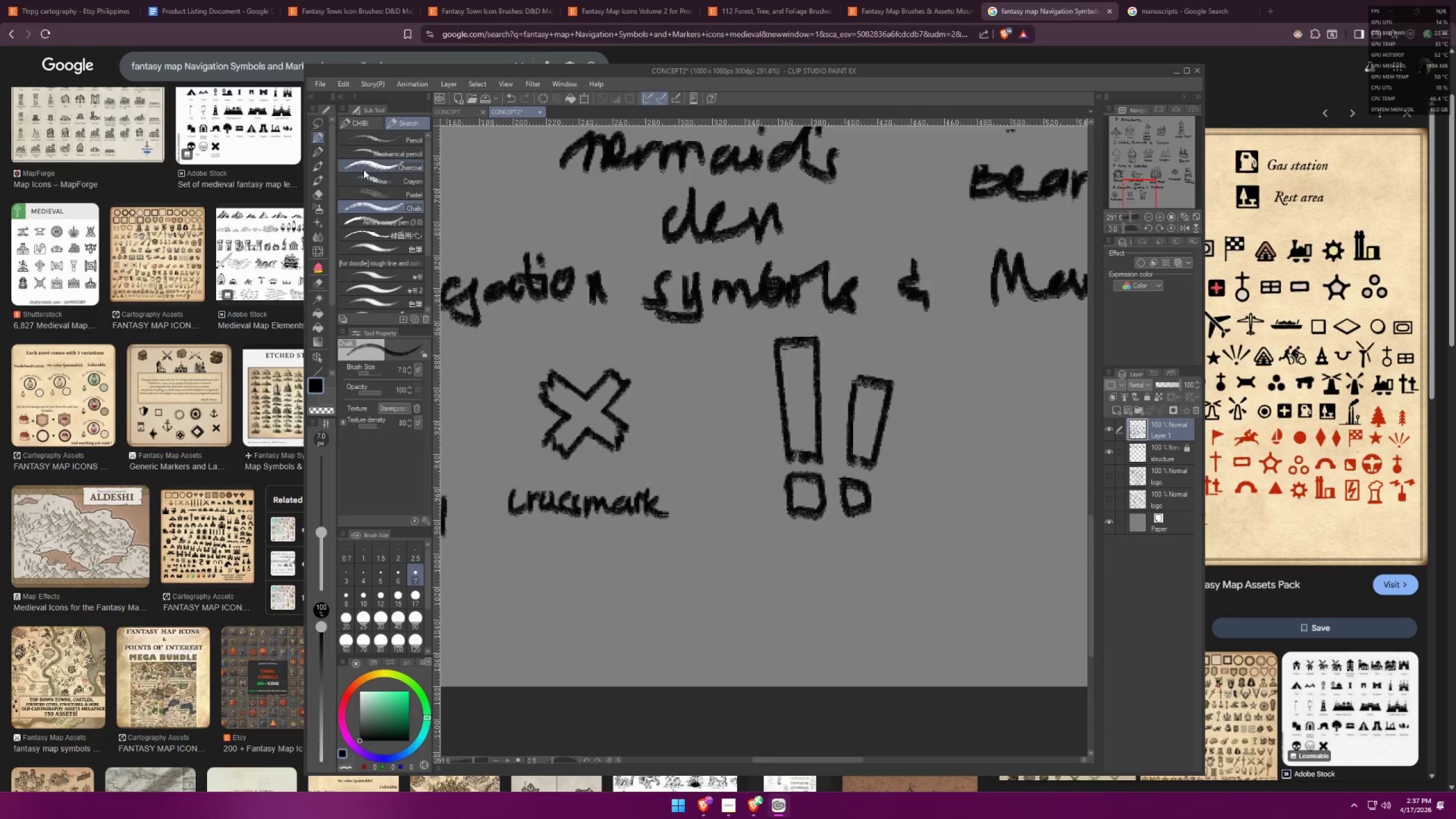 
left_click([313, 125])
 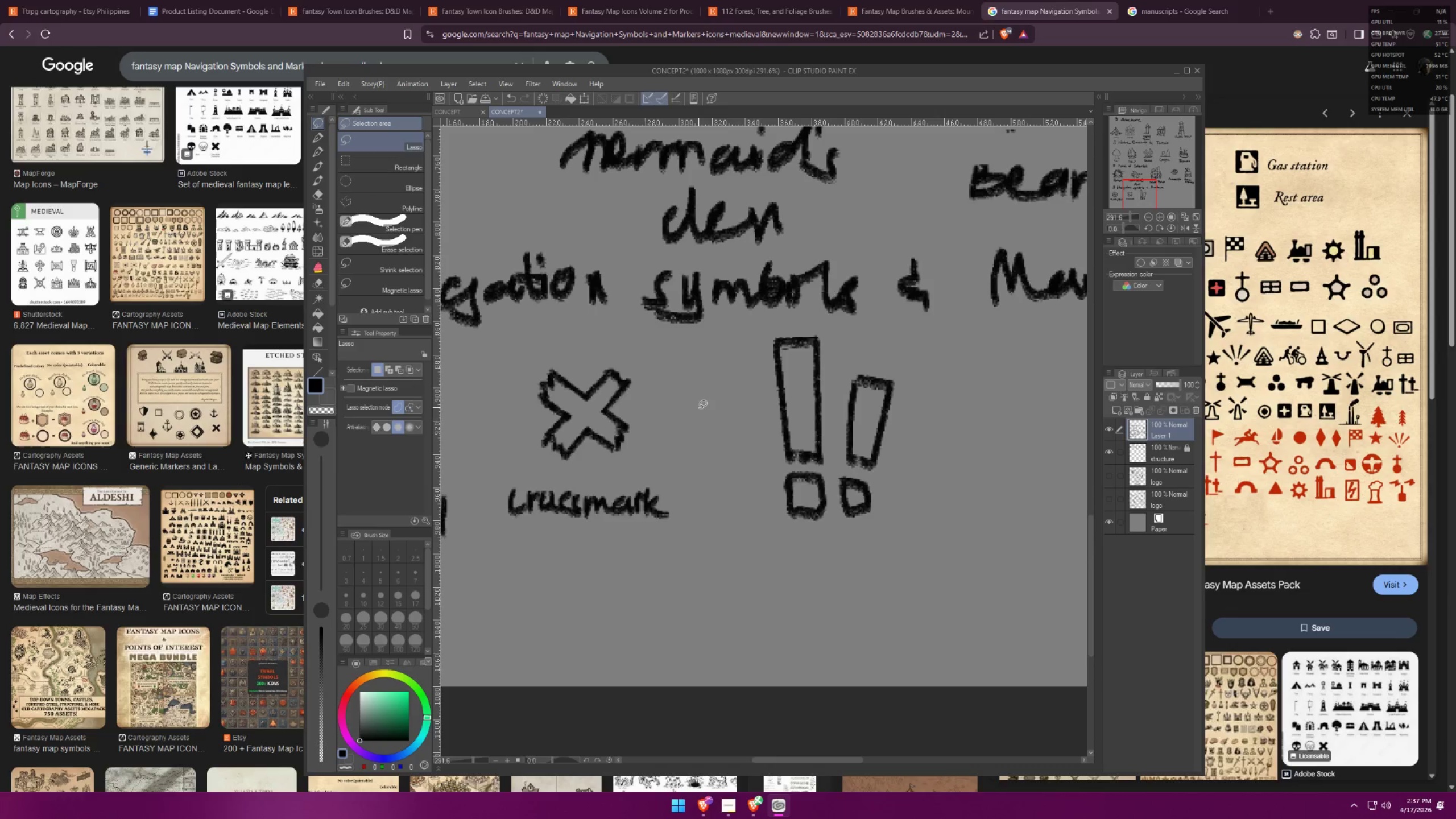 
left_click_drag(start_coordinate=[710, 439], to_coordinate=[726, 367])
 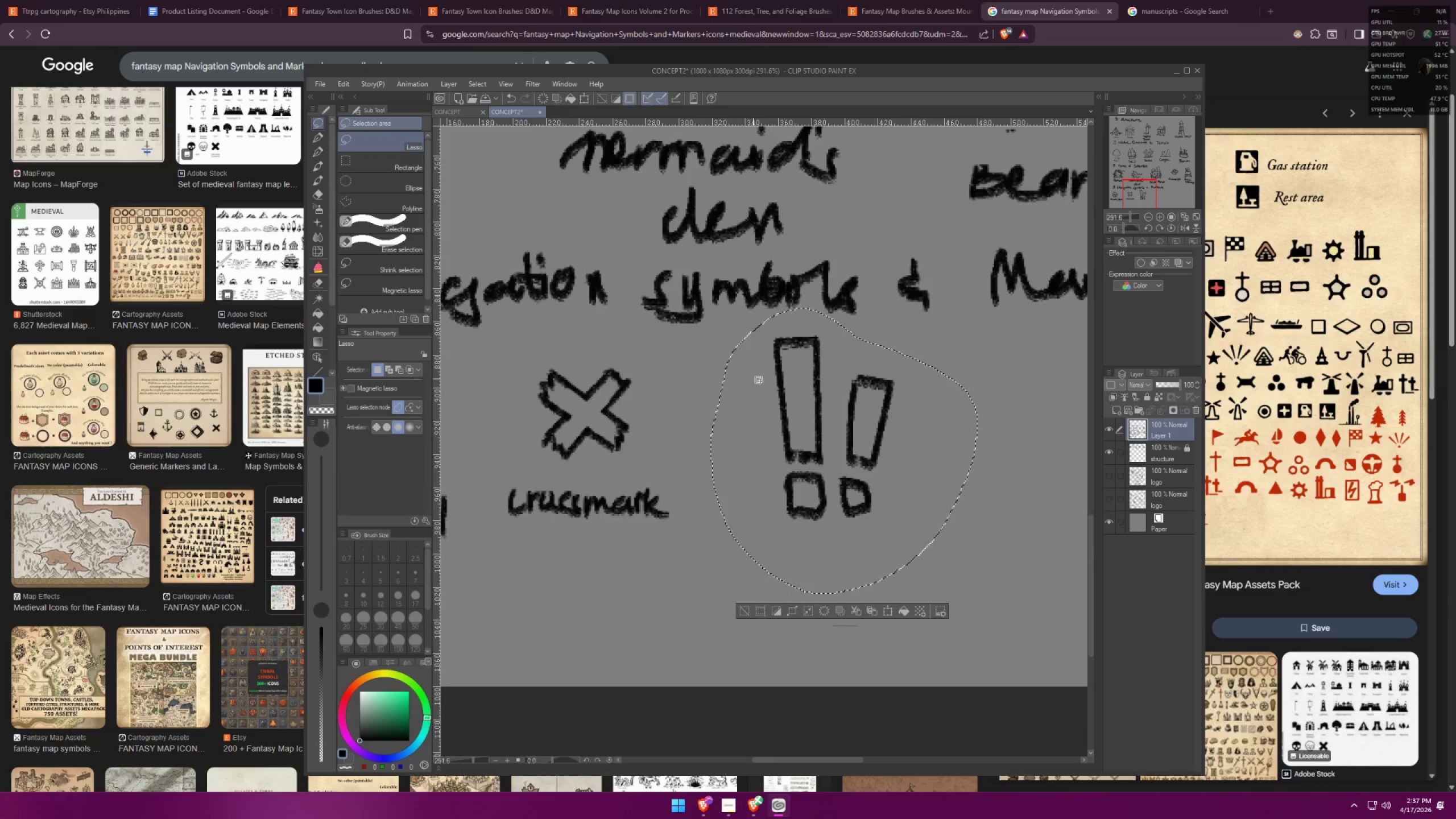 
key(Control+ControlLeft)
 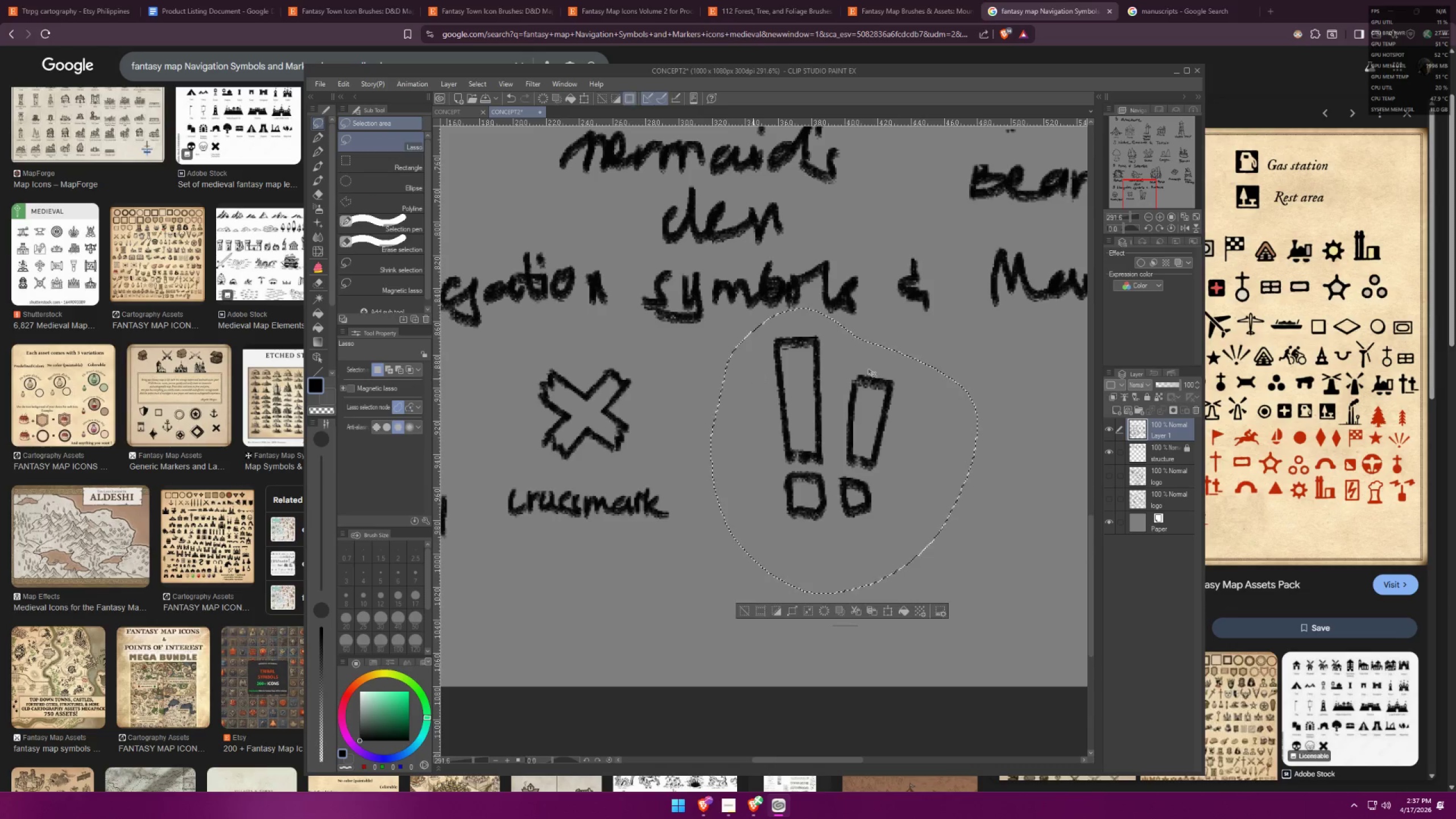 
key(Control+T)
 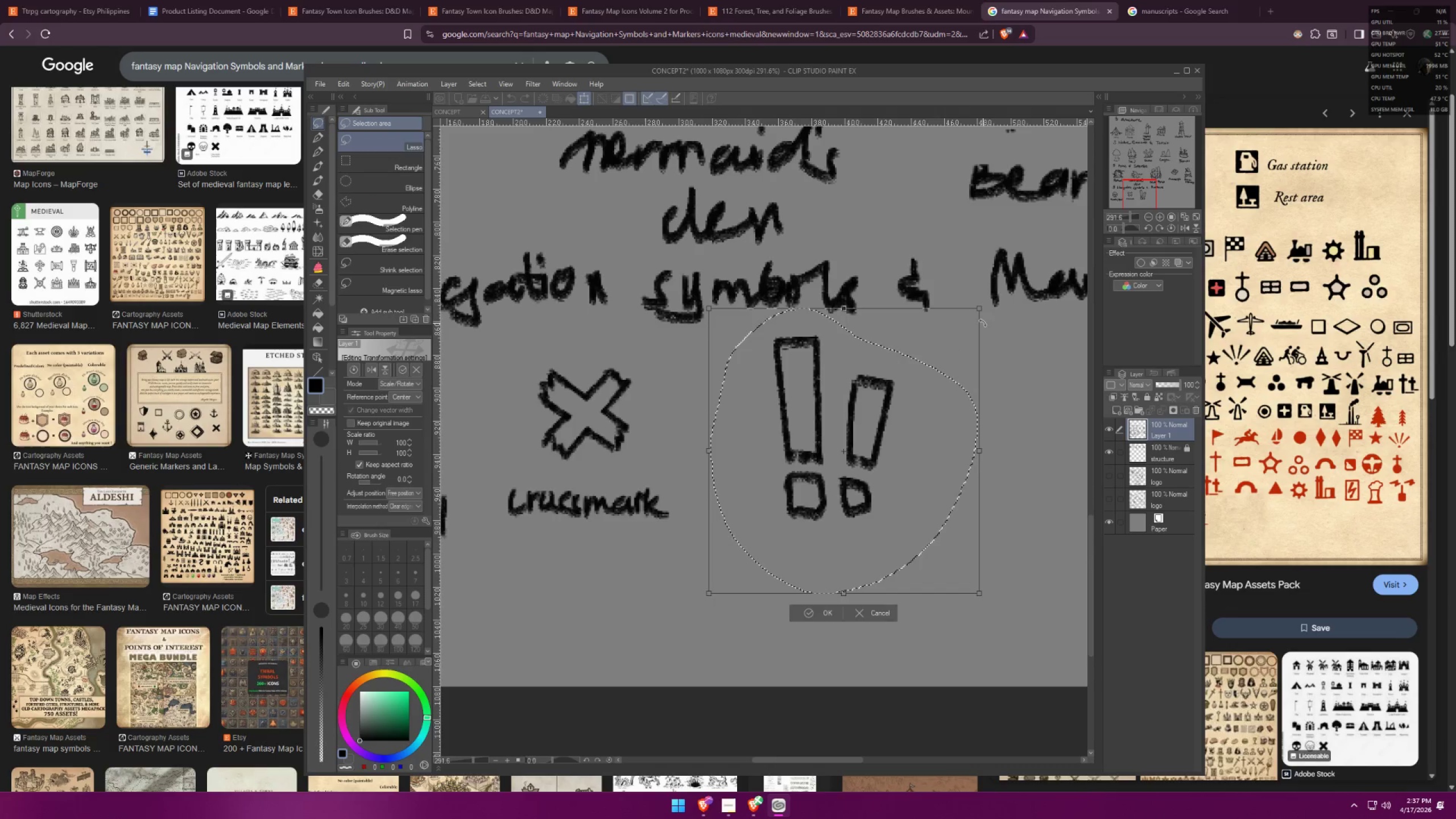 
hold_key(key=AltLeft, duration=0.97)
left_click_drag(start_coordinate=[981, 311], to_coordinate=[941, 358])
 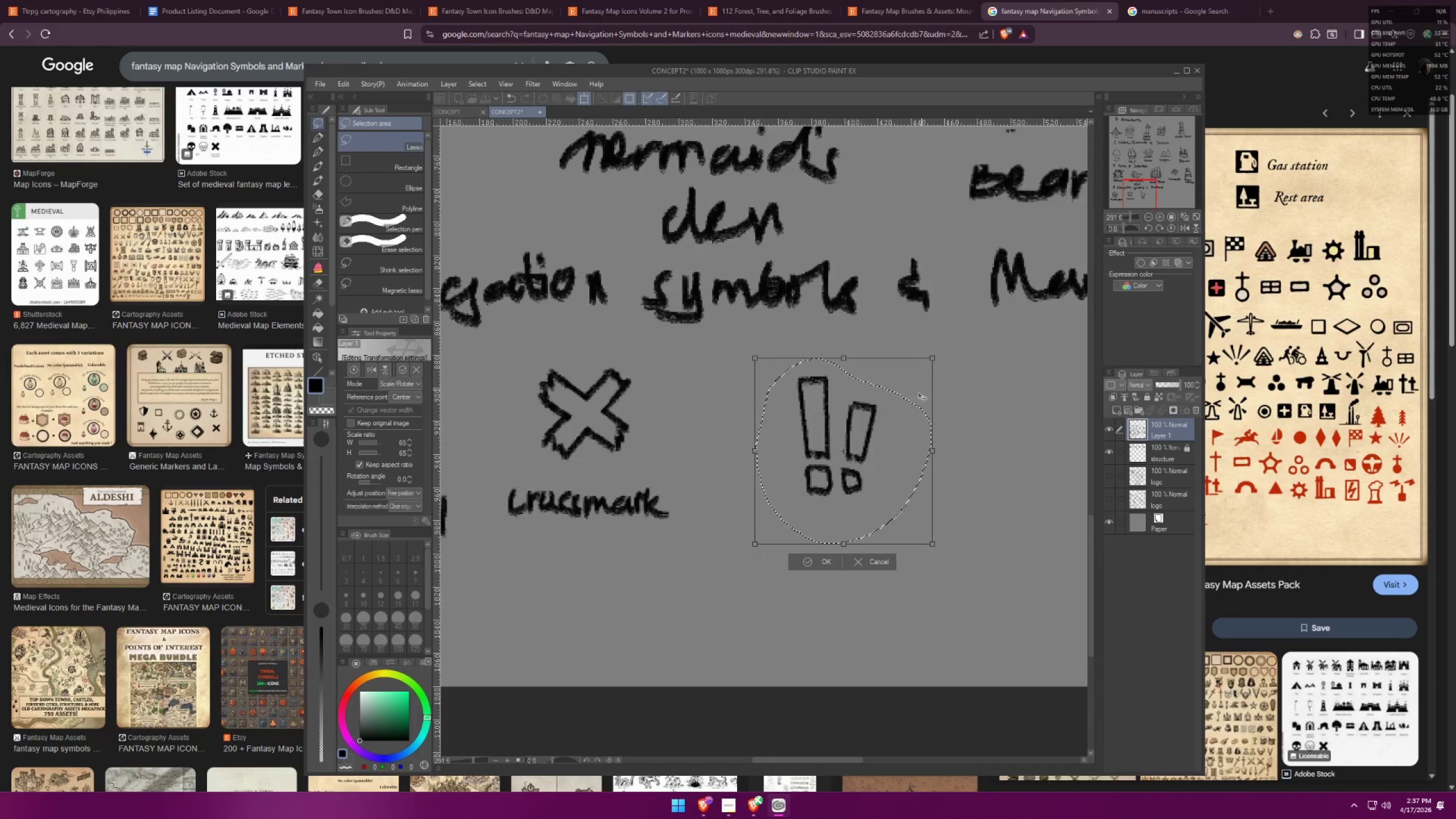 
left_click_drag(start_coordinate=[906, 415], to_coordinate=[916, 365])
 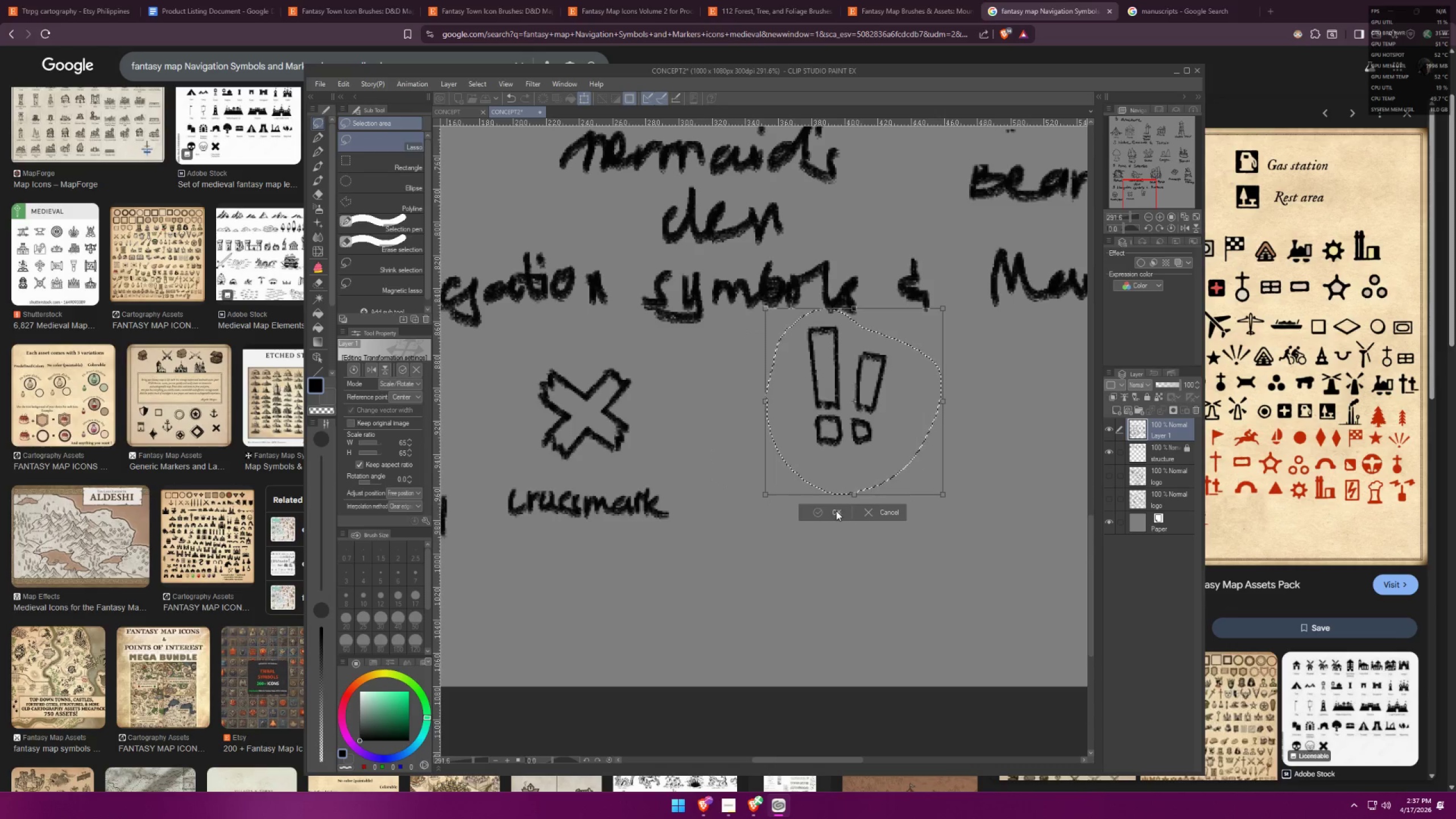 
key(Control+ControlLeft)
 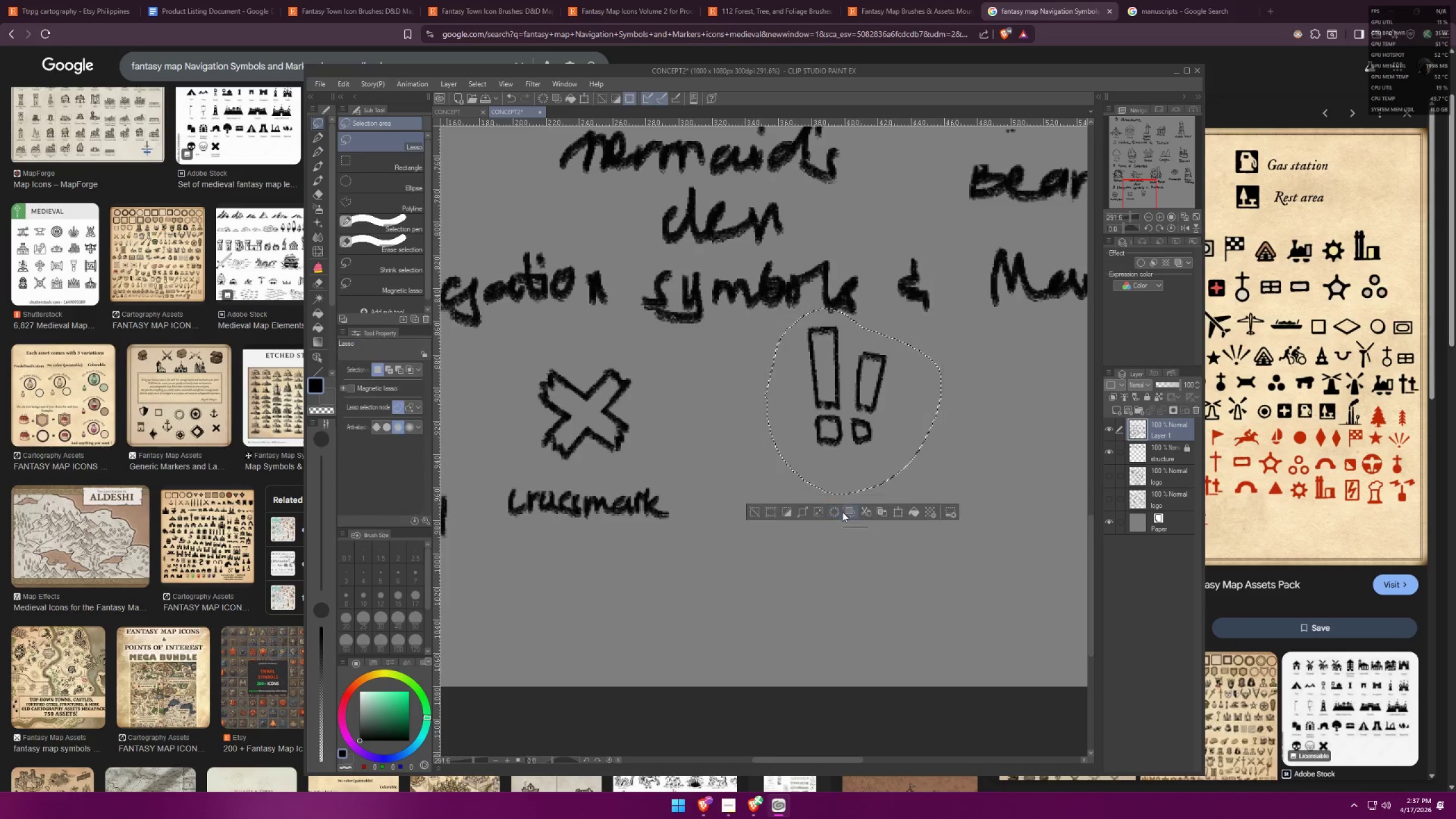 
key(Control+D)
 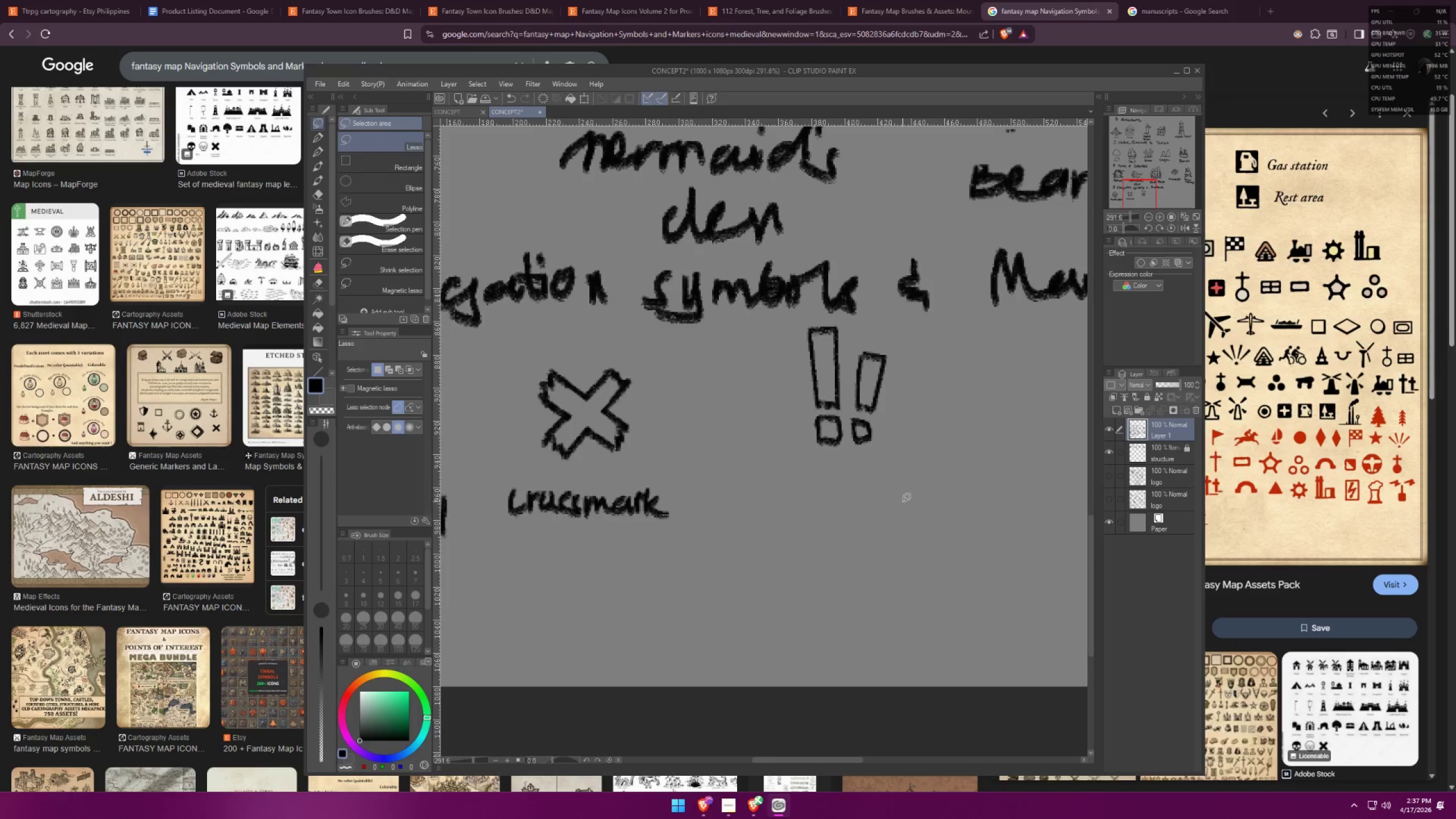 
scroll: coordinate [906, 490], scroll_direction: up, amount: 8.0
 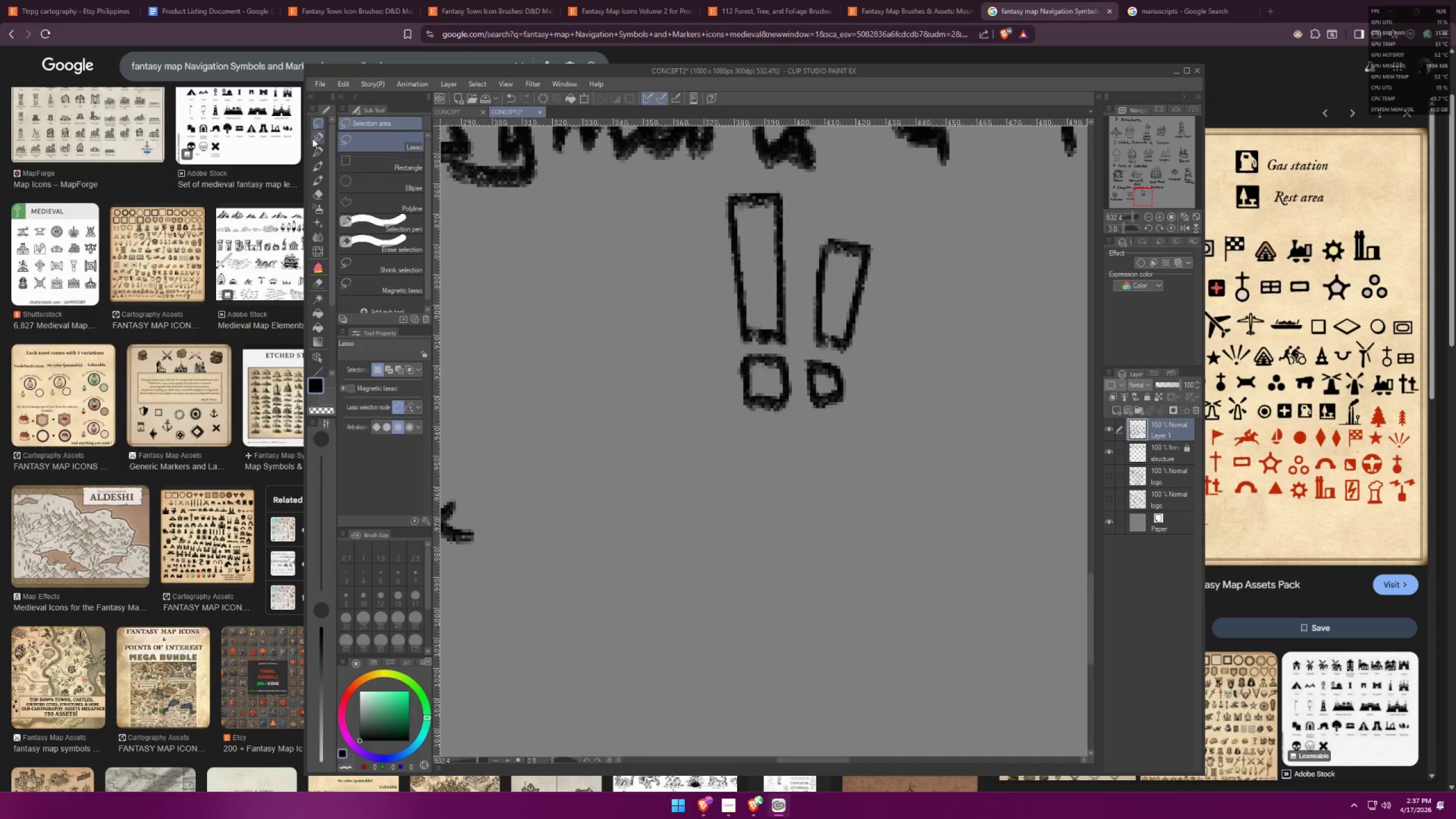 
left_click_drag(start_coordinate=[729, 510], to_coordinate=[727, 491])
 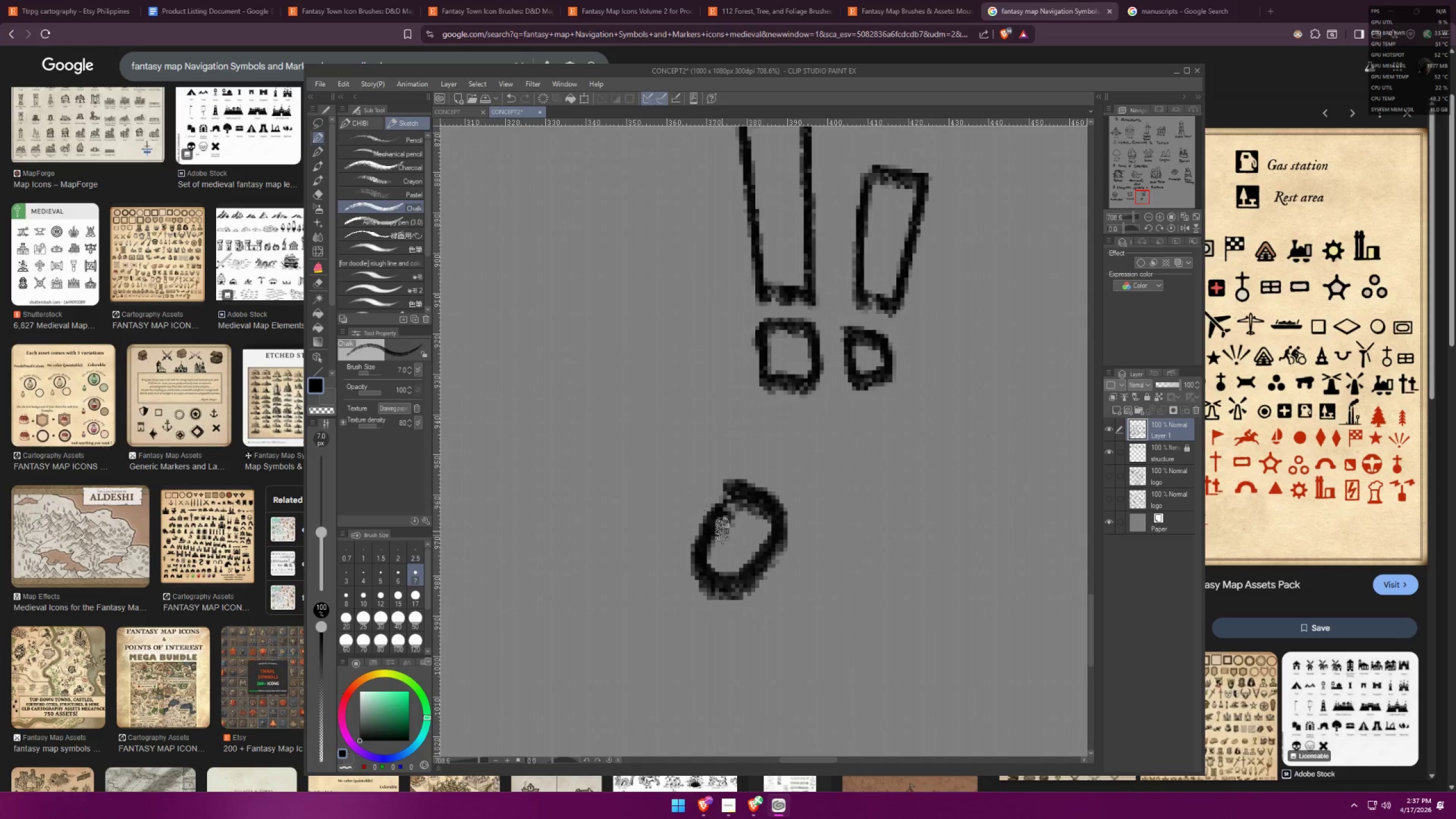 
scroll: coordinate [693, 468], scroll_direction: up, amount: 5.0
 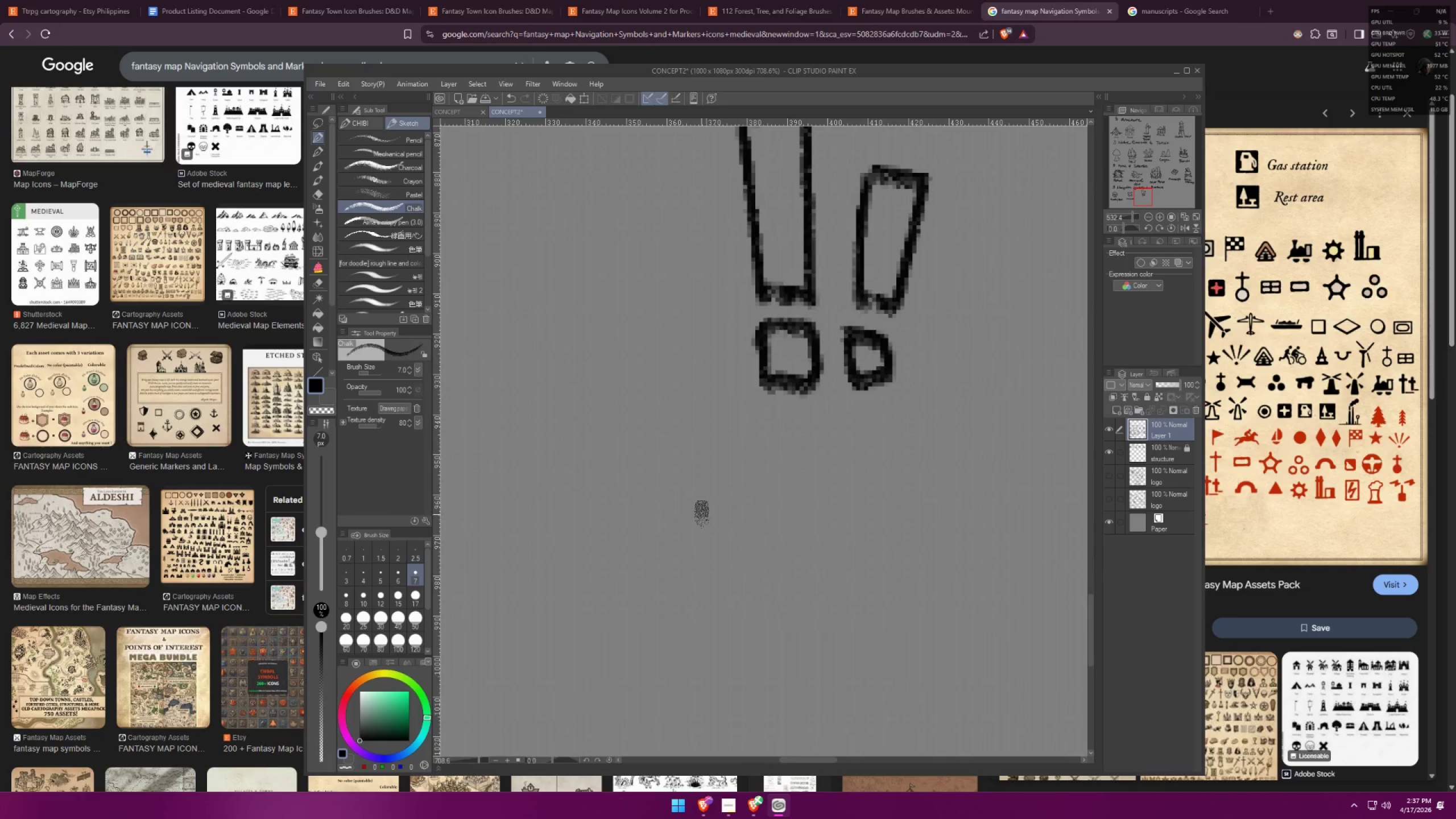 
left_click_drag(start_coordinate=[739, 543], to_coordinate=[905, 568])
 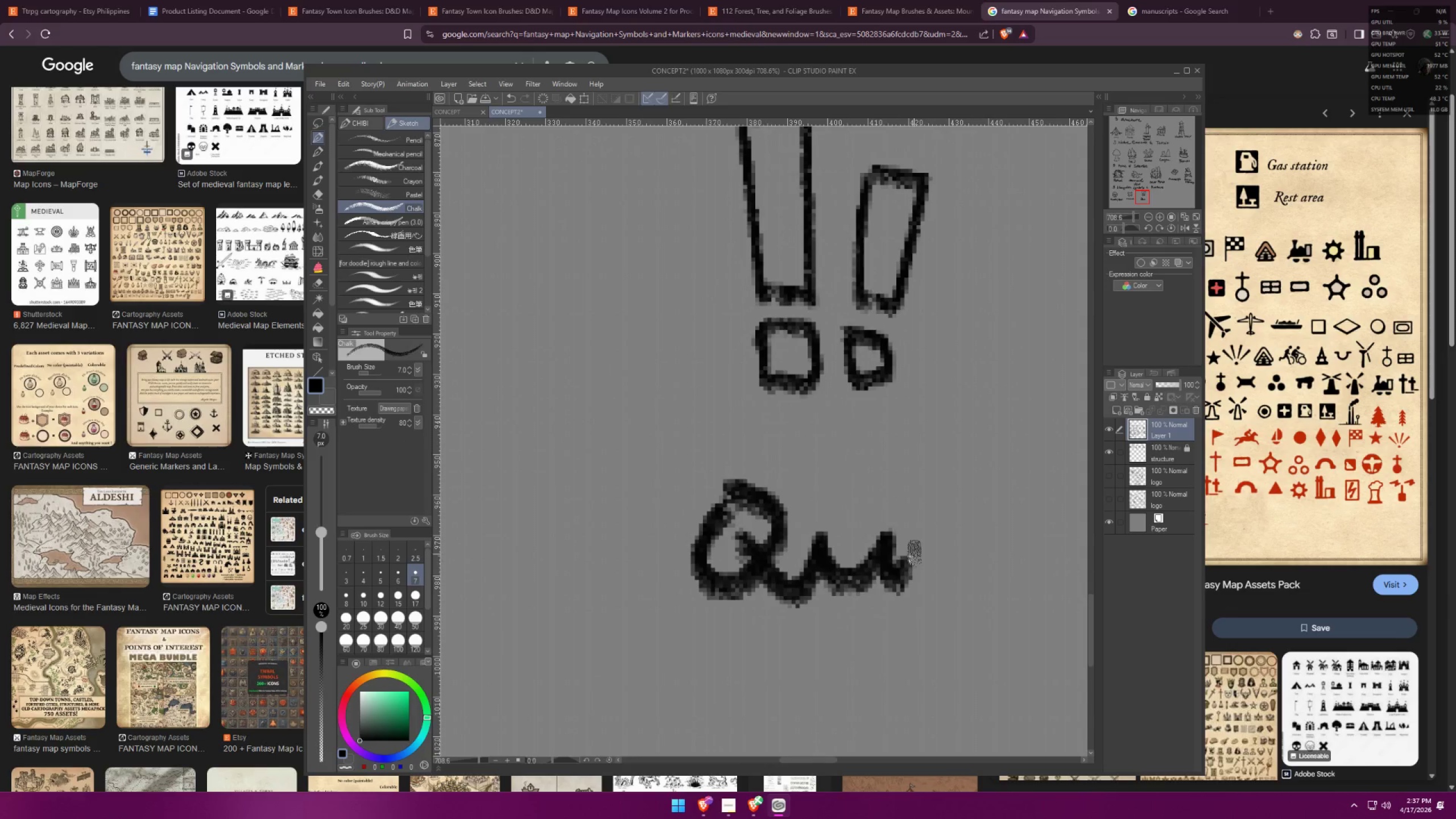 
left_click_drag(start_coordinate=[914, 554], to_coordinate=[967, 564])
 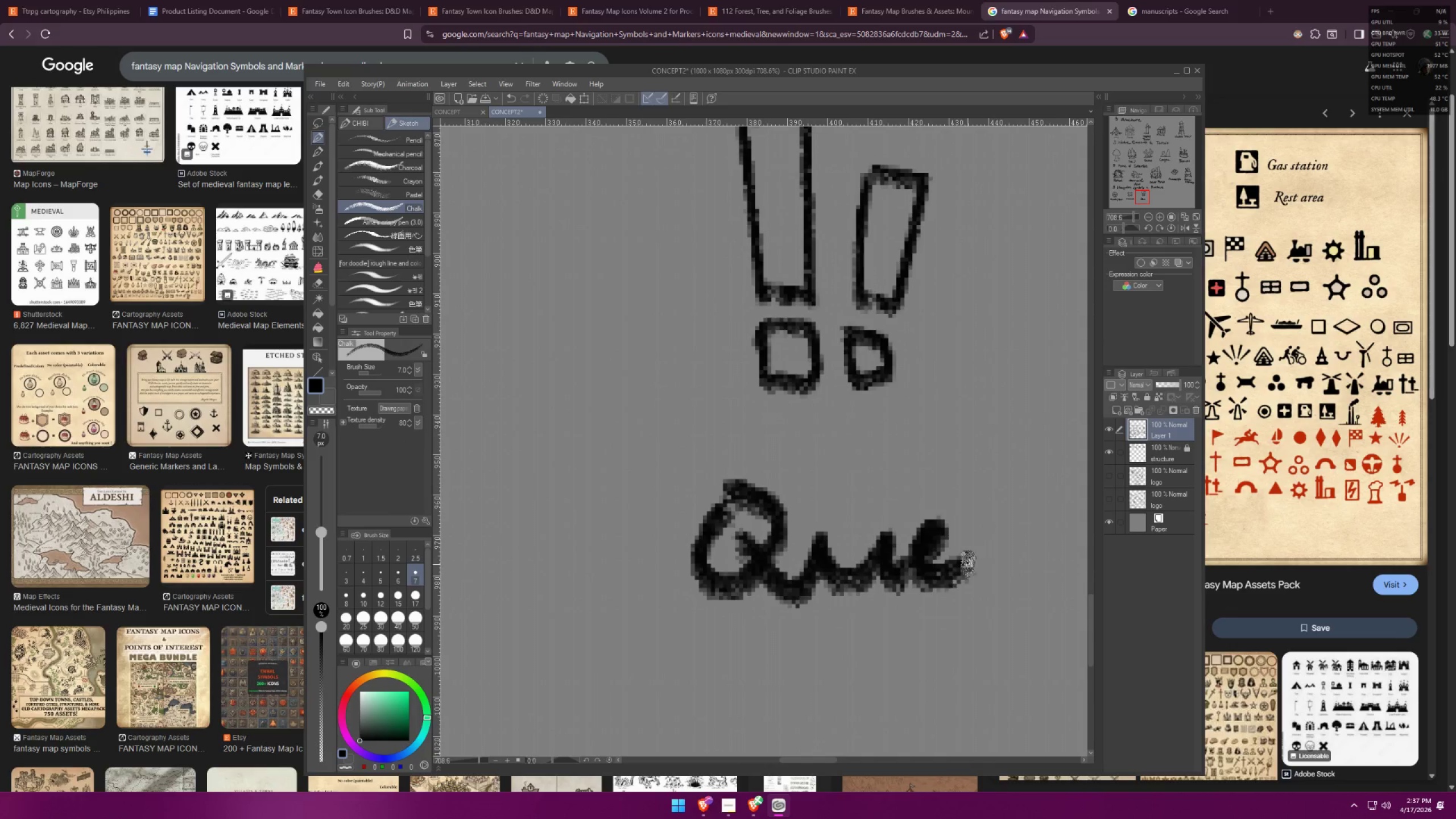 
left_click_drag(start_coordinate=[1012, 525], to_coordinate=[975, 571])
 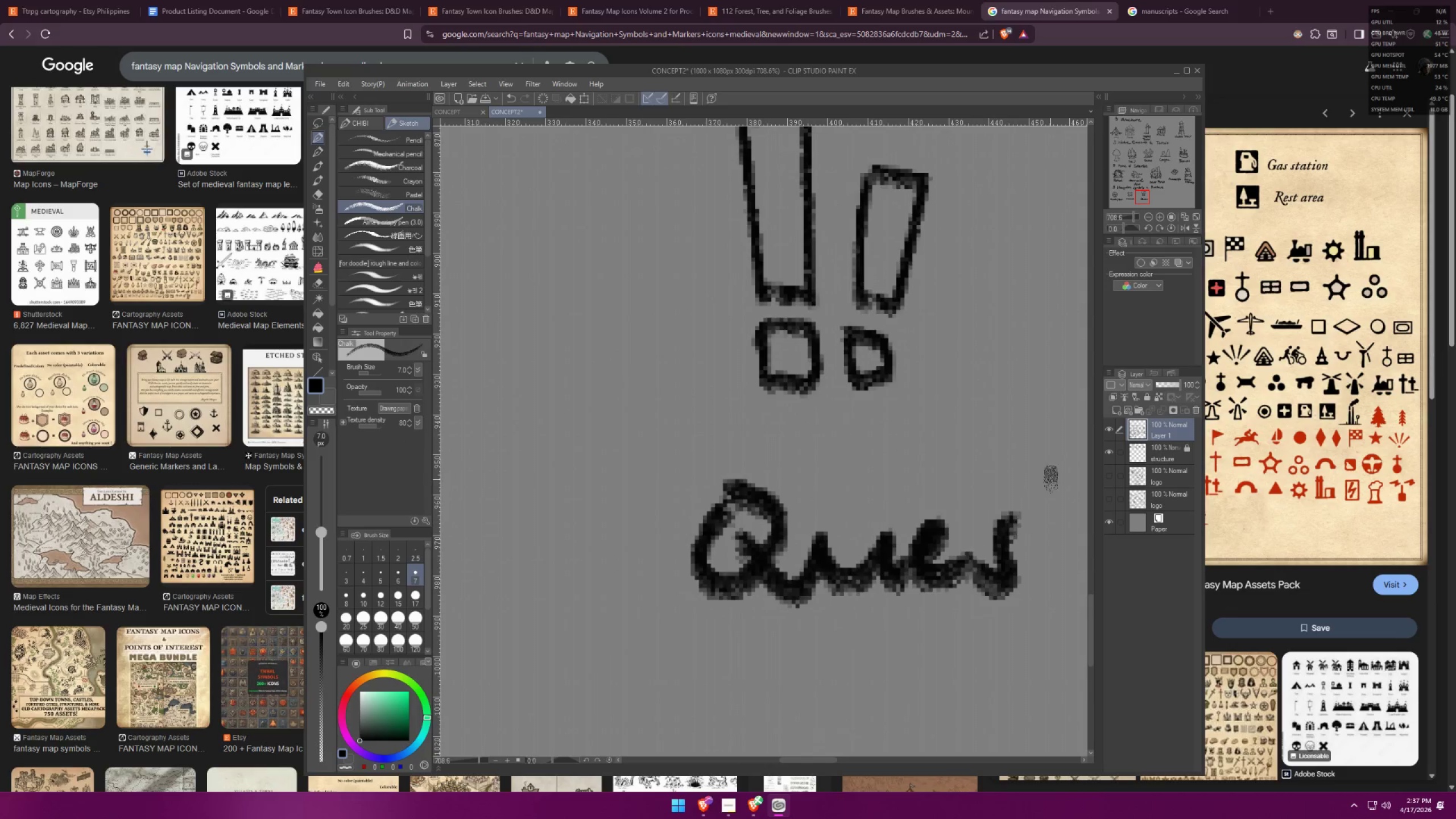 
left_click_drag(start_coordinate=[1047, 481], to_coordinate=[1068, 557])
 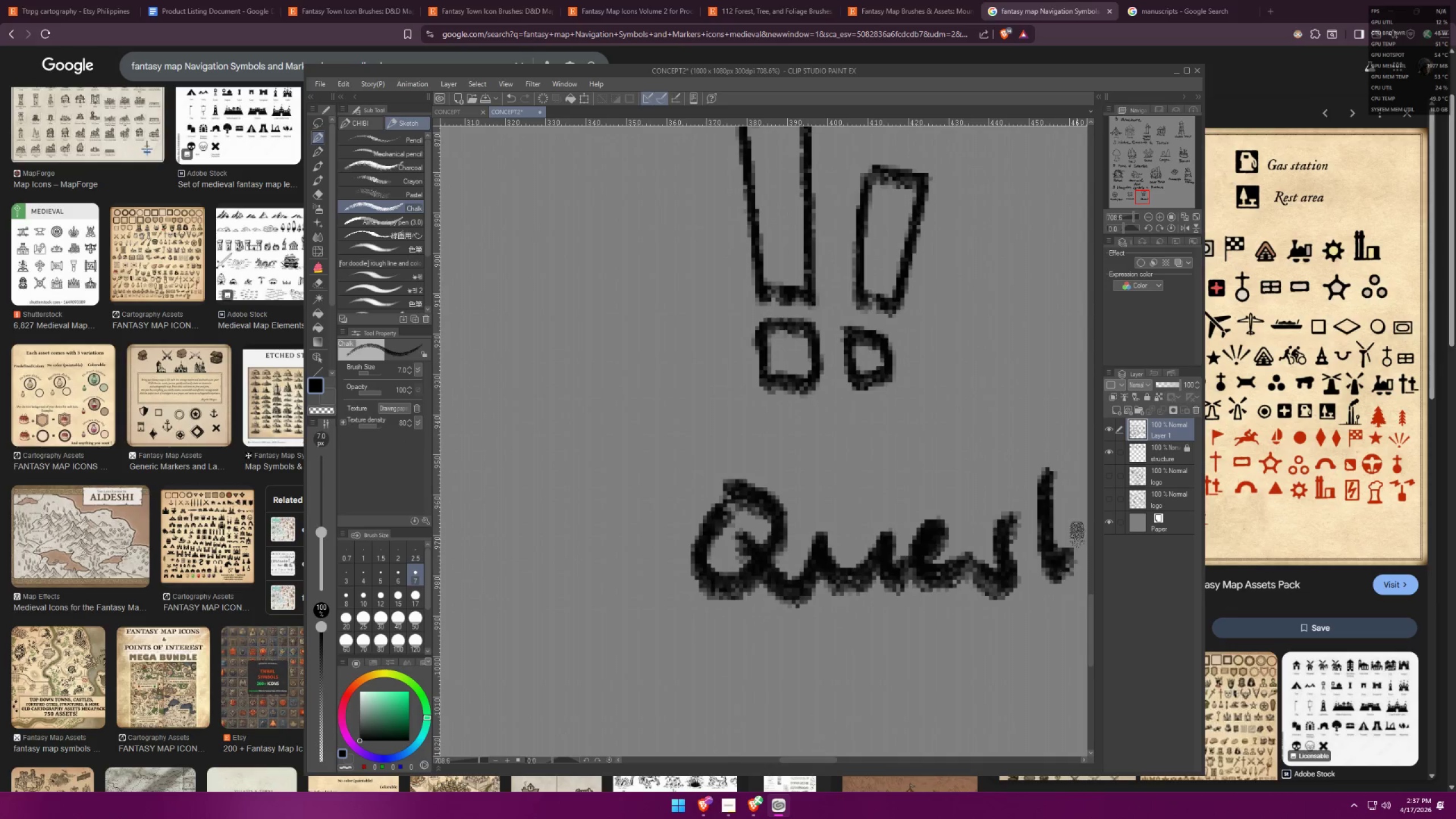 
left_click_drag(start_coordinate=[1070, 530], to_coordinate=[1019, 540])
 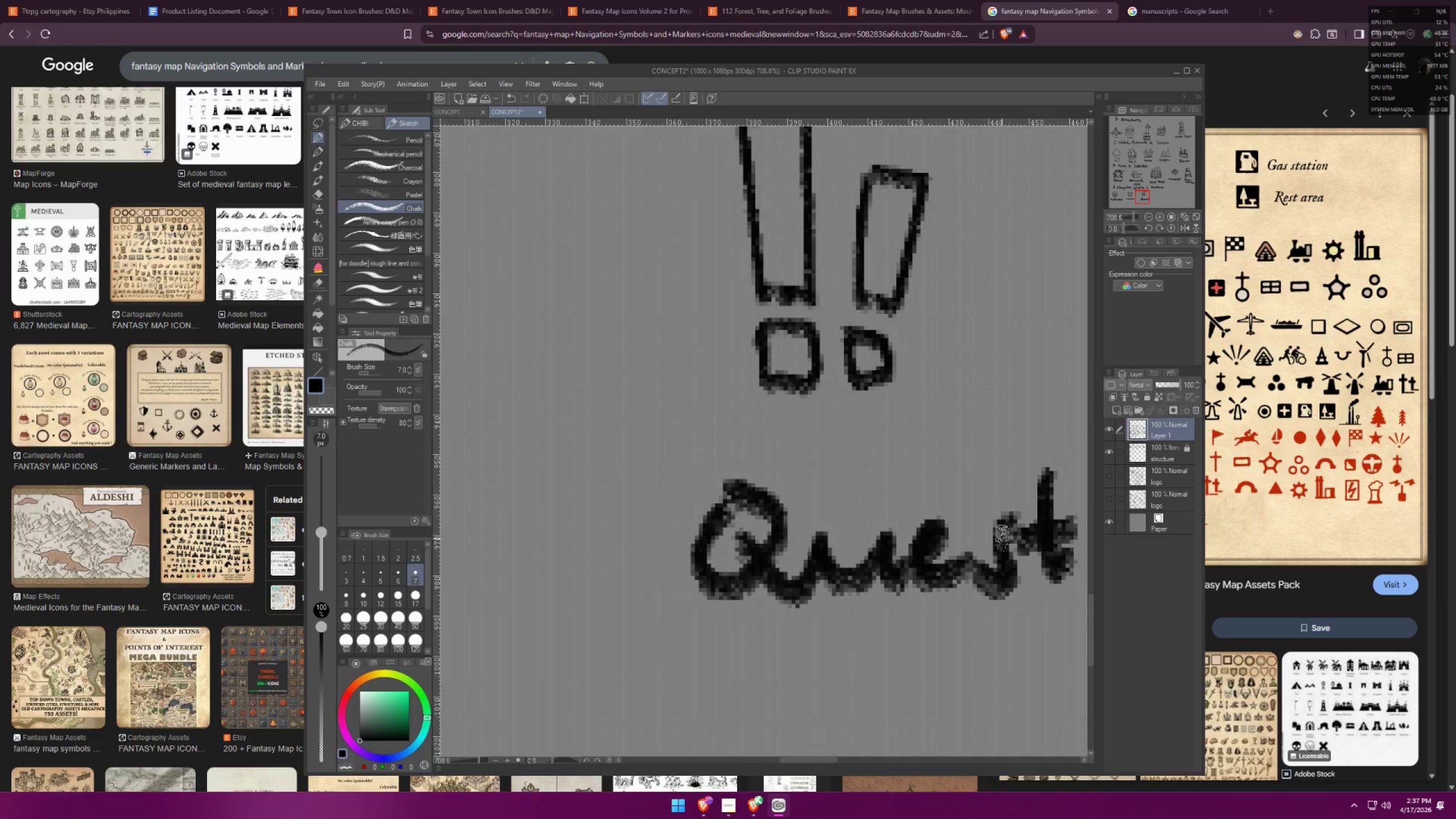 
hold_key(key=Space, duration=1.19)
 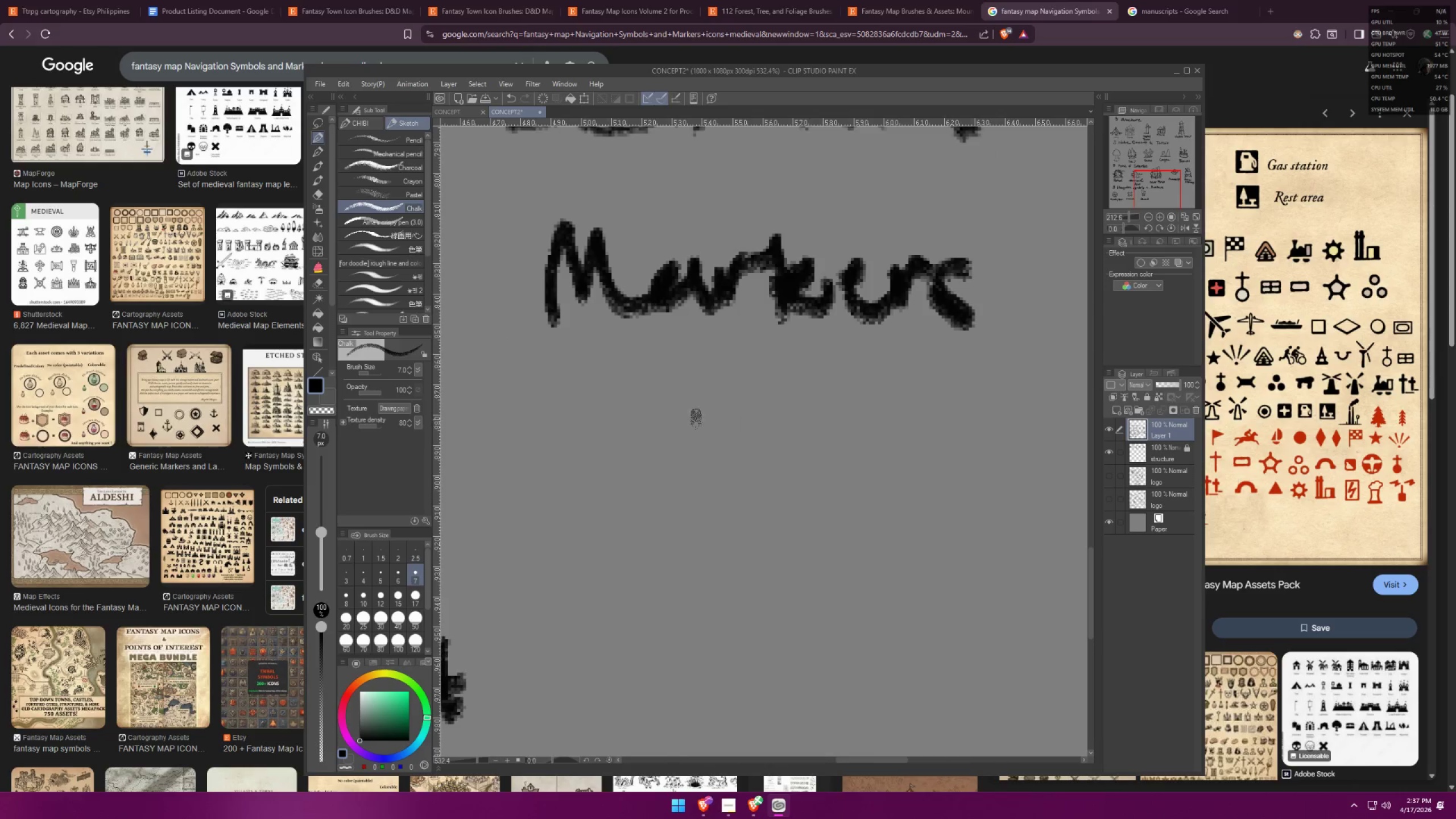 
left_click_drag(start_coordinate=[803, 441], to_coordinate=[770, 478])
 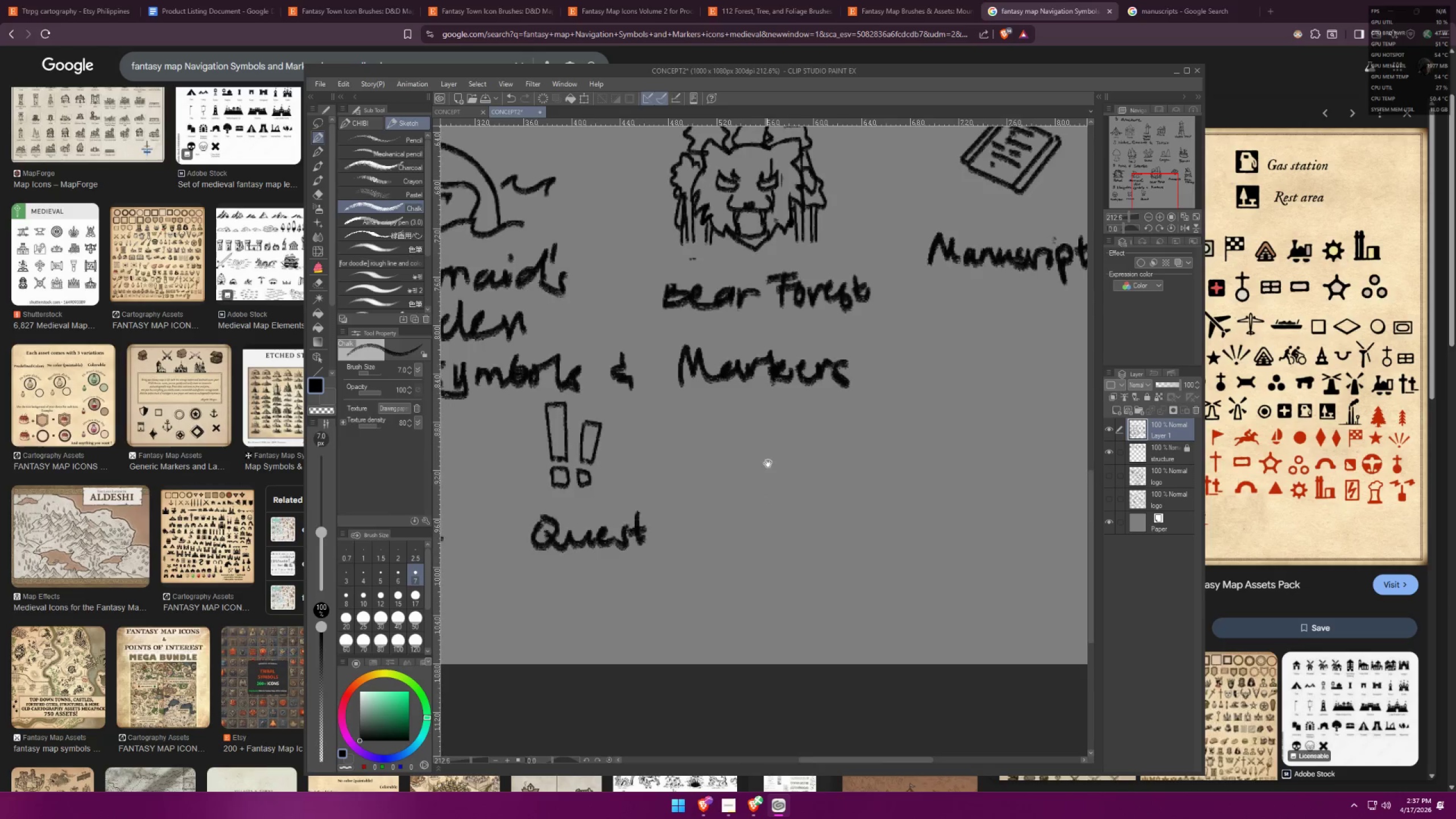 
scroll: coordinate [581, 493], scroll_direction: down, amount: 12.0
 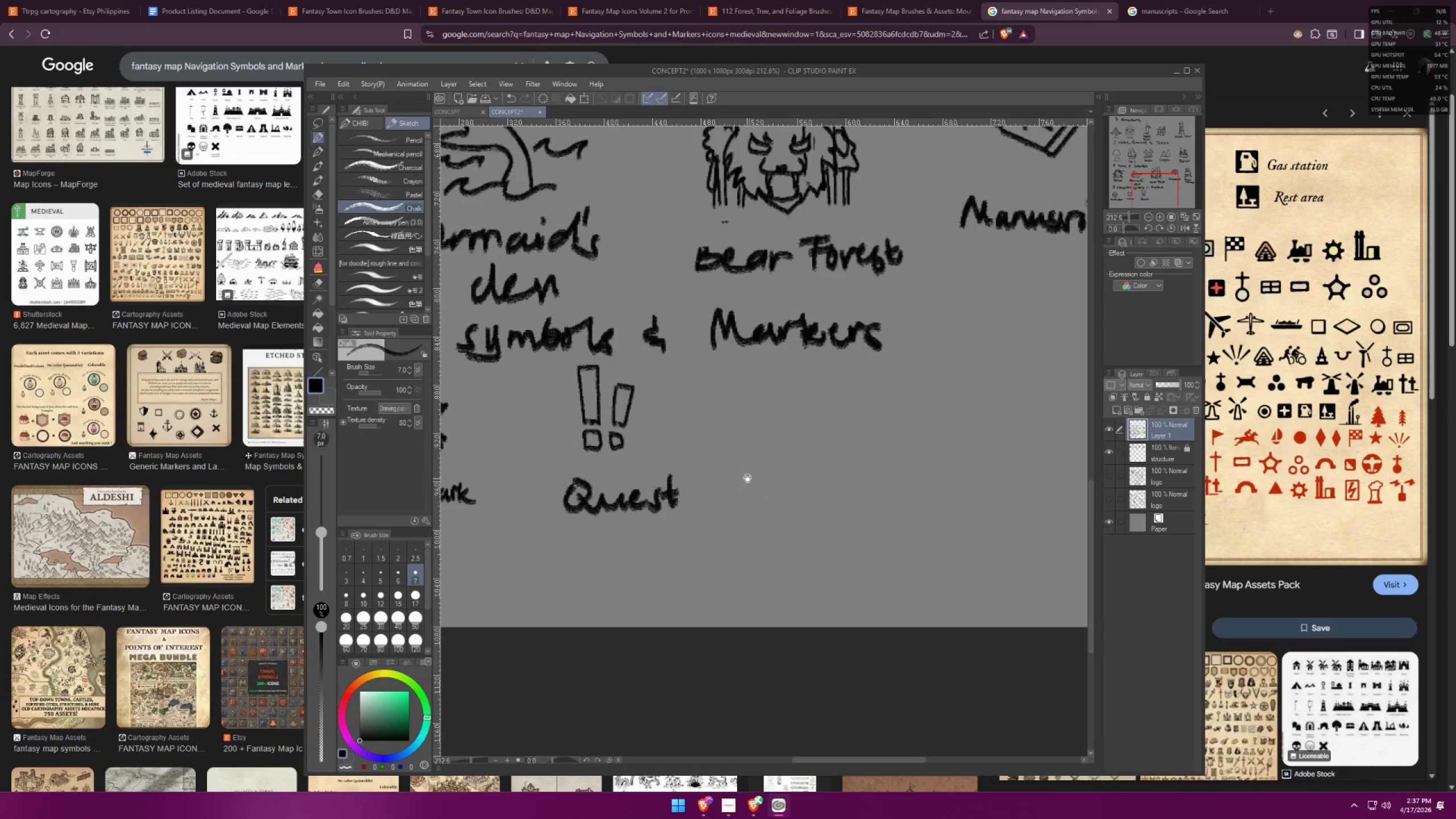 
left_click_drag(start_coordinate=[660, 399], to_coordinate=[796, 417])
 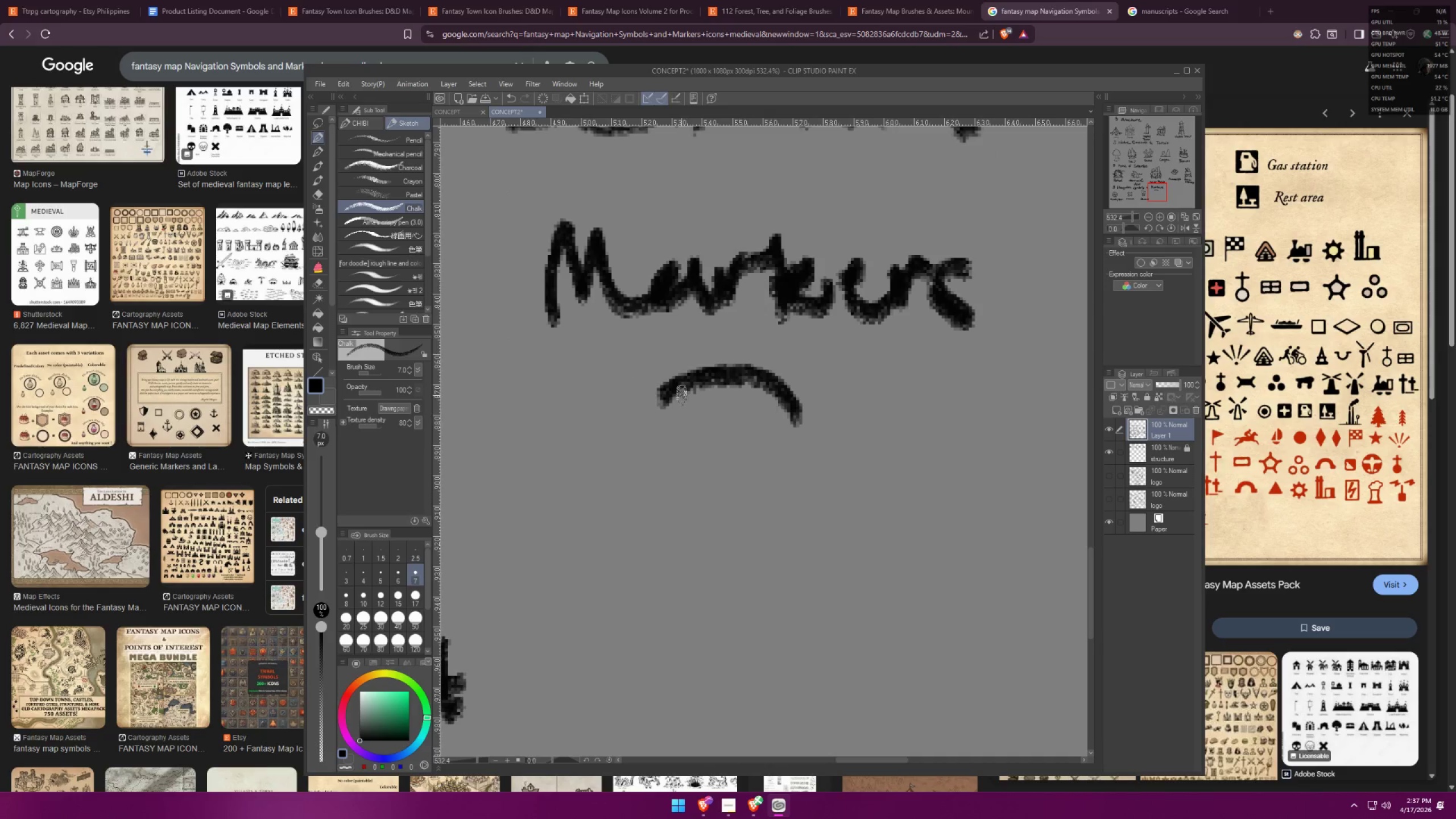 
scroll: coordinate [742, 423], scroll_direction: up, amount: 11.0
 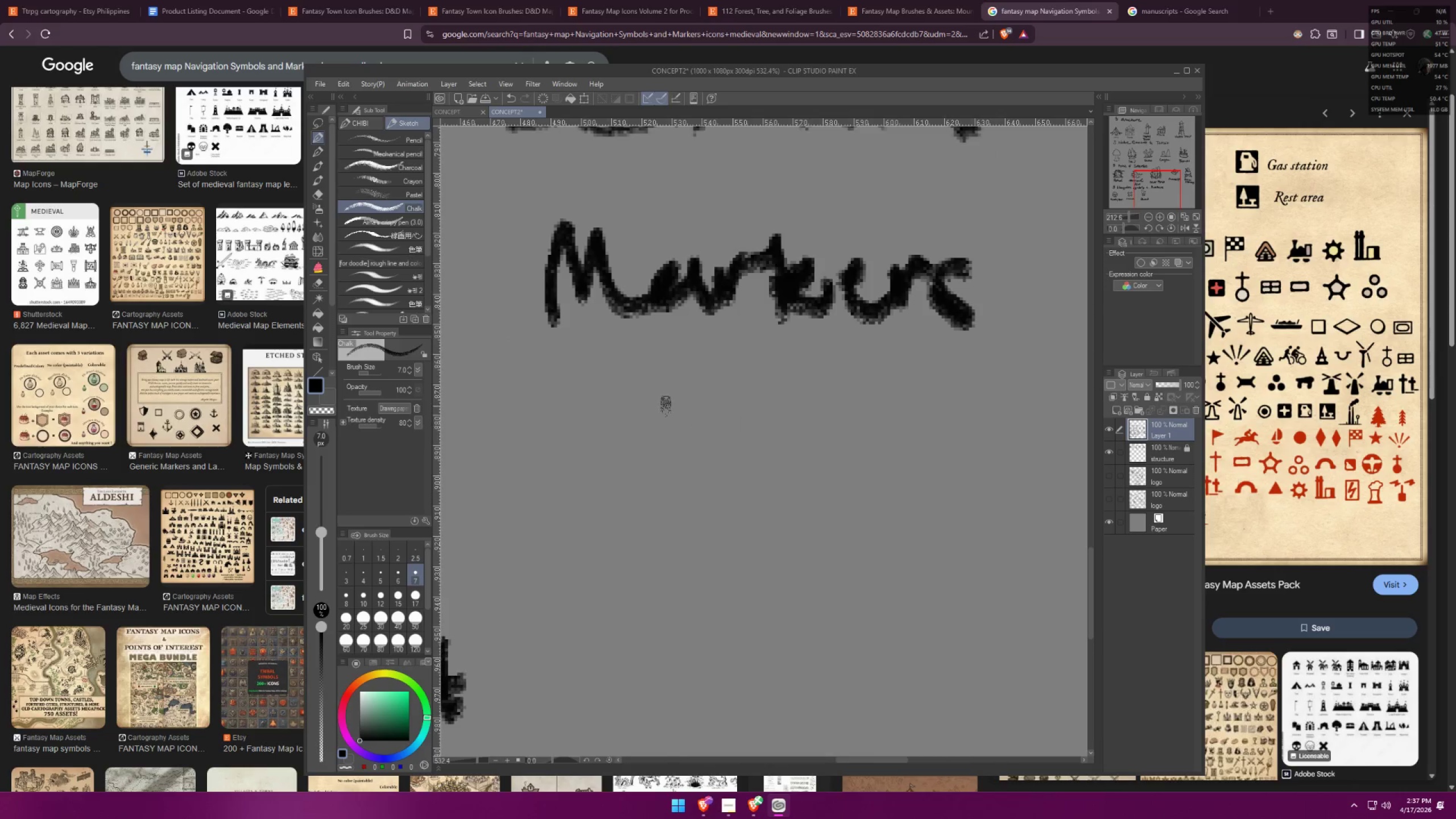 
left_click_drag(start_coordinate=[669, 395], to_coordinate=[671, 435])
 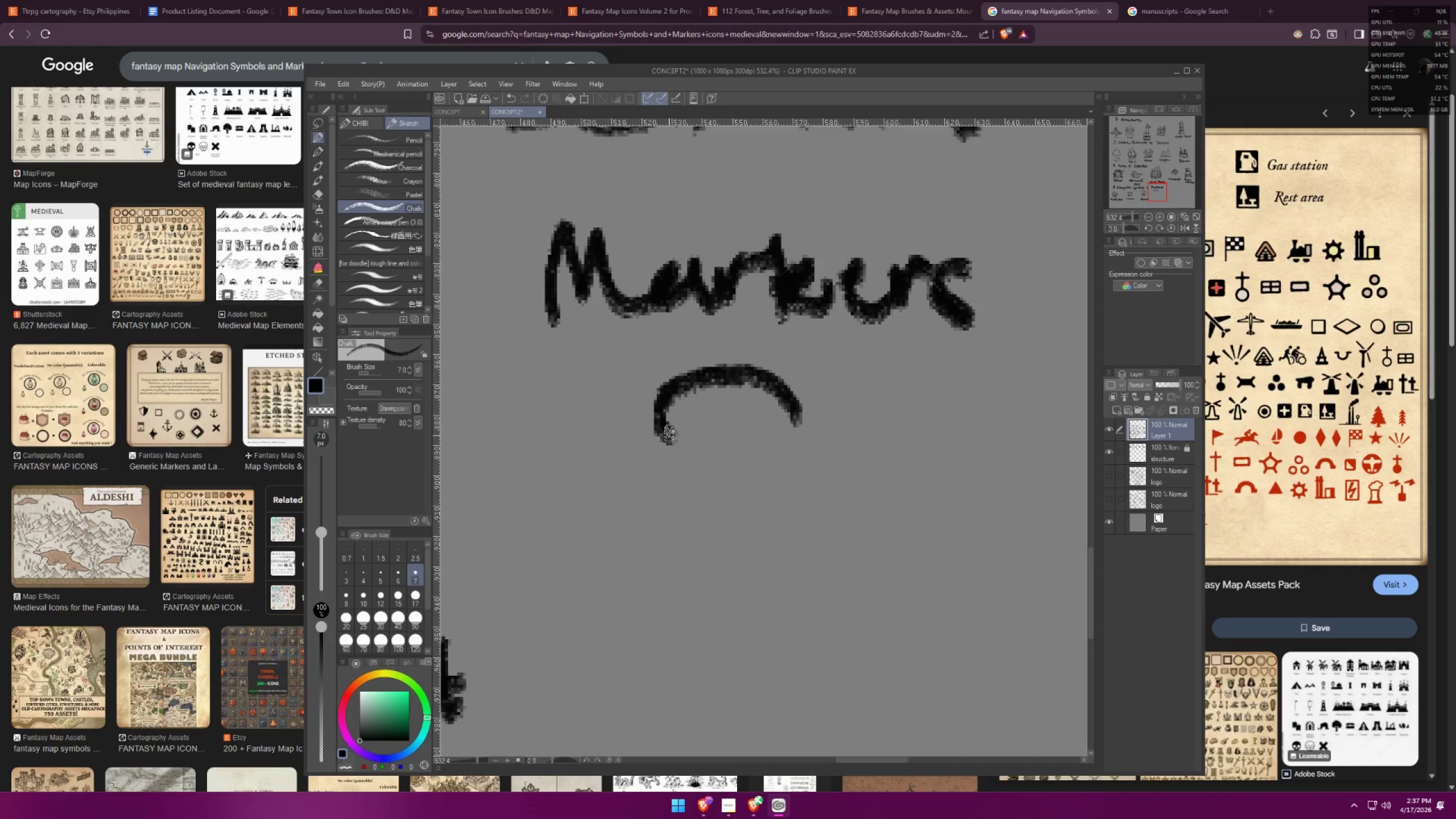 
left_click_drag(start_coordinate=[669, 435], to_coordinate=[737, 534])
 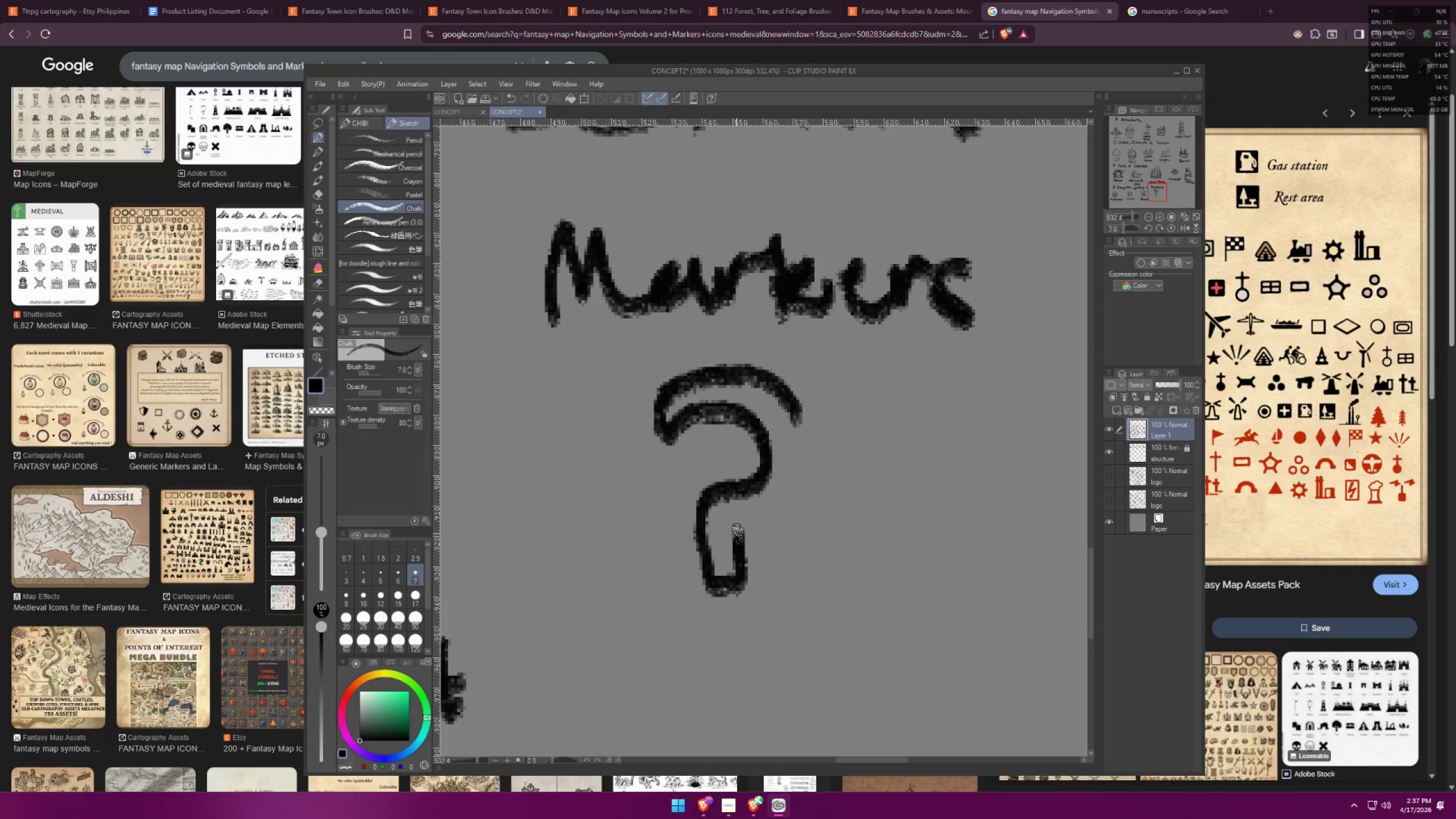 
left_click_drag(start_coordinate=[737, 533], to_coordinate=[794, 407])
 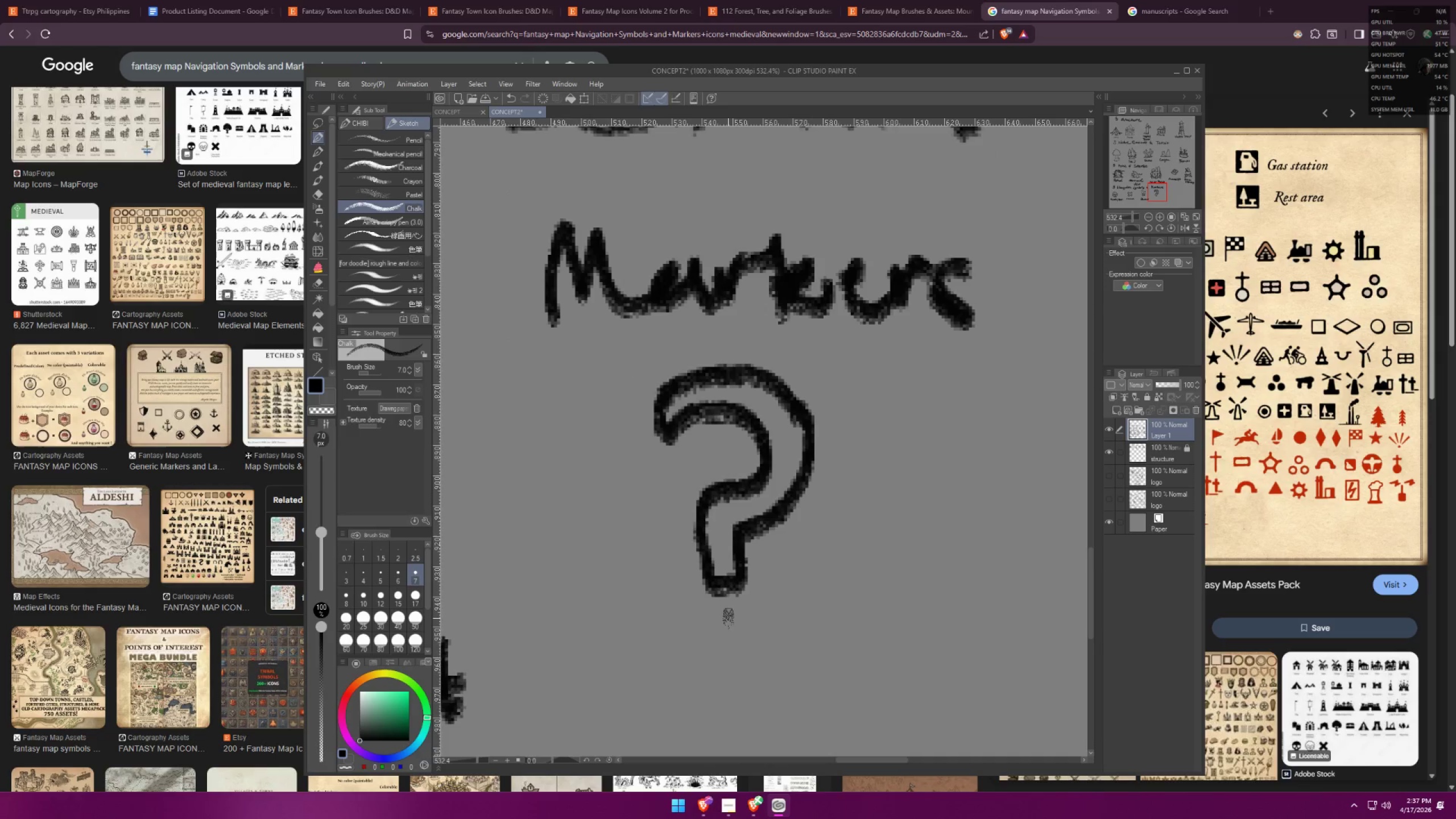 
left_click_drag(start_coordinate=[725, 614], to_coordinate=[709, 608])
 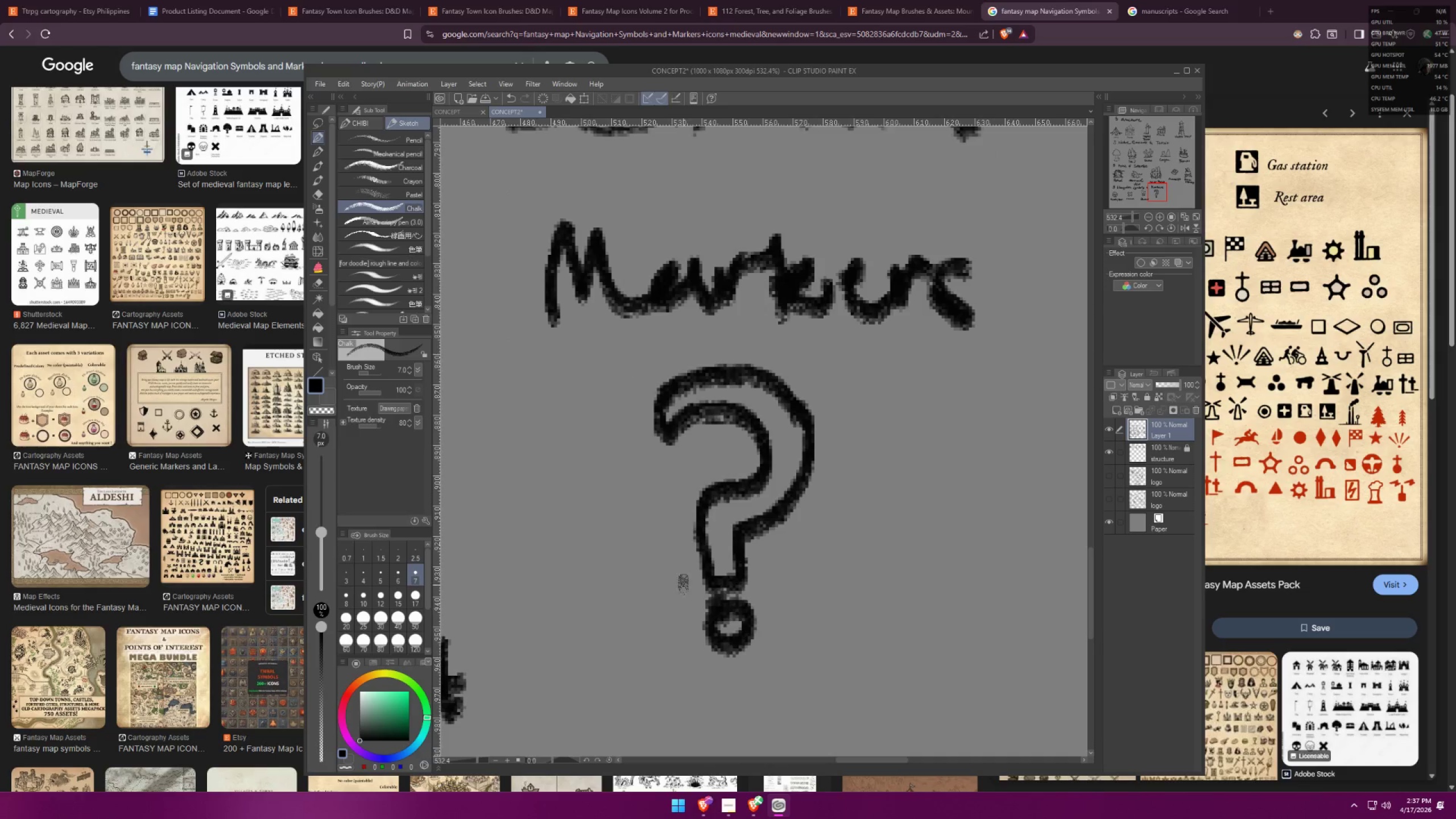 
scroll: coordinate [765, 461], scroll_direction: down, amount: 1.0
 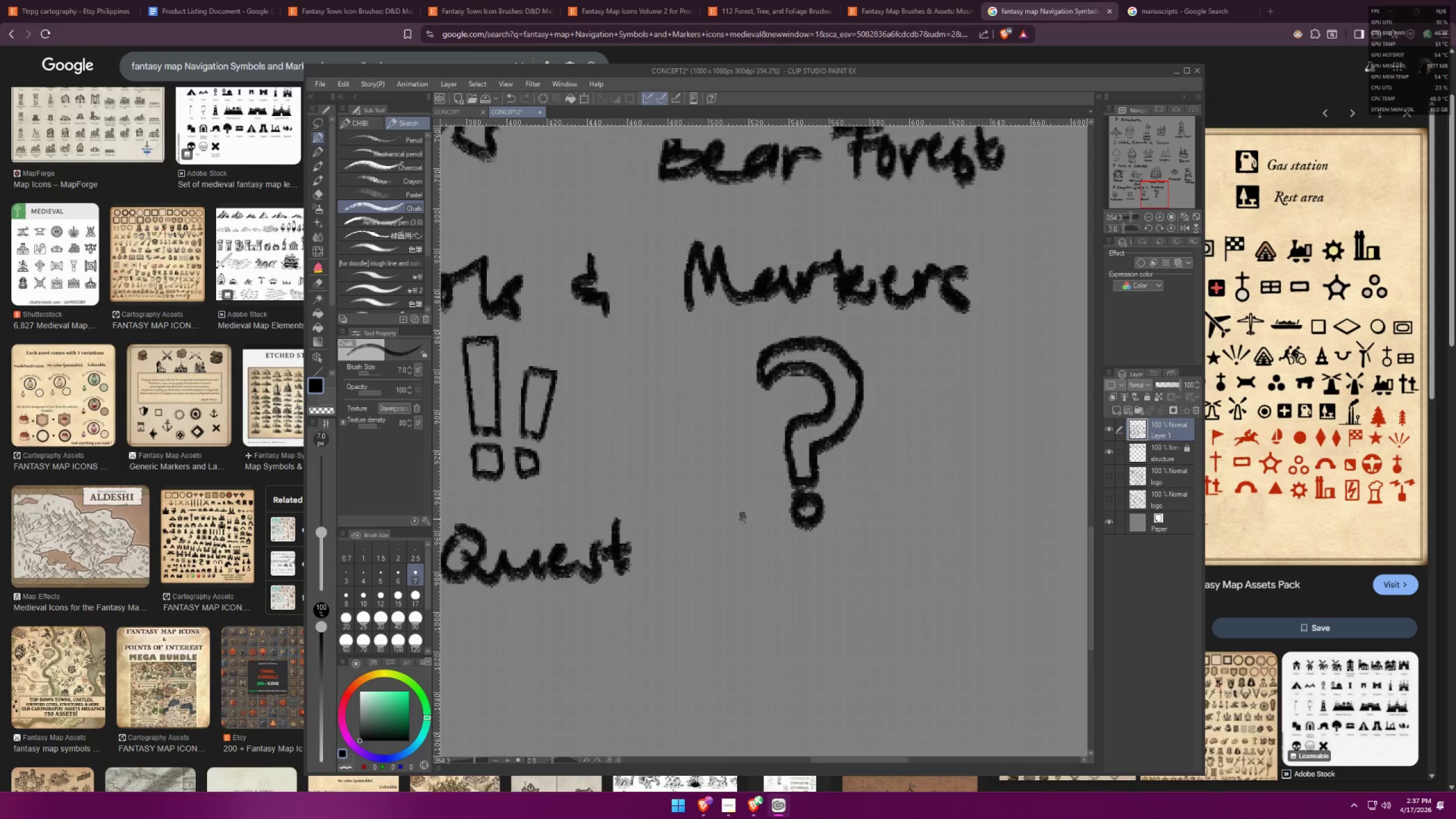 
left_click_drag(start_coordinate=[770, 519], to_coordinate=[820, 512])
 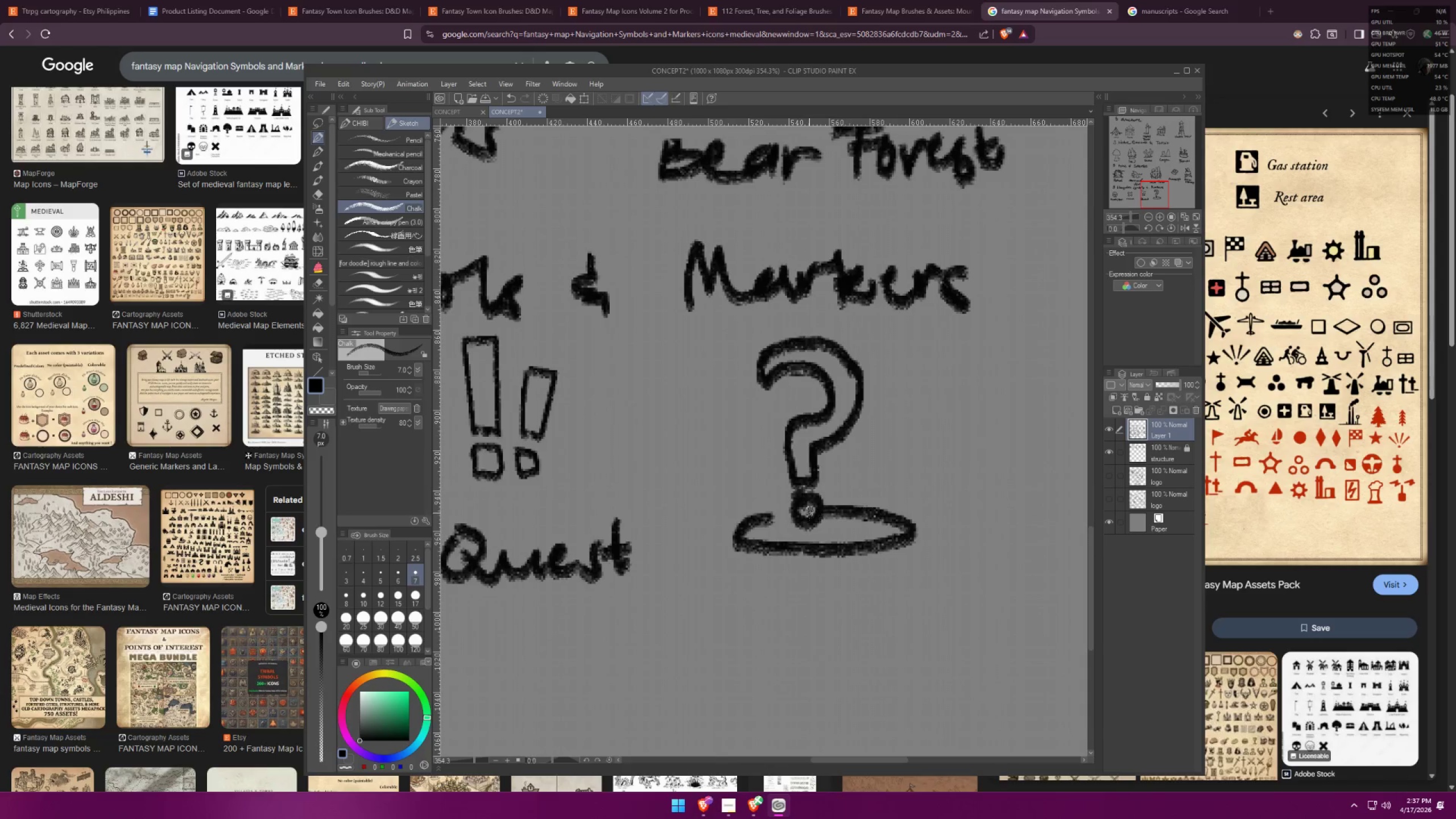 
key(Control+ControlLeft)
 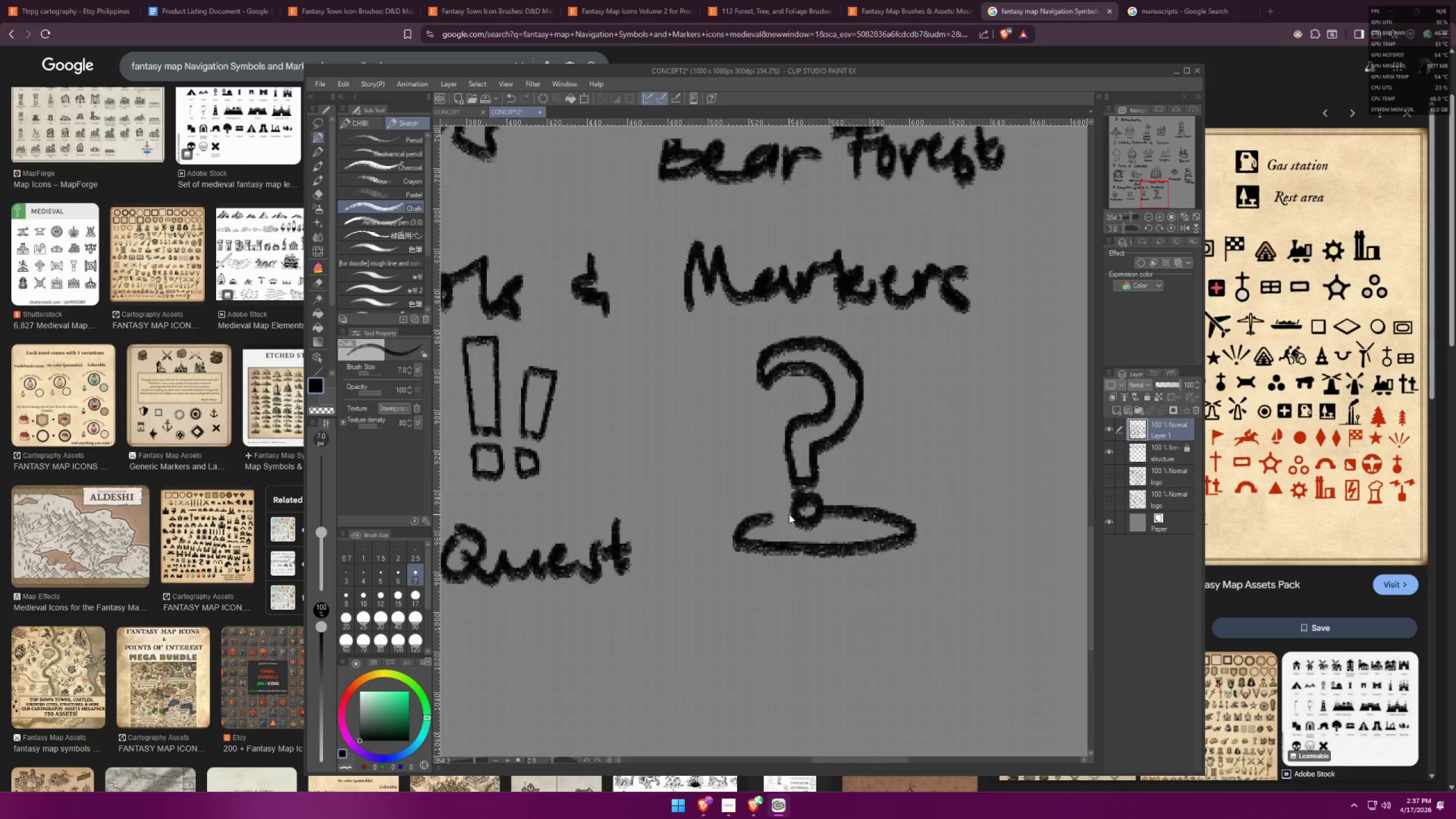 
key(Control+Z)
 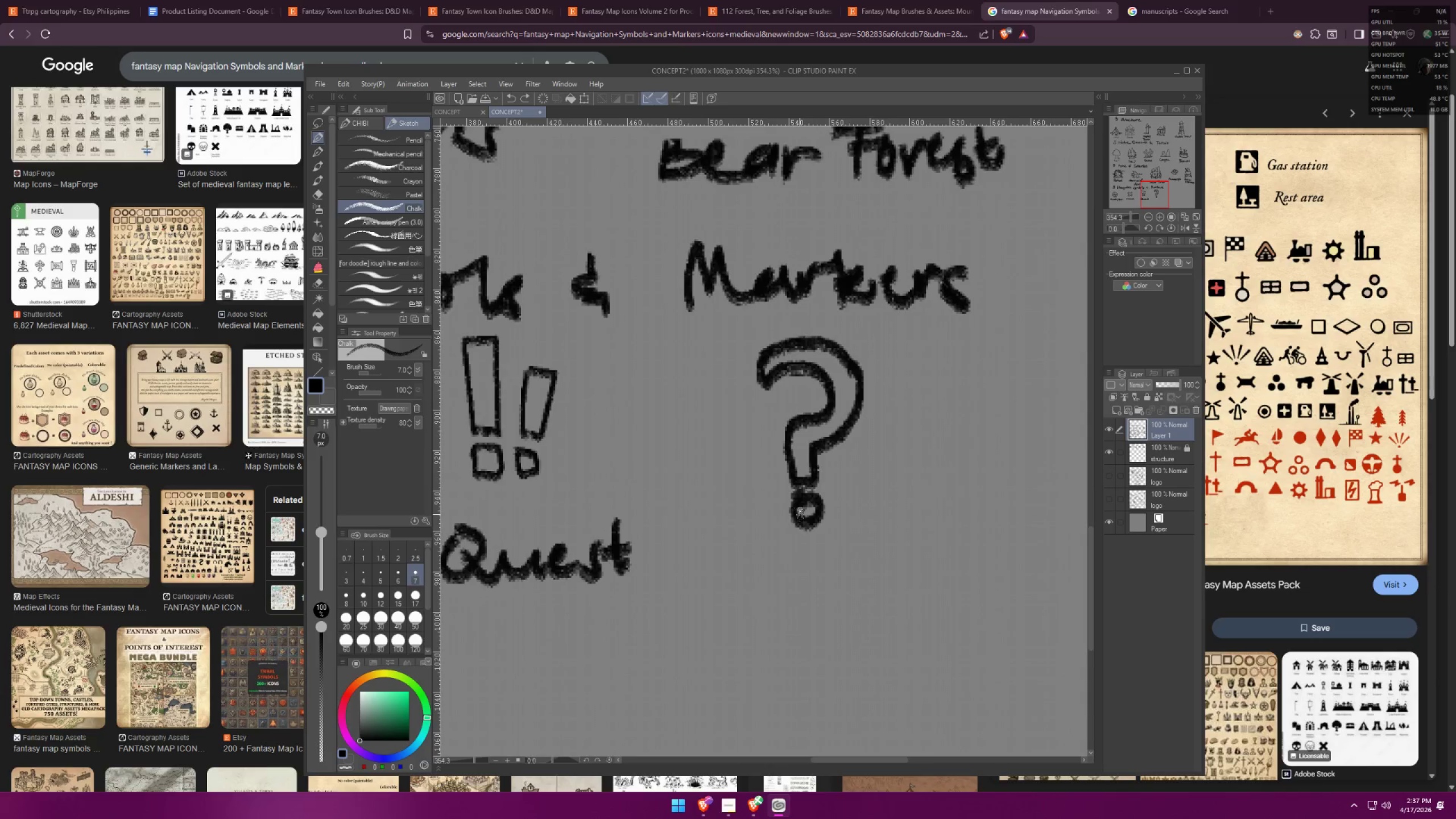 
left_click_drag(start_coordinate=[795, 514], to_coordinate=[705, 530])
 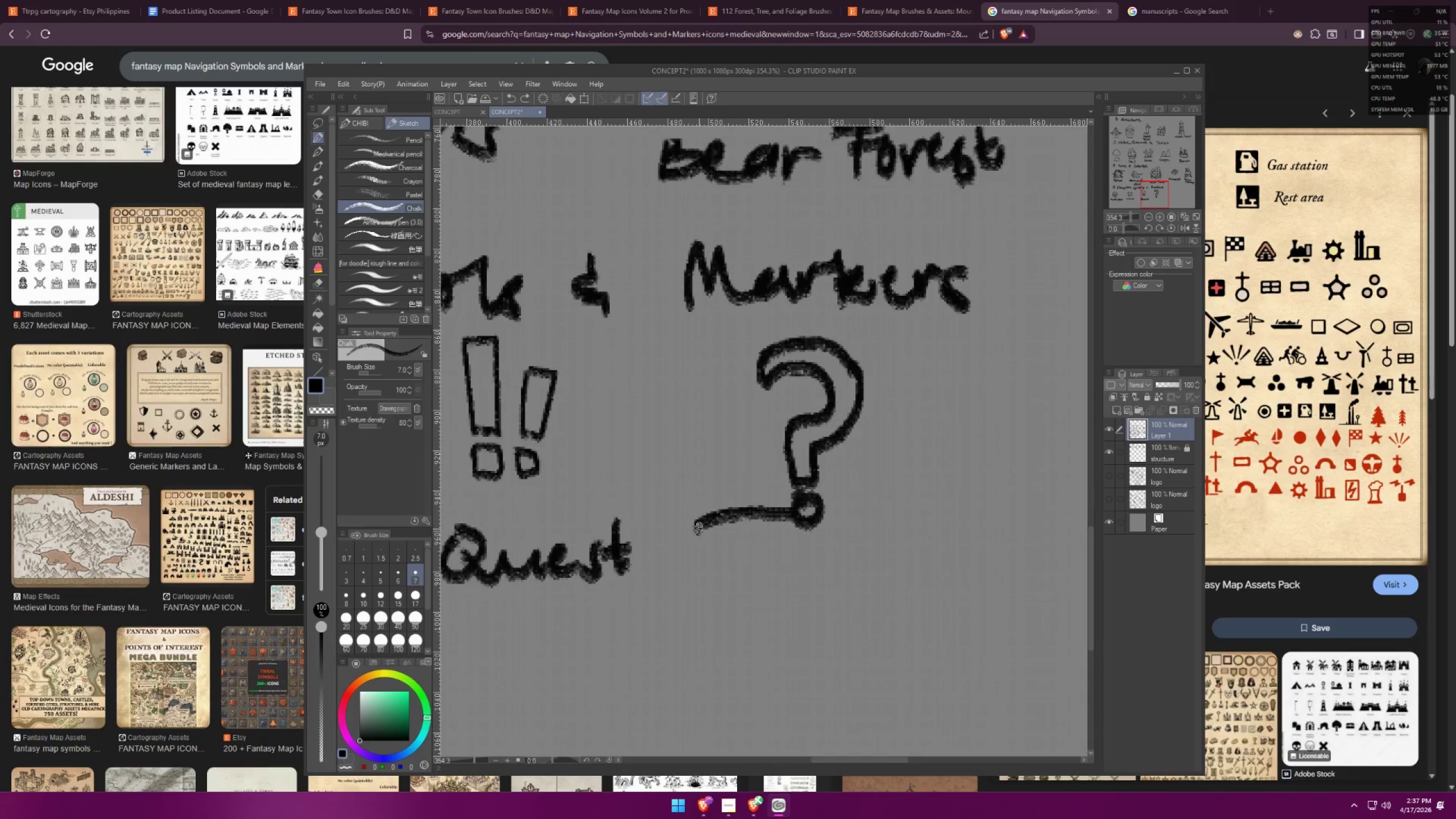 
key(Control+ControlLeft)
 